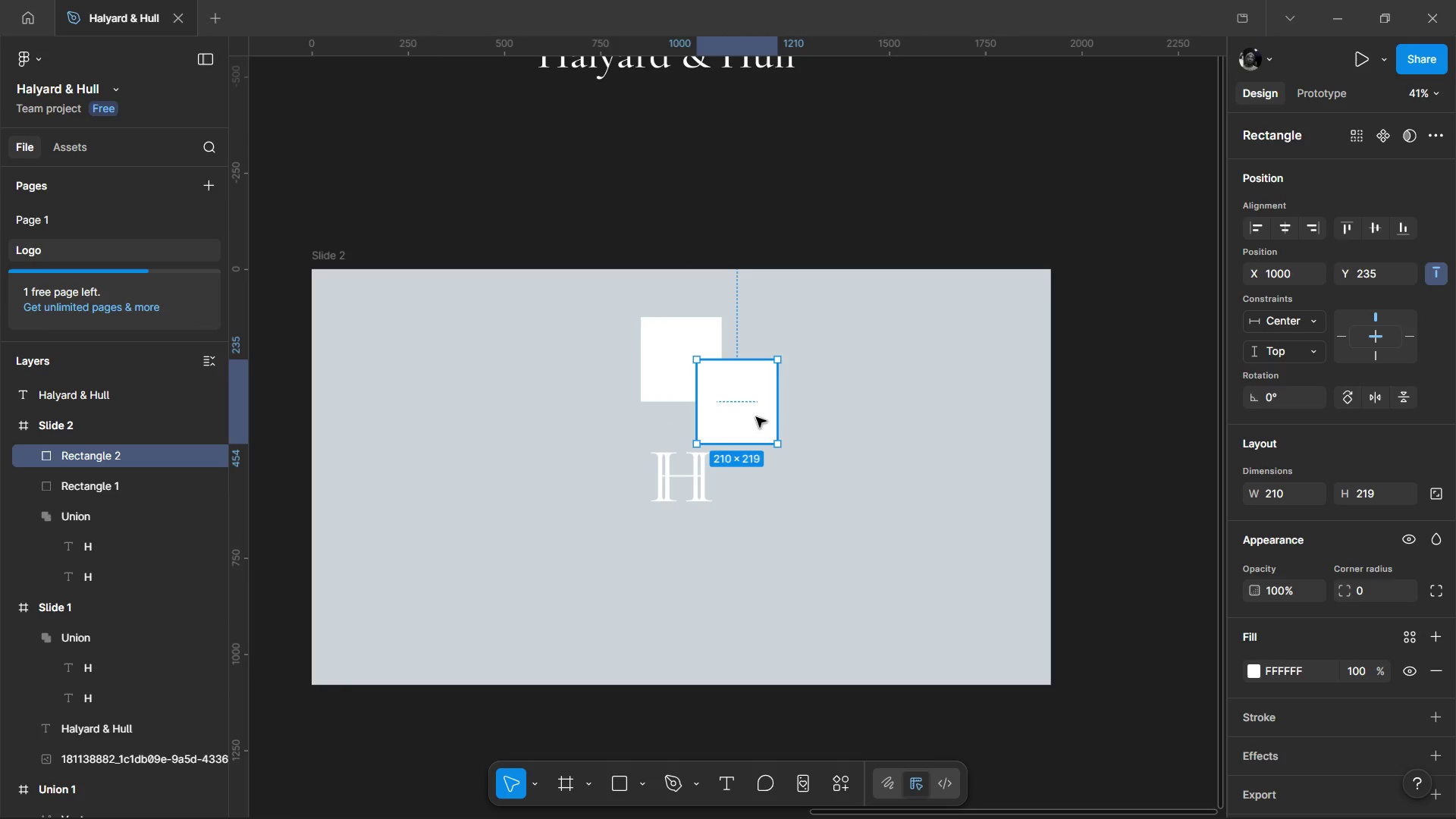 
hold_key(key=AltLeft, duration=0.59)
 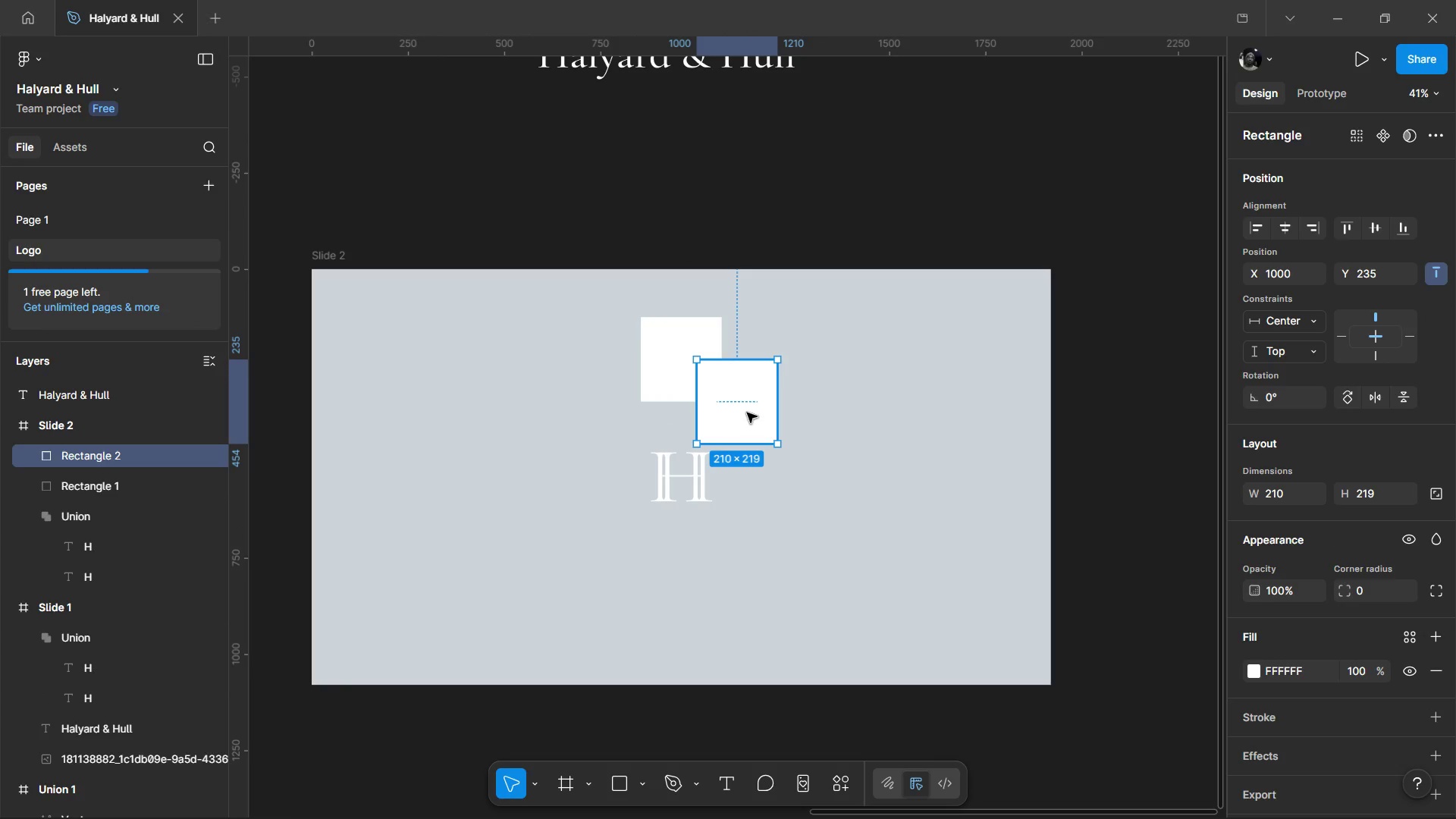 
left_click_drag(start_coordinate=[747, 413], to_coordinate=[756, 406])
 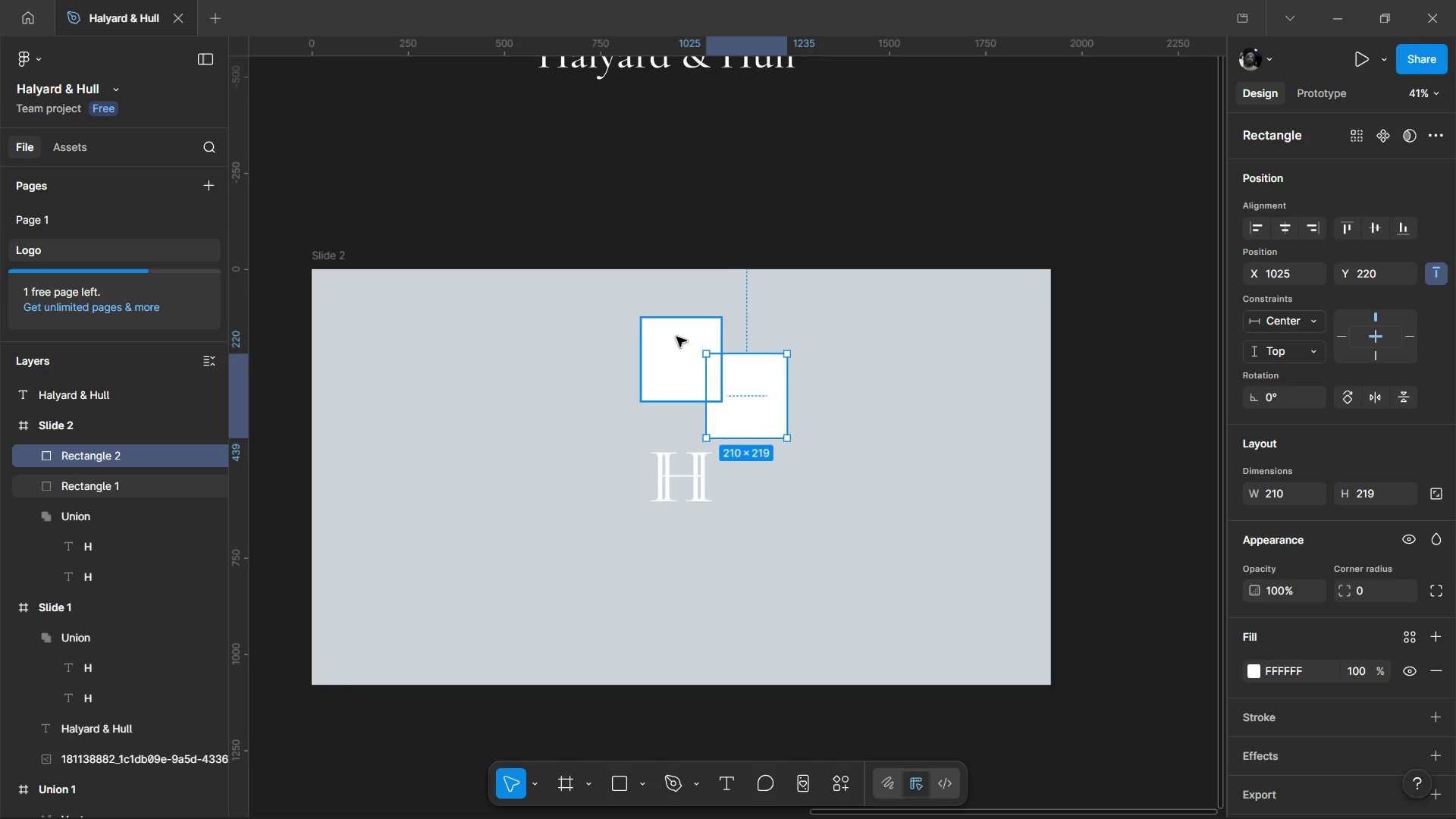 
left_click_drag(start_coordinate=[676, 337], to_coordinate=[677, 325])
 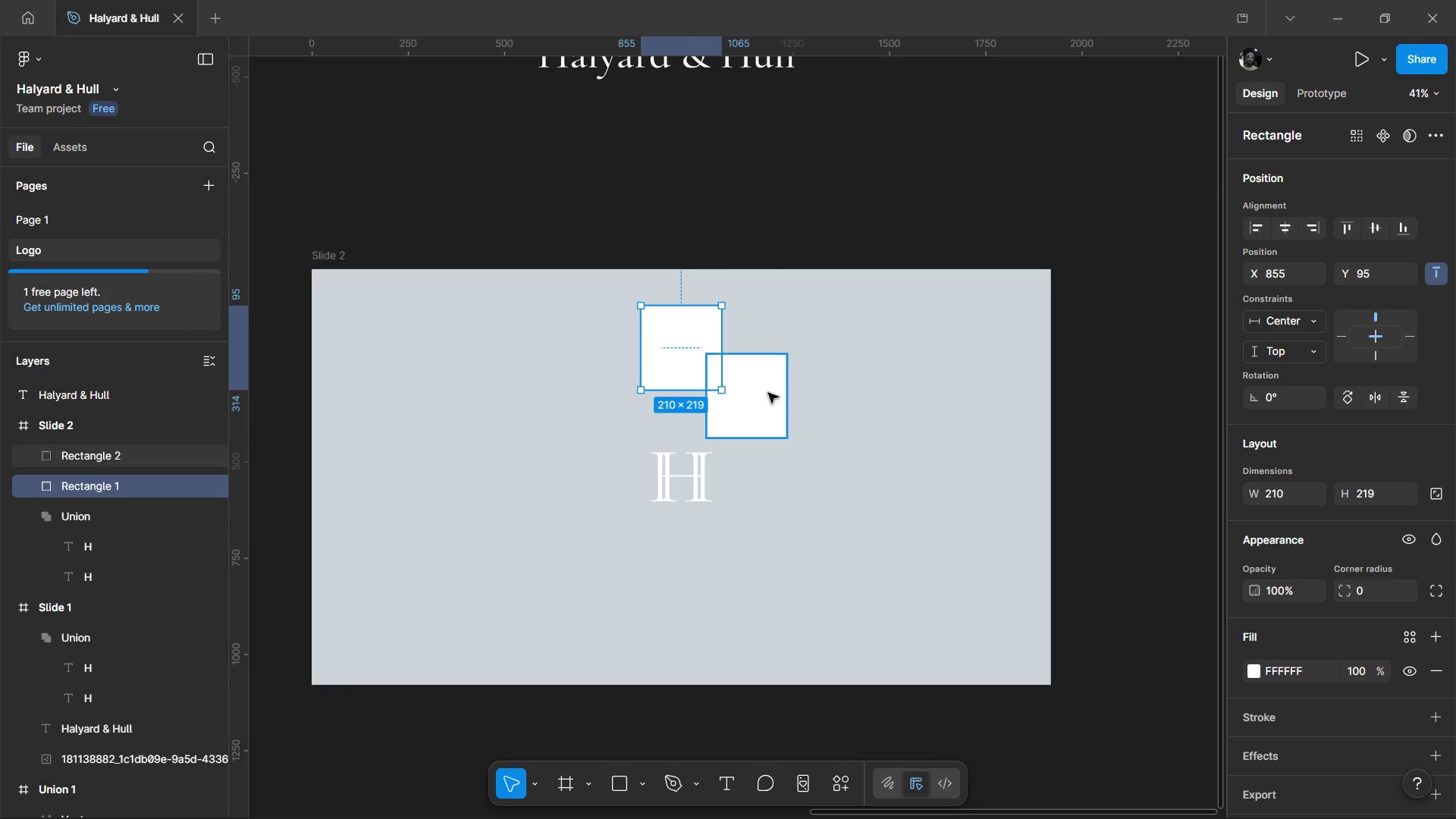 
left_click_drag(start_coordinate=[768, 393], to_coordinate=[764, 379])
 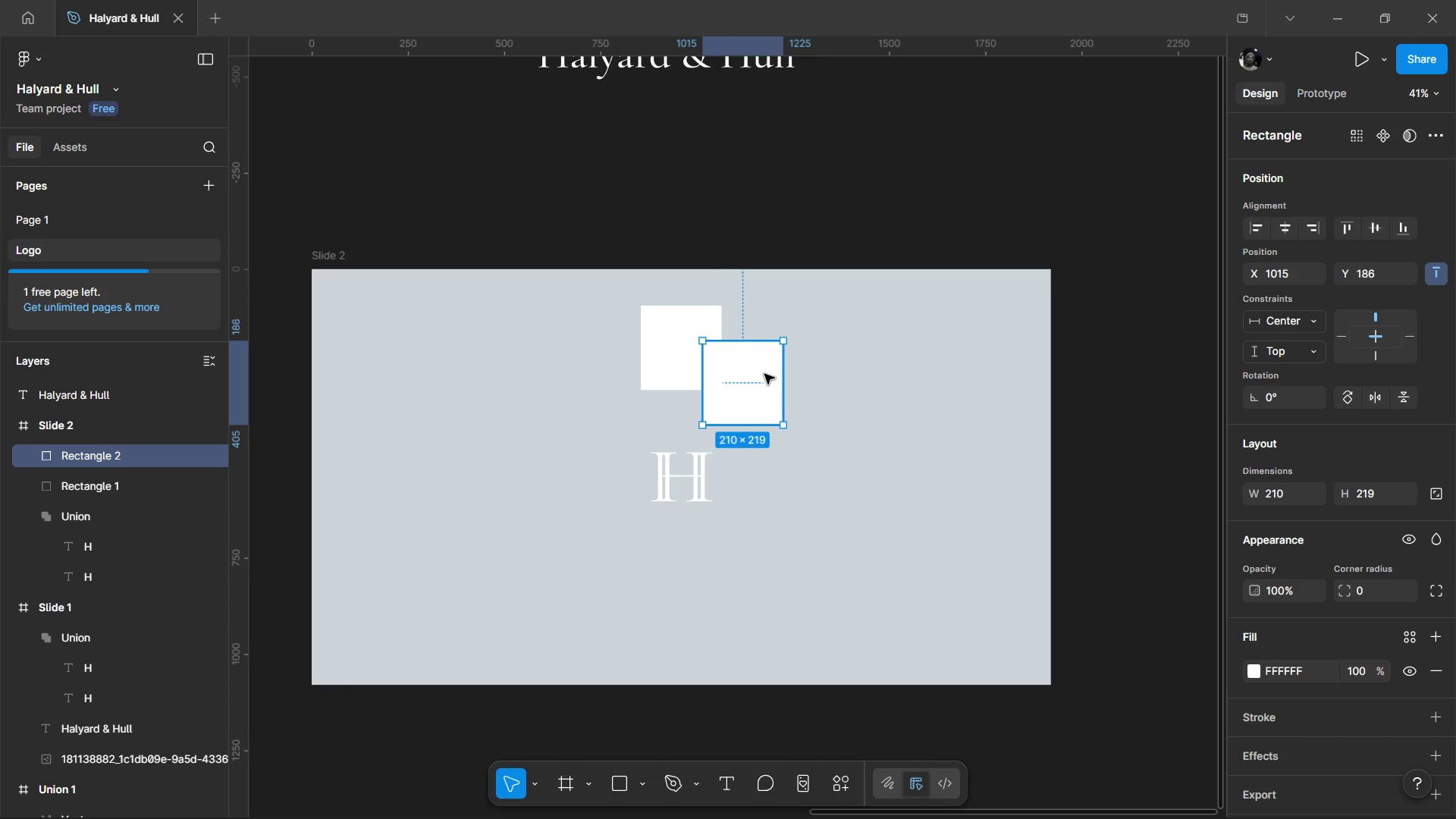 
hold_key(key=AltLeft, duration=1.53)
left_click_drag(start_coordinate=[764, 374], to_coordinate=[826, 429])
 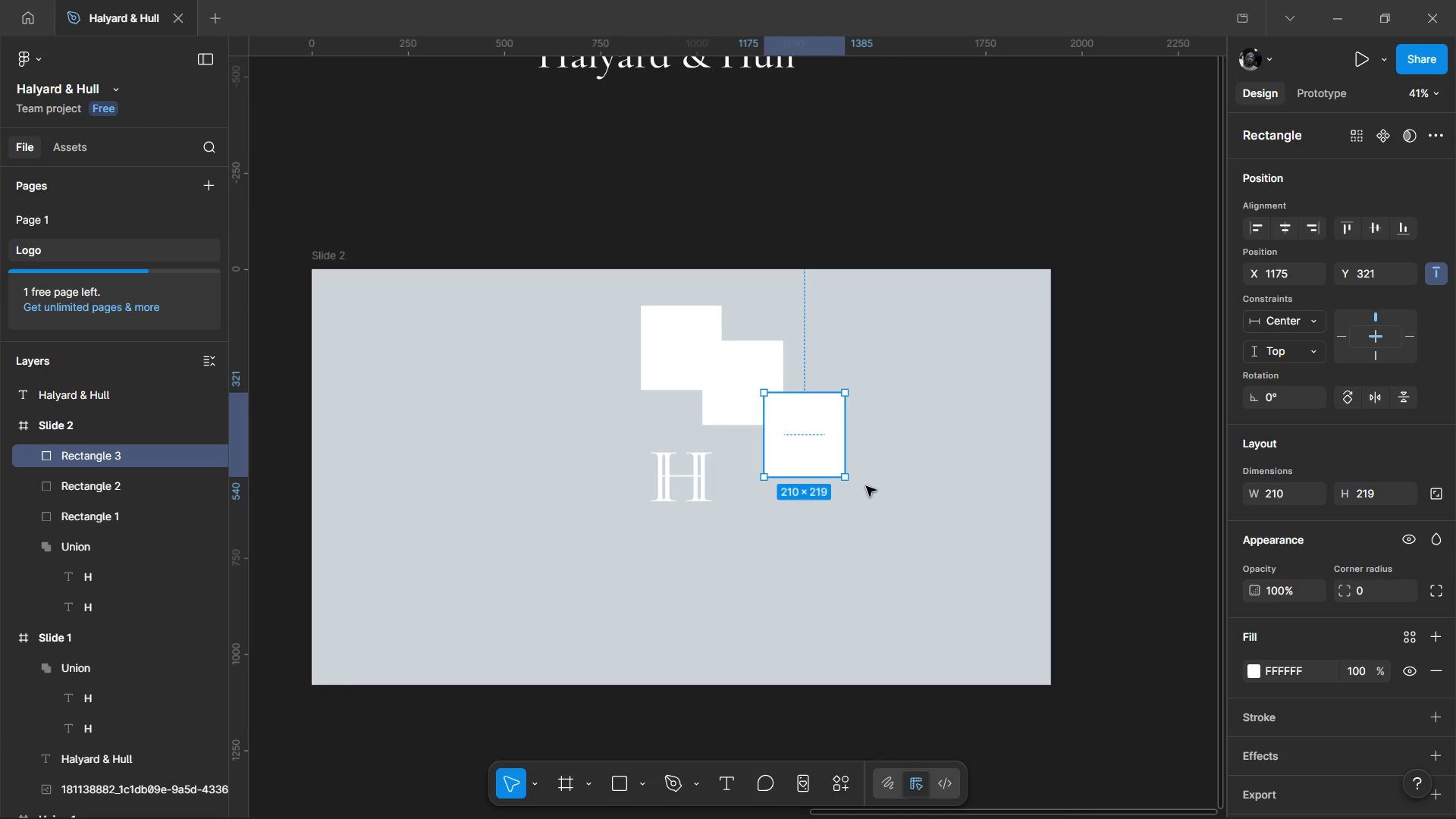 
hold_key(key=AltLeft, duration=0.91)
 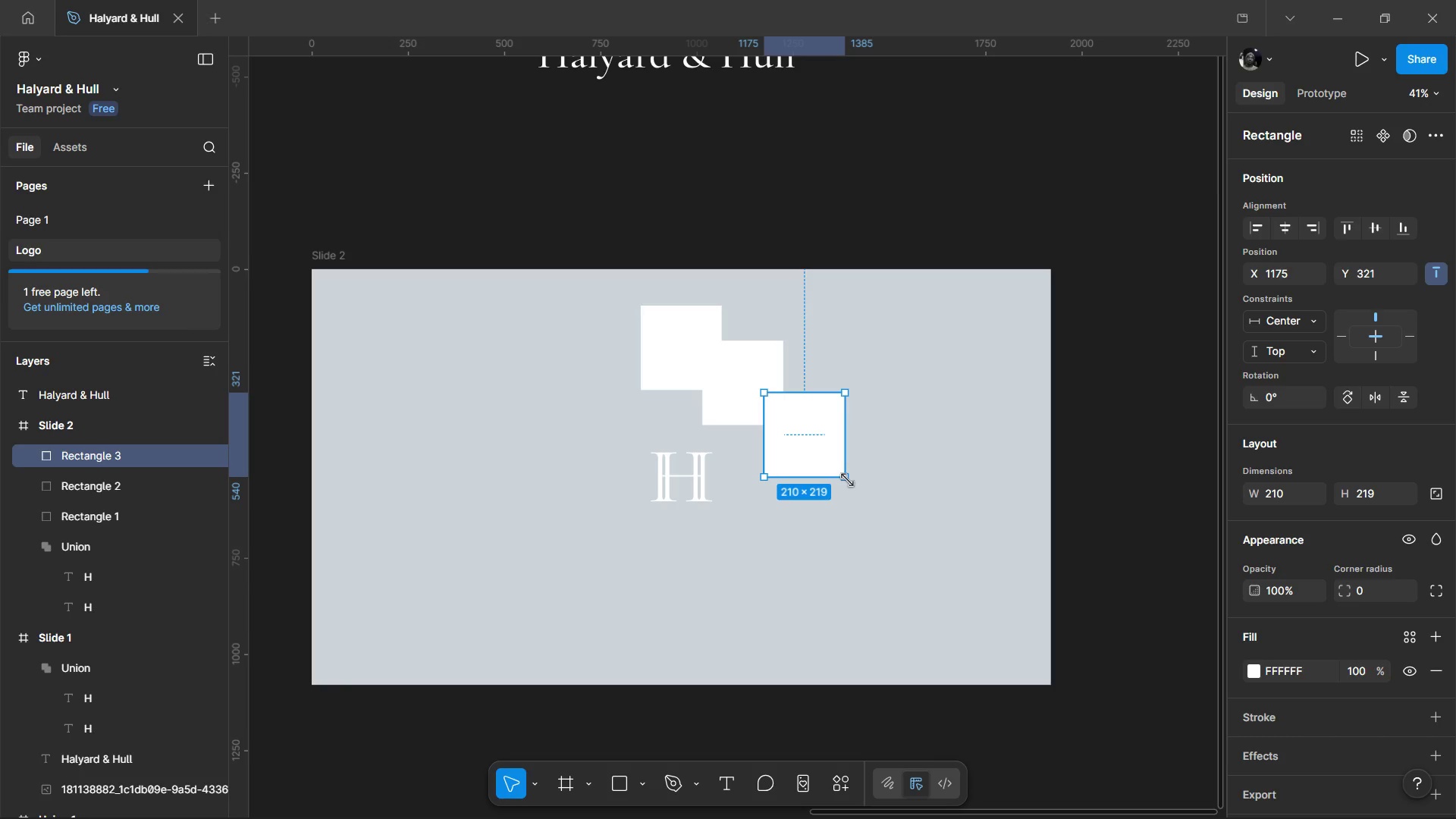 
left_click_drag(start_coordinate=[847, 480], to_coordinate=[865, 507])
 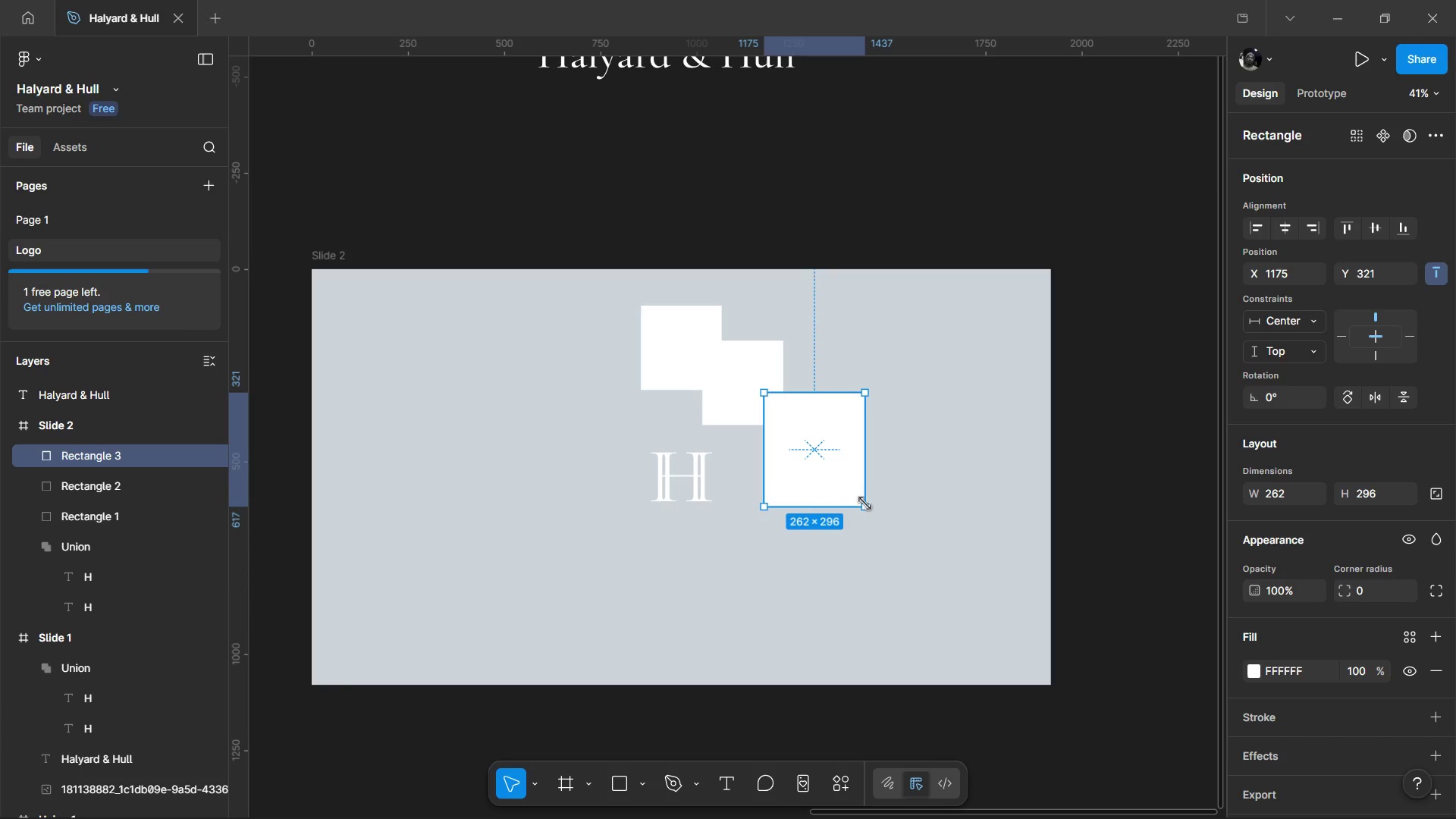 
left_click_drag(start_coordinate=[868, 505], to_coordinate=[841, 485])
 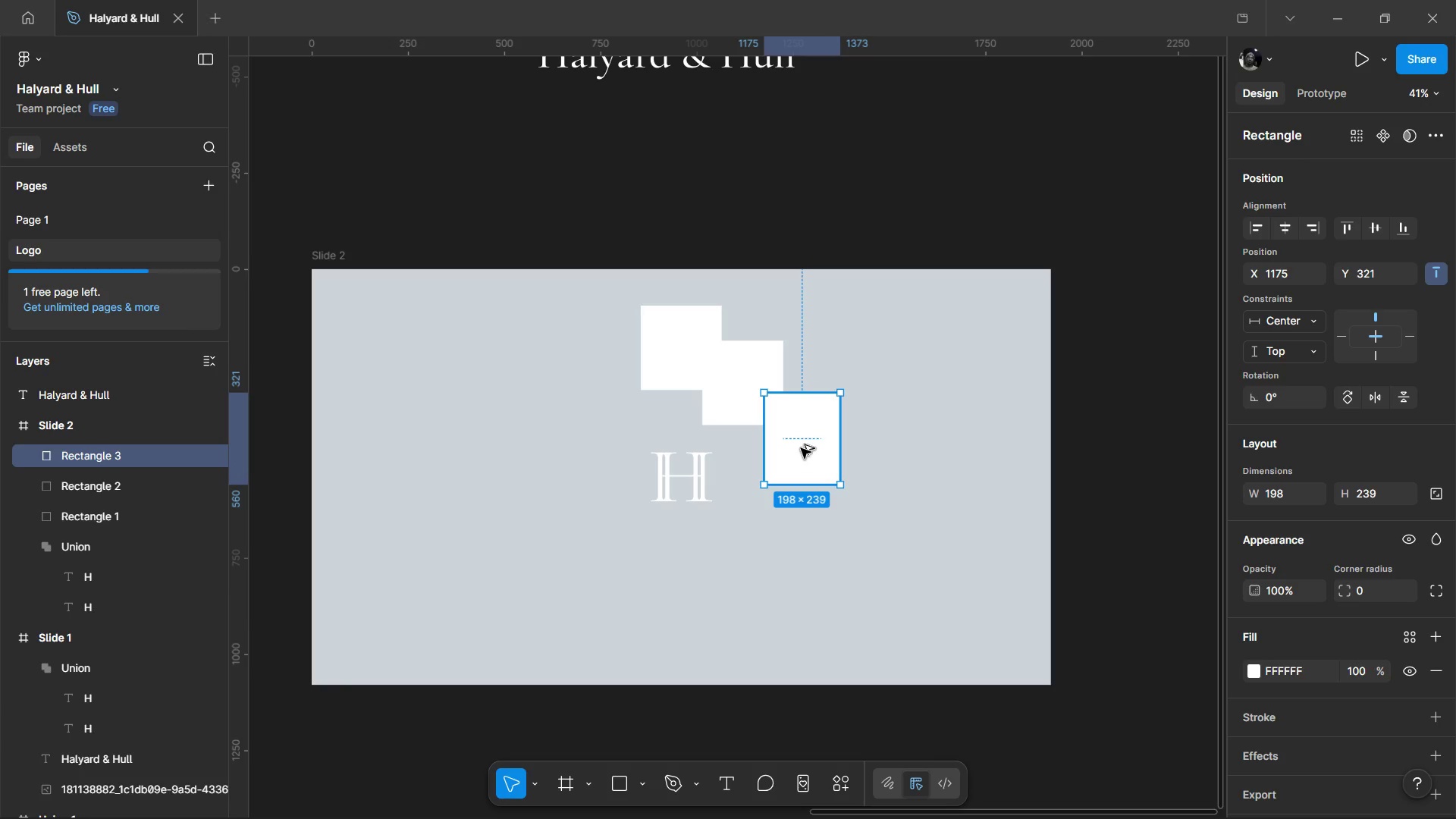 
hold_key(key=AltLeft, duration=1.55)
left_click_drag(start_coordinate=[801, 448], to_coordinate=[849, 506])
 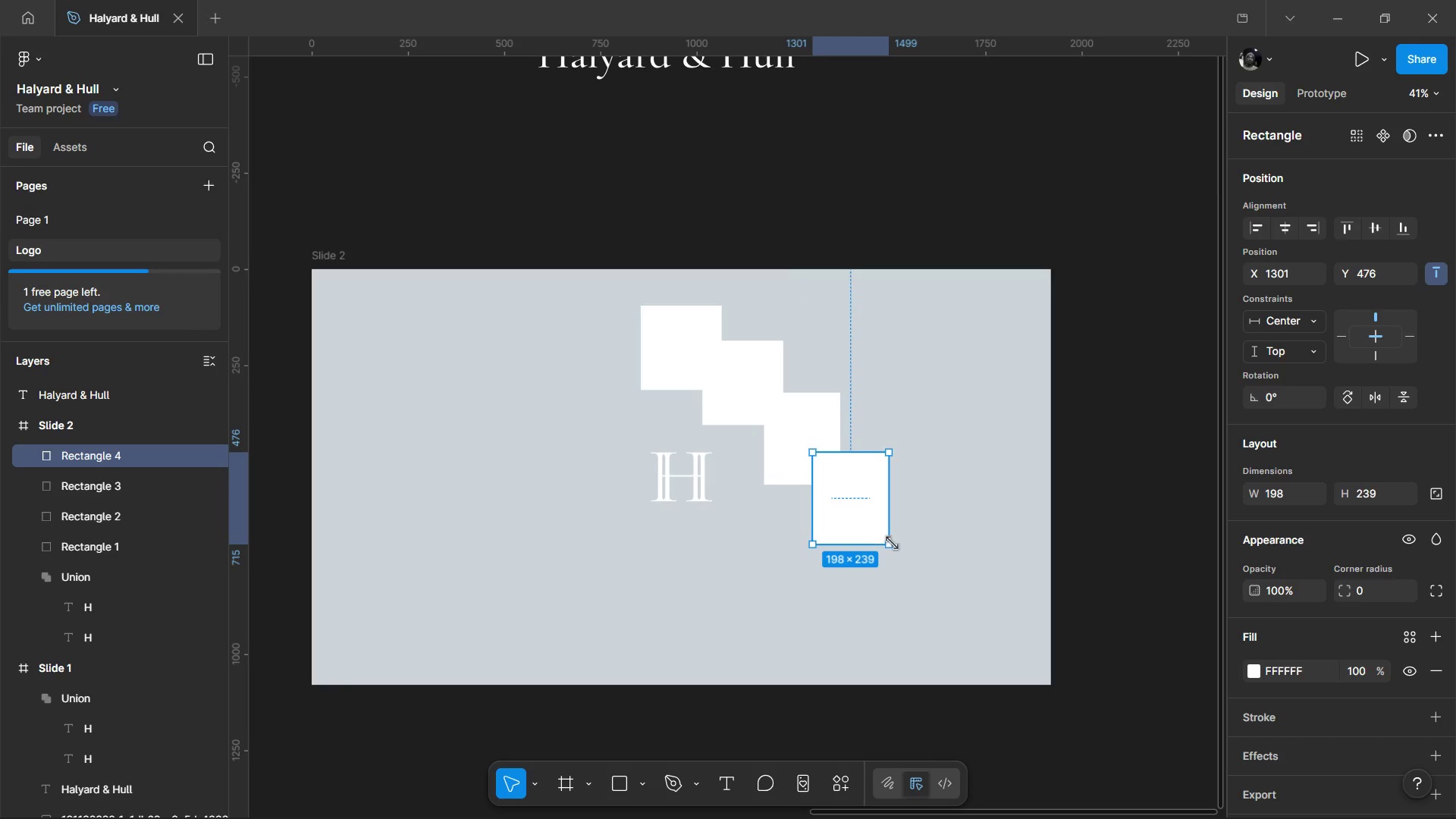 
hold_key(key=AltLeft, duration=0.38)
 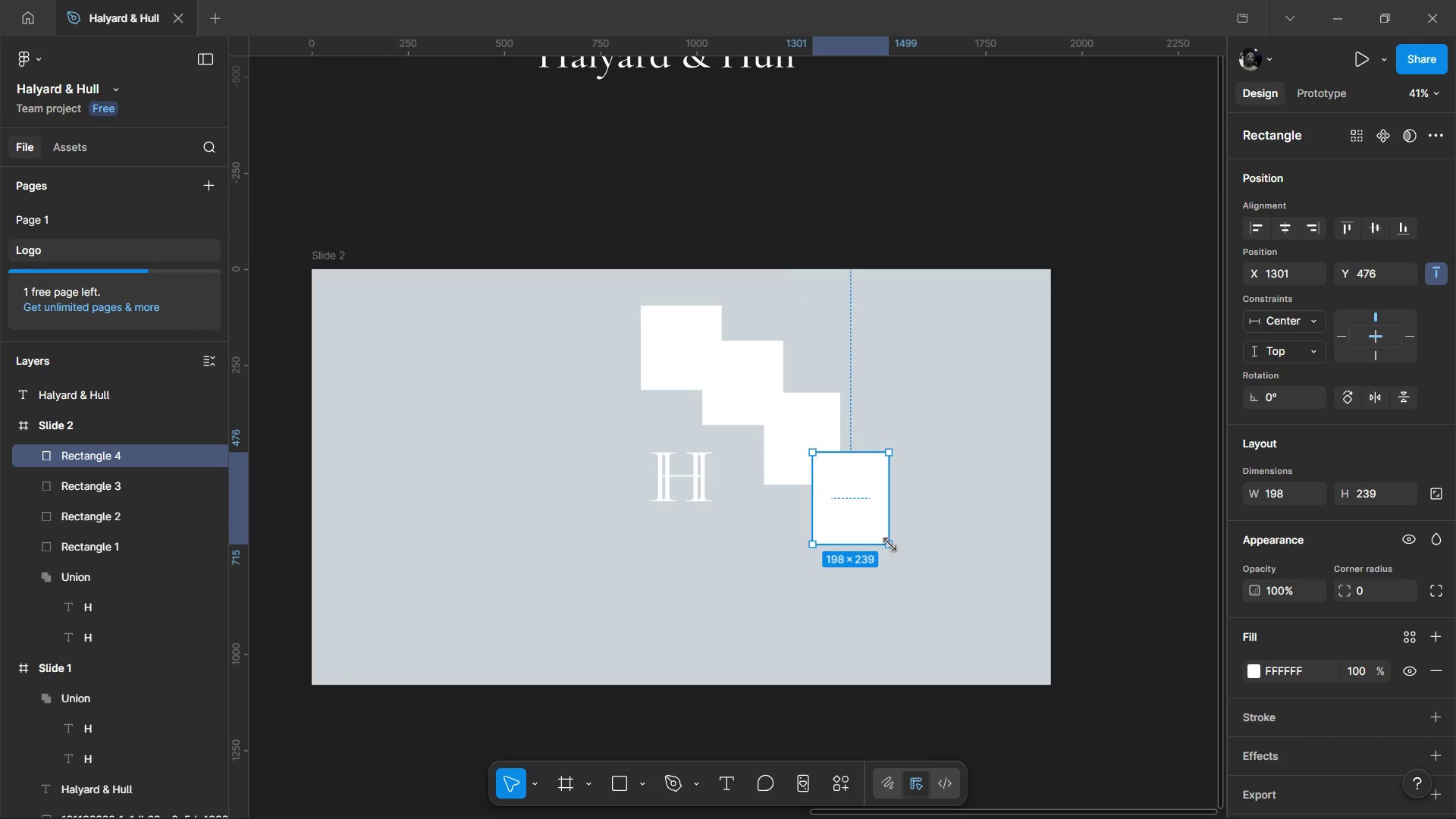 
left_click_drag(start_coordinate=[890, 544], to_coordinate=[910, 570])
 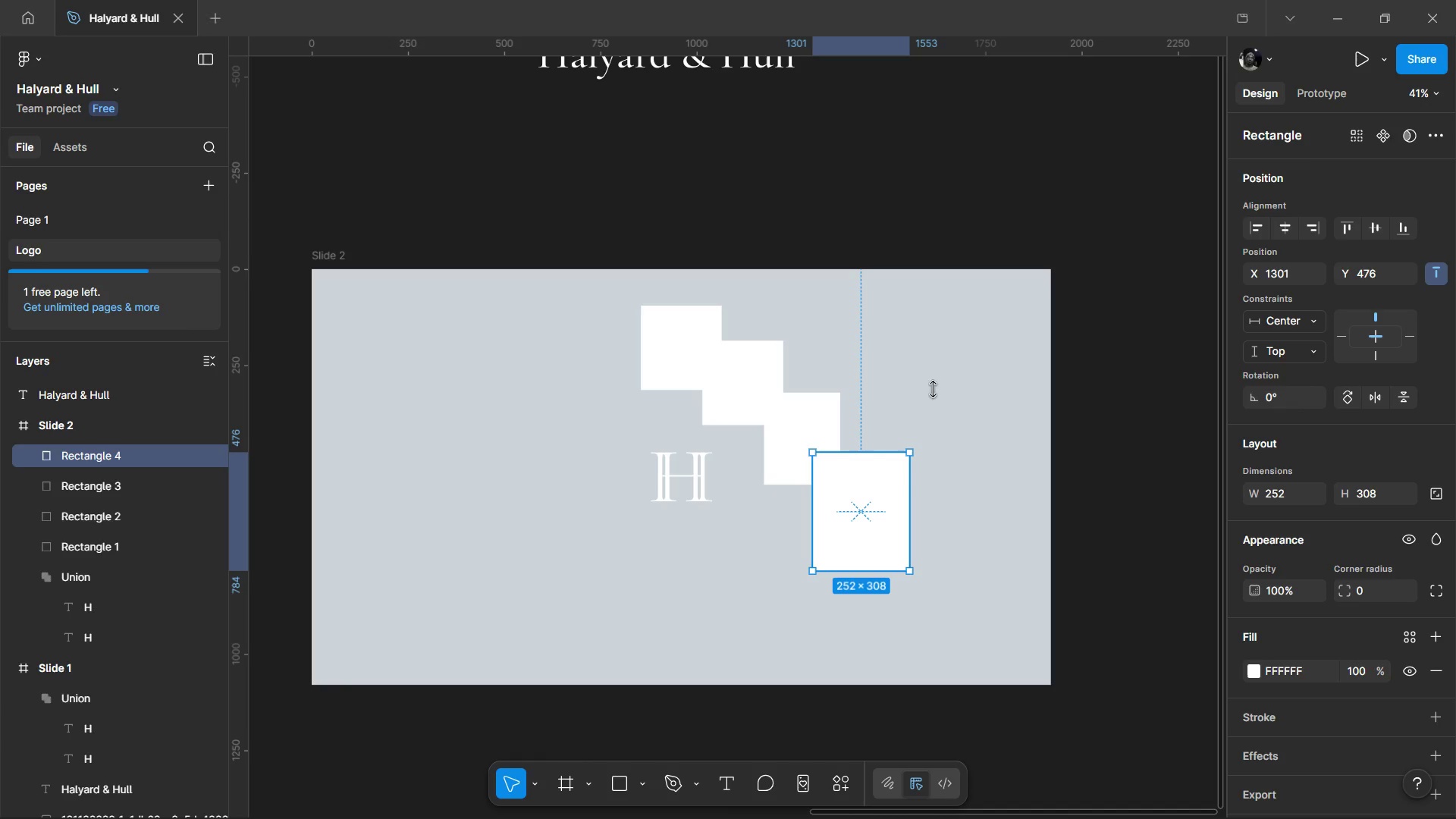 
left_click([937, 384])
 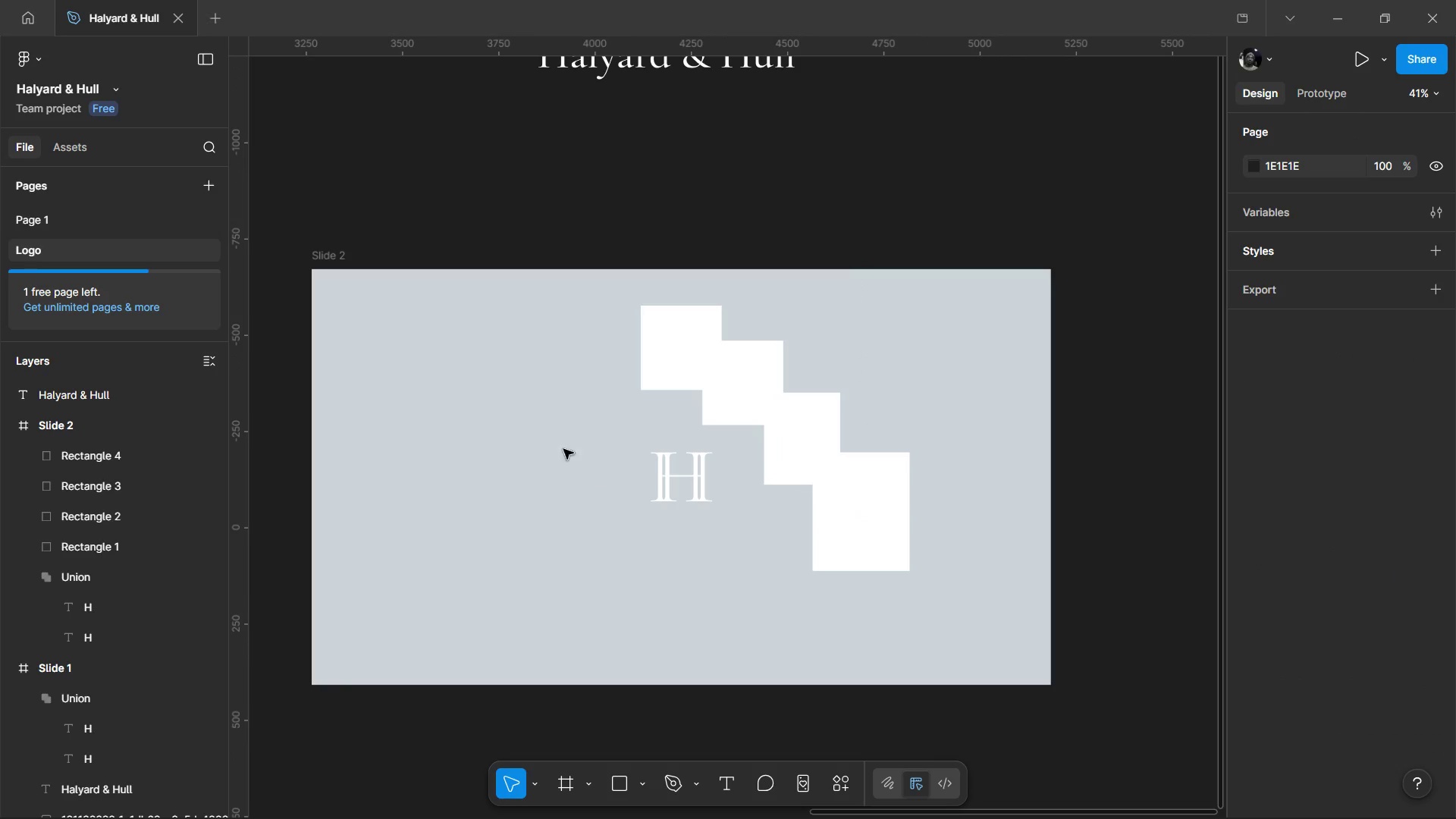 
left_click_drag(start_coordinate=[601, 243], to_coordinate=[795, 419])
 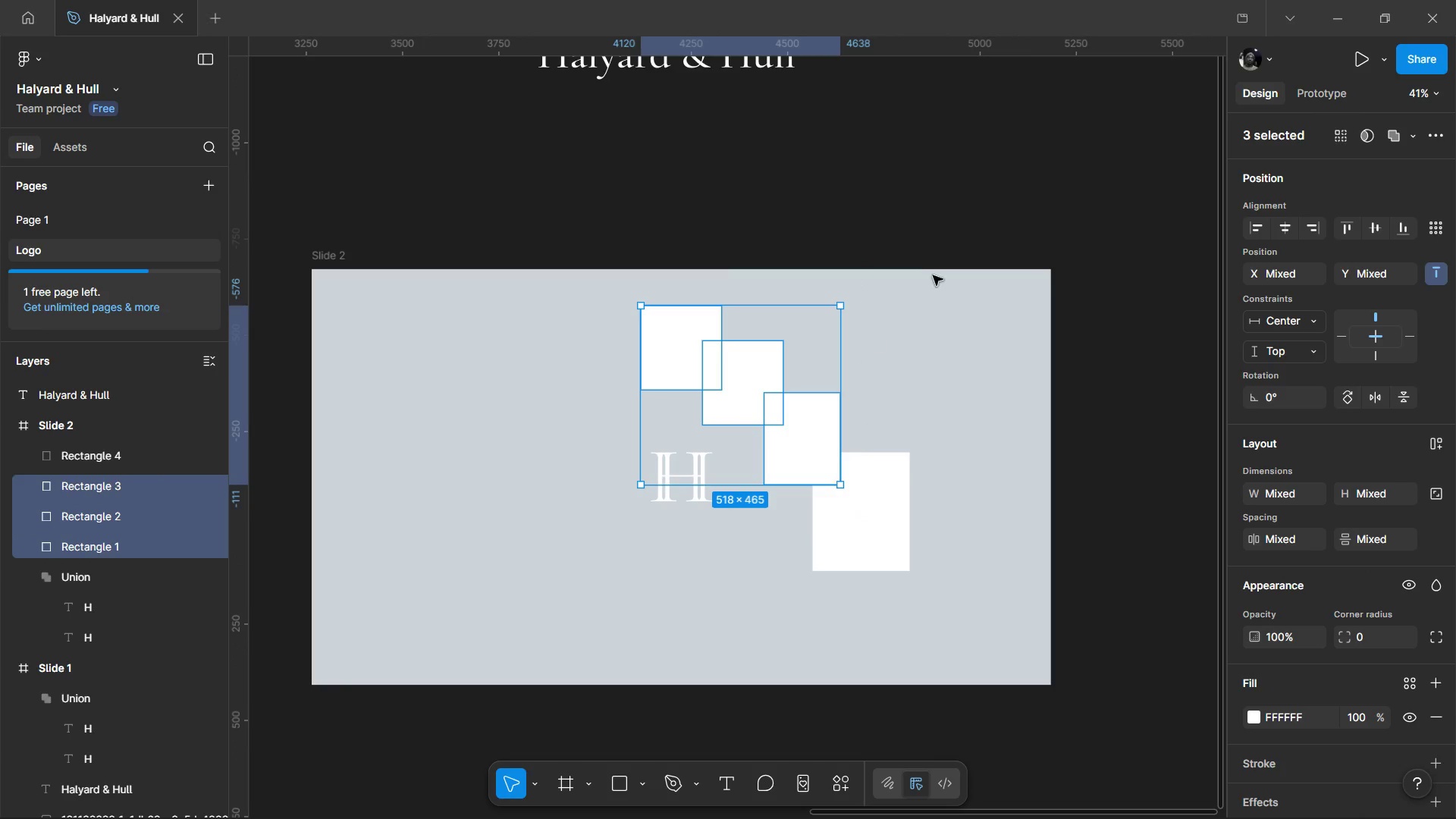 
left_click([933, 275])
 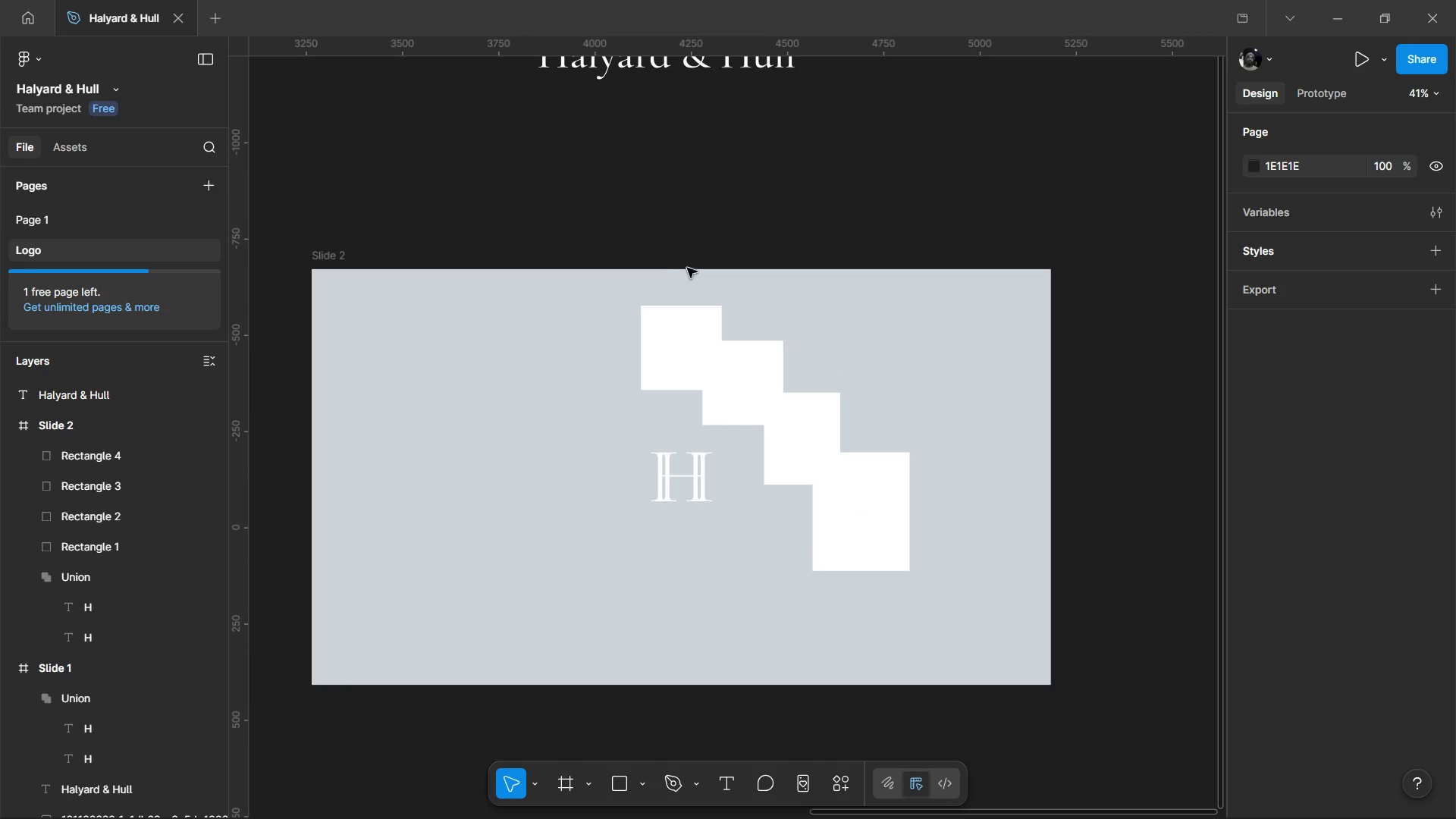 
left_click_drag(start_coordinate=[694, 246], to_coordinate=[840, 277])
 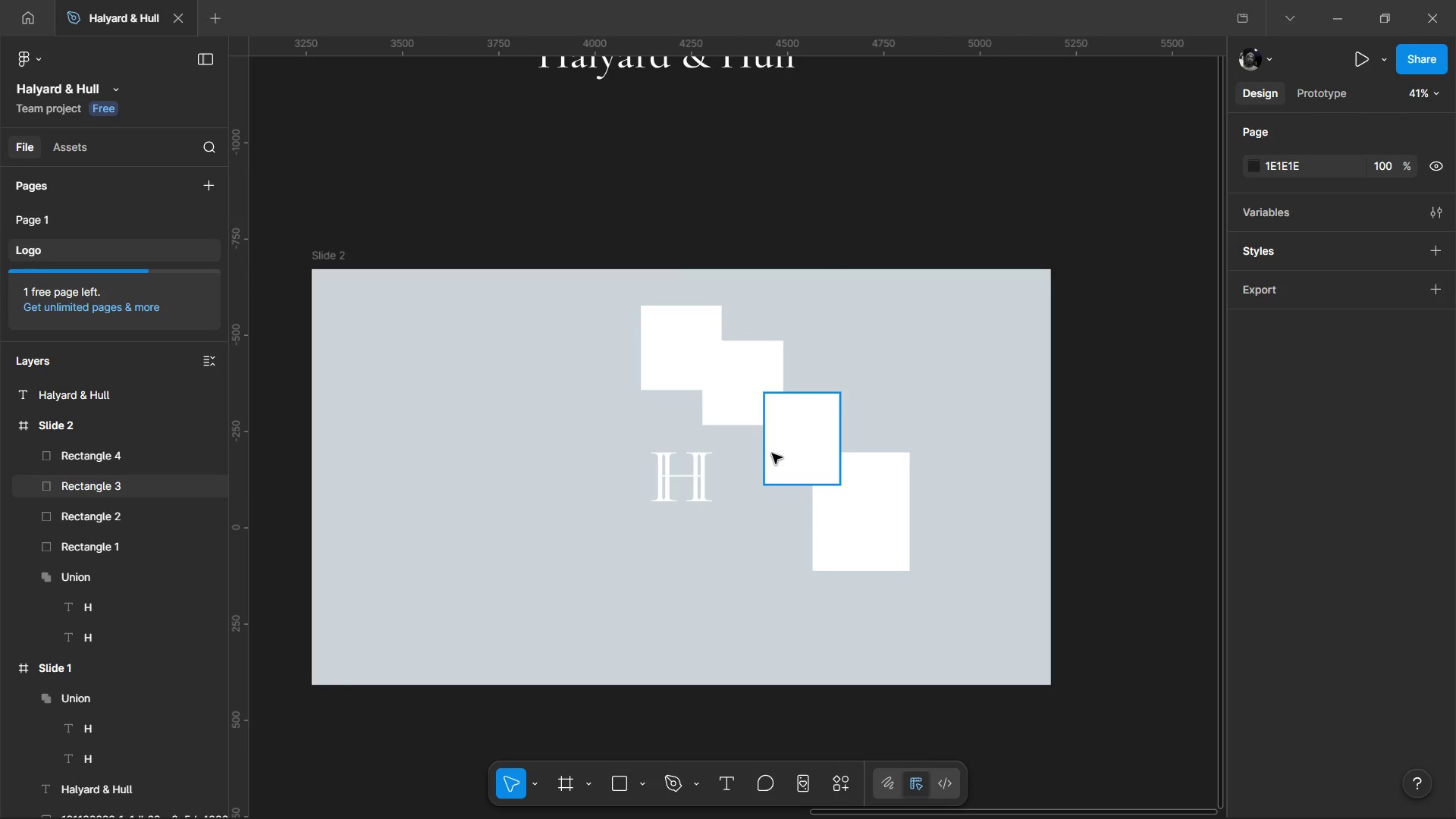 
left_click([781, 453])
 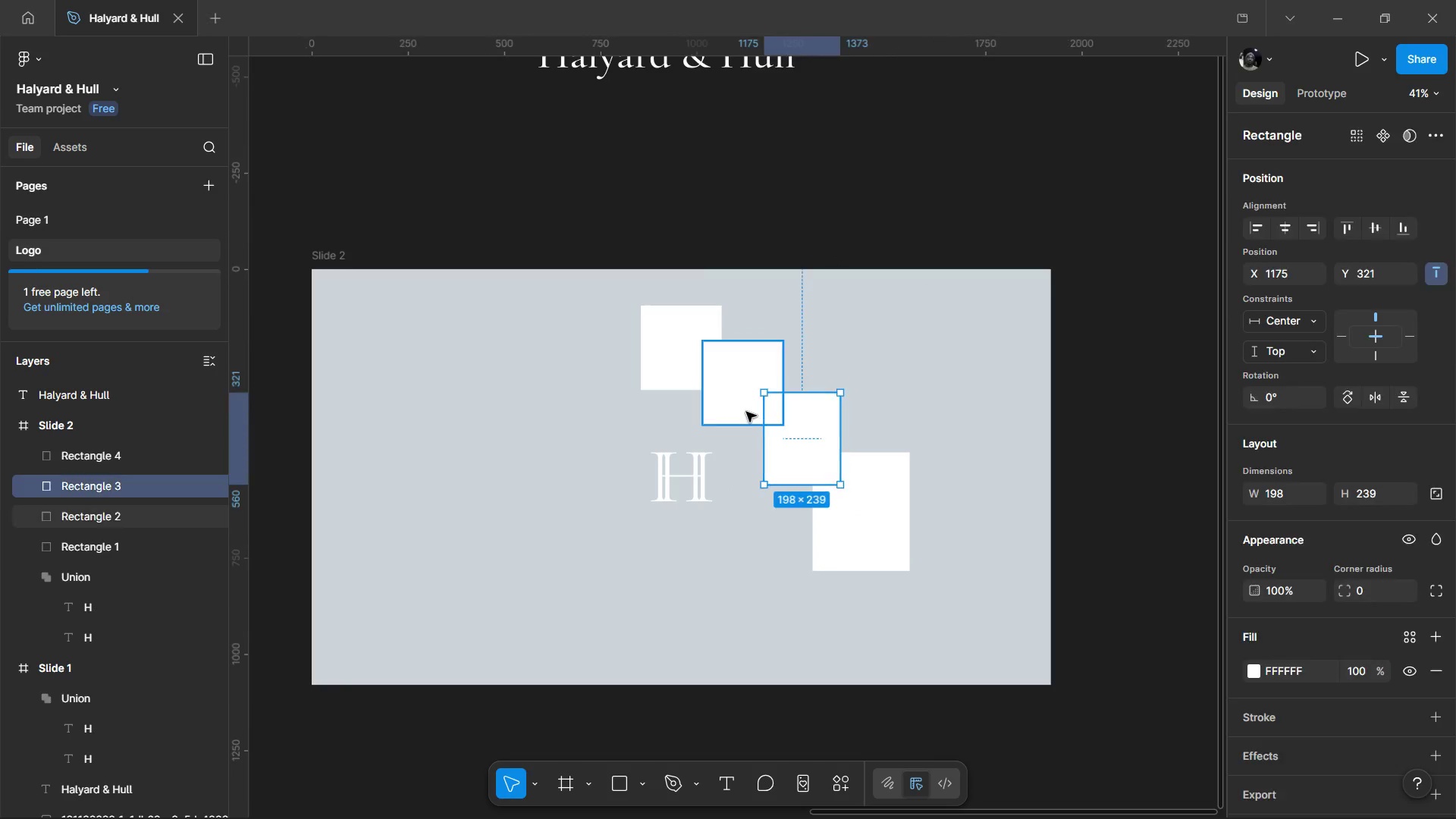 
hold_key(key=ShiftLeft, duration=1.17)
double_click([746, 412])
 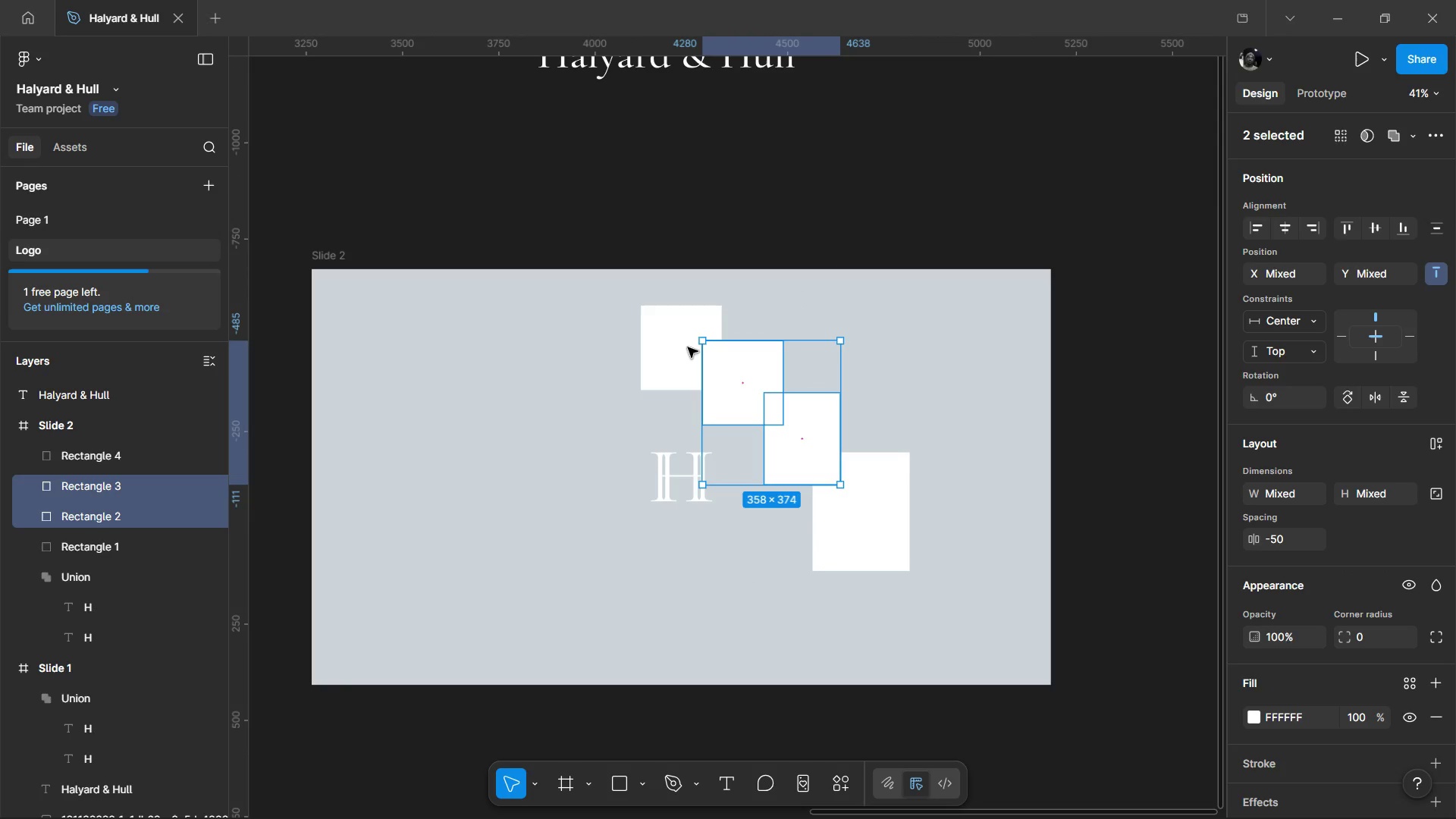 
triple_click([688, 347])
 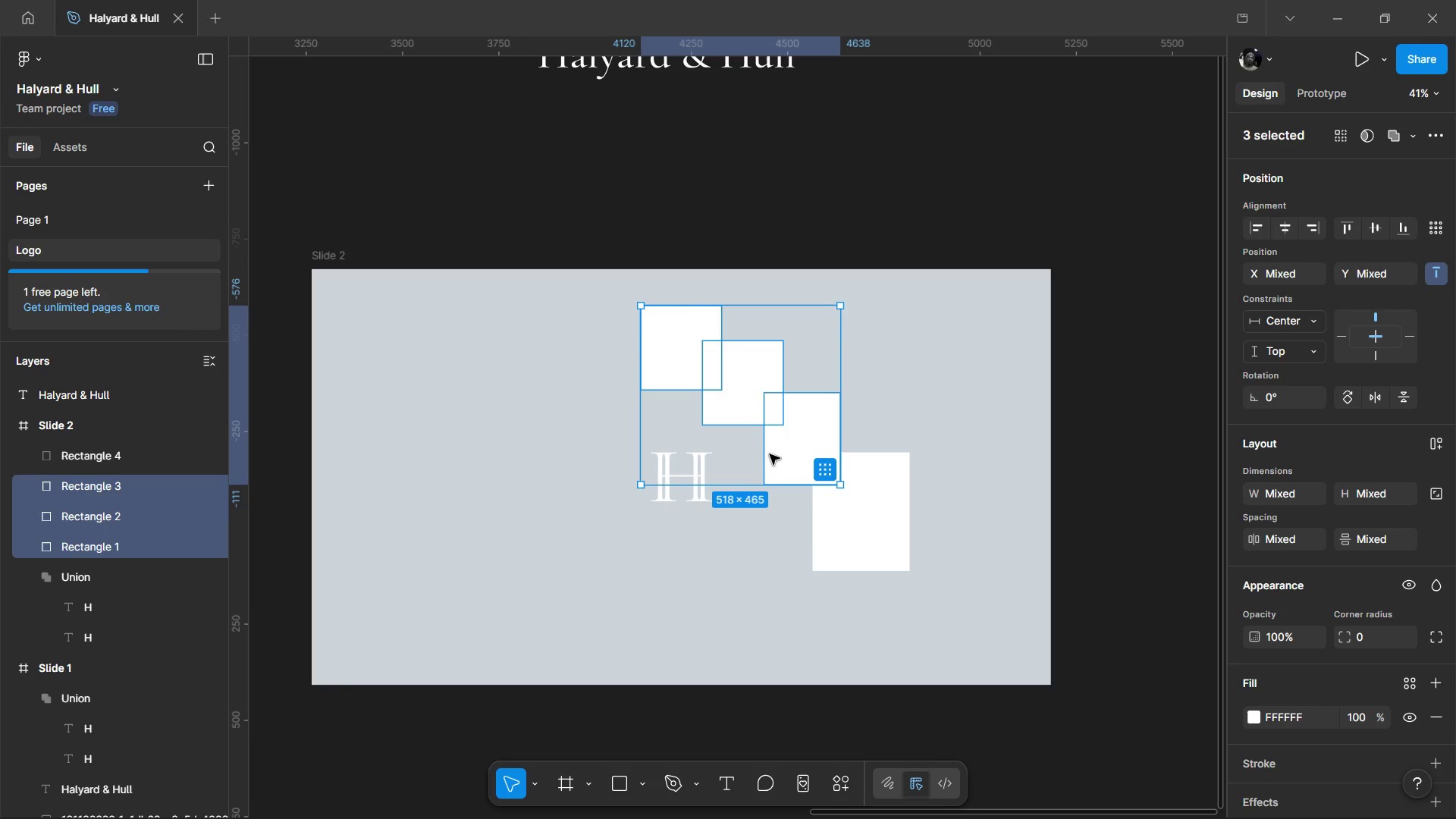 
hold_key(key=AltLeft, duration=1.5)
left_click_drag(start_coordinate=[775, 457], to_coordinate=[779, 655])
 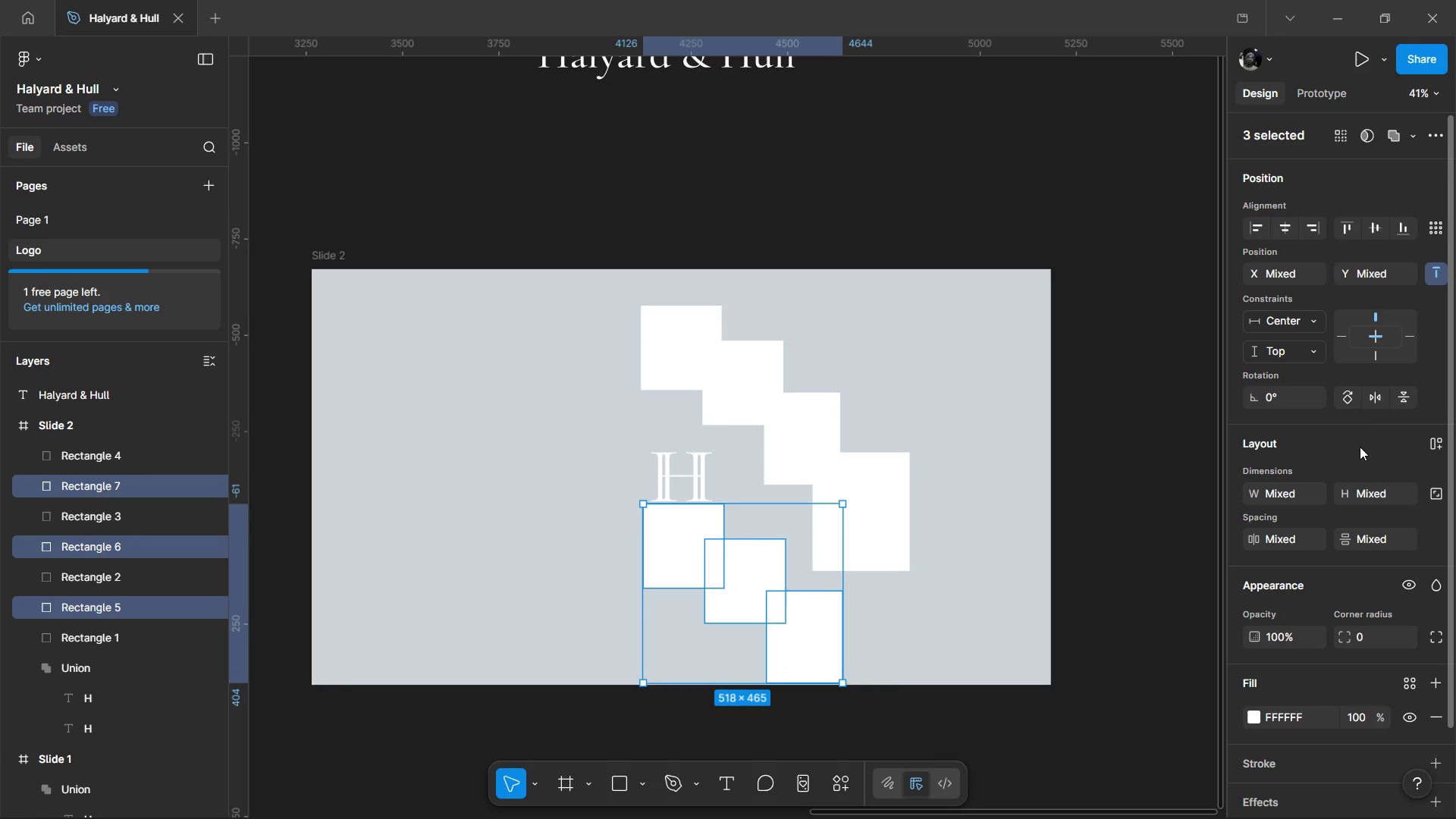 
hold_key(key=AltLeft, duration=0.73)
 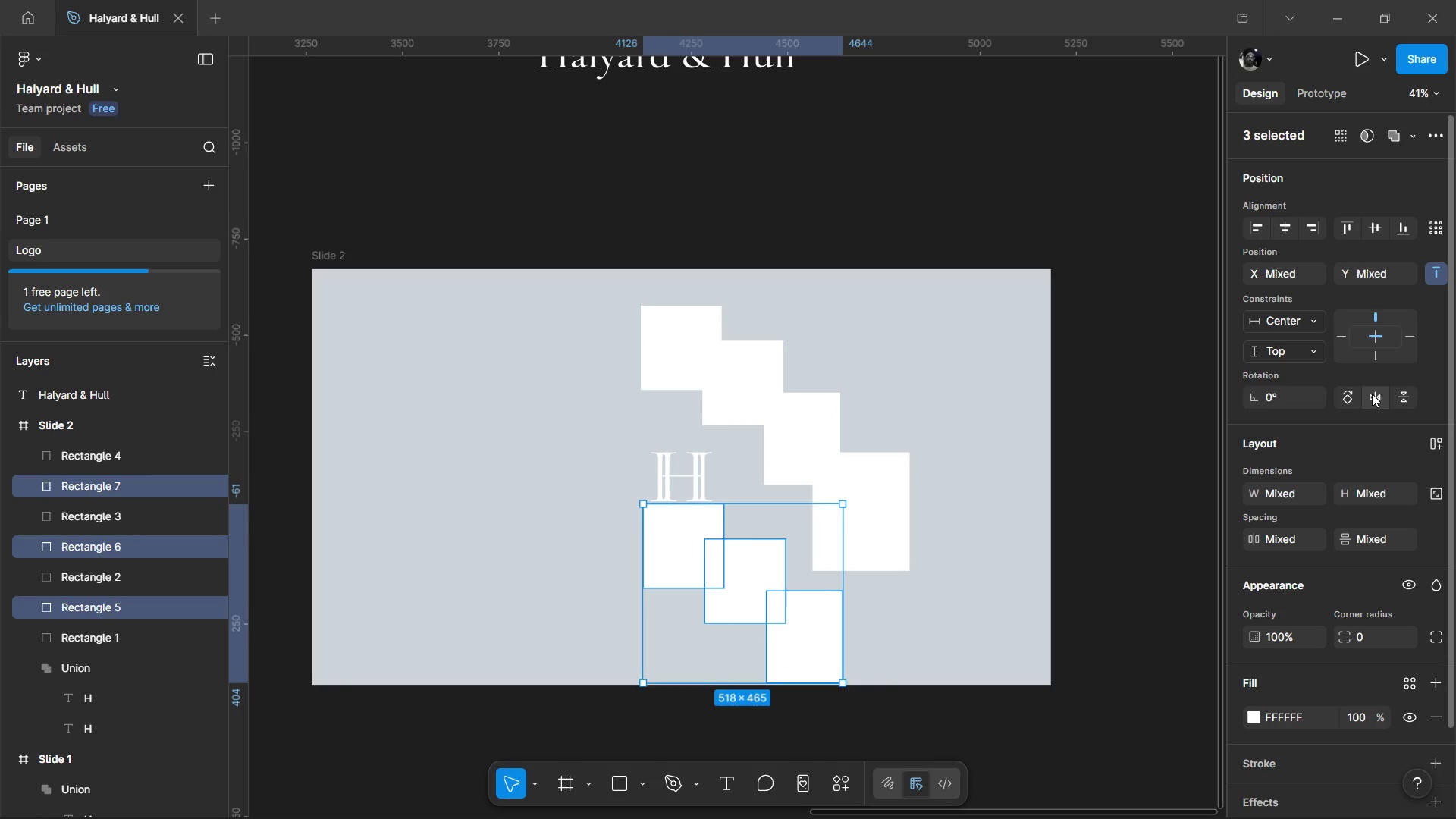 
left_click([1372, 394])
 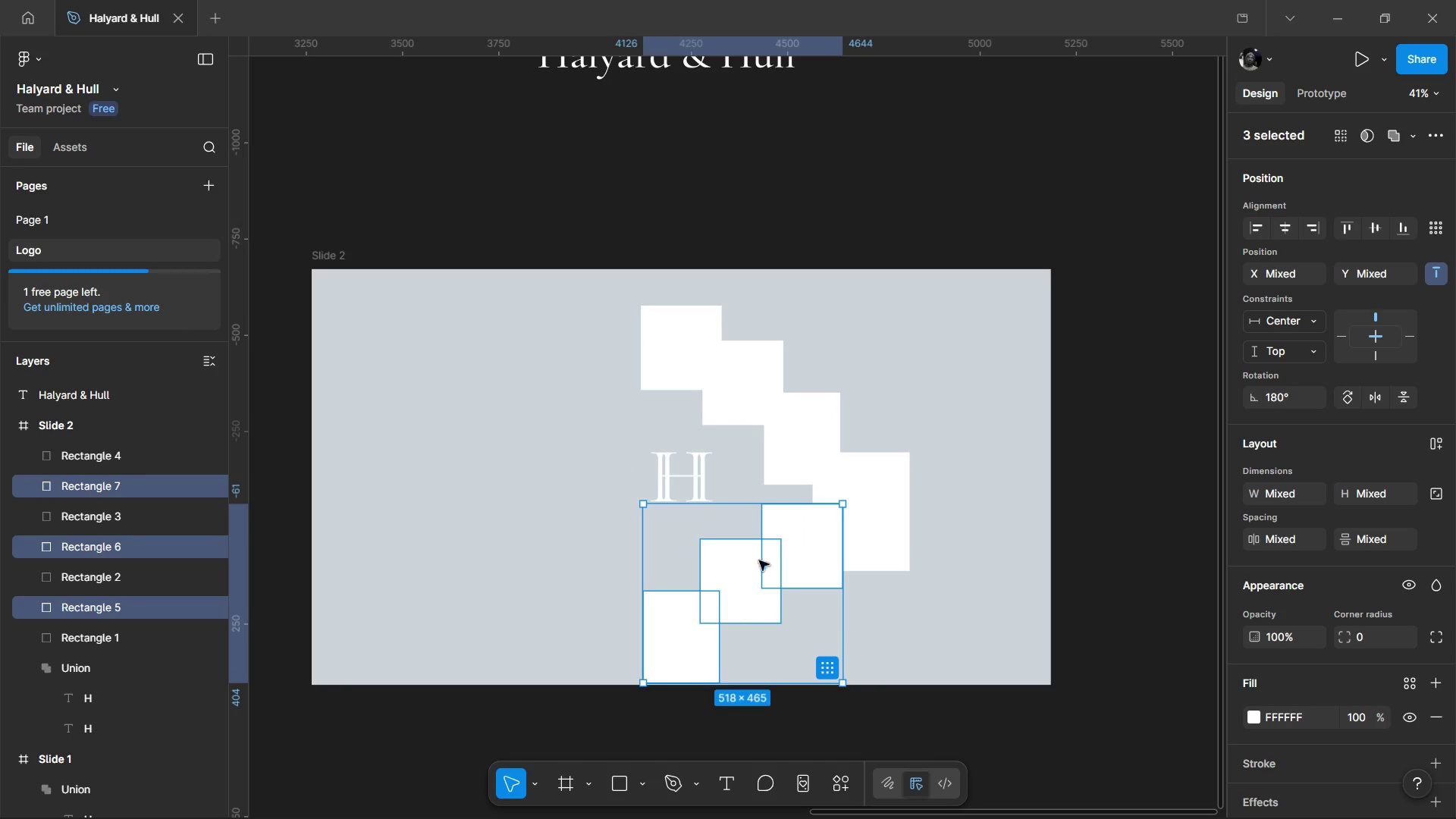 
left_click_drag(start_coordinate=[792, 535], to_coordinate=[803, 569])
 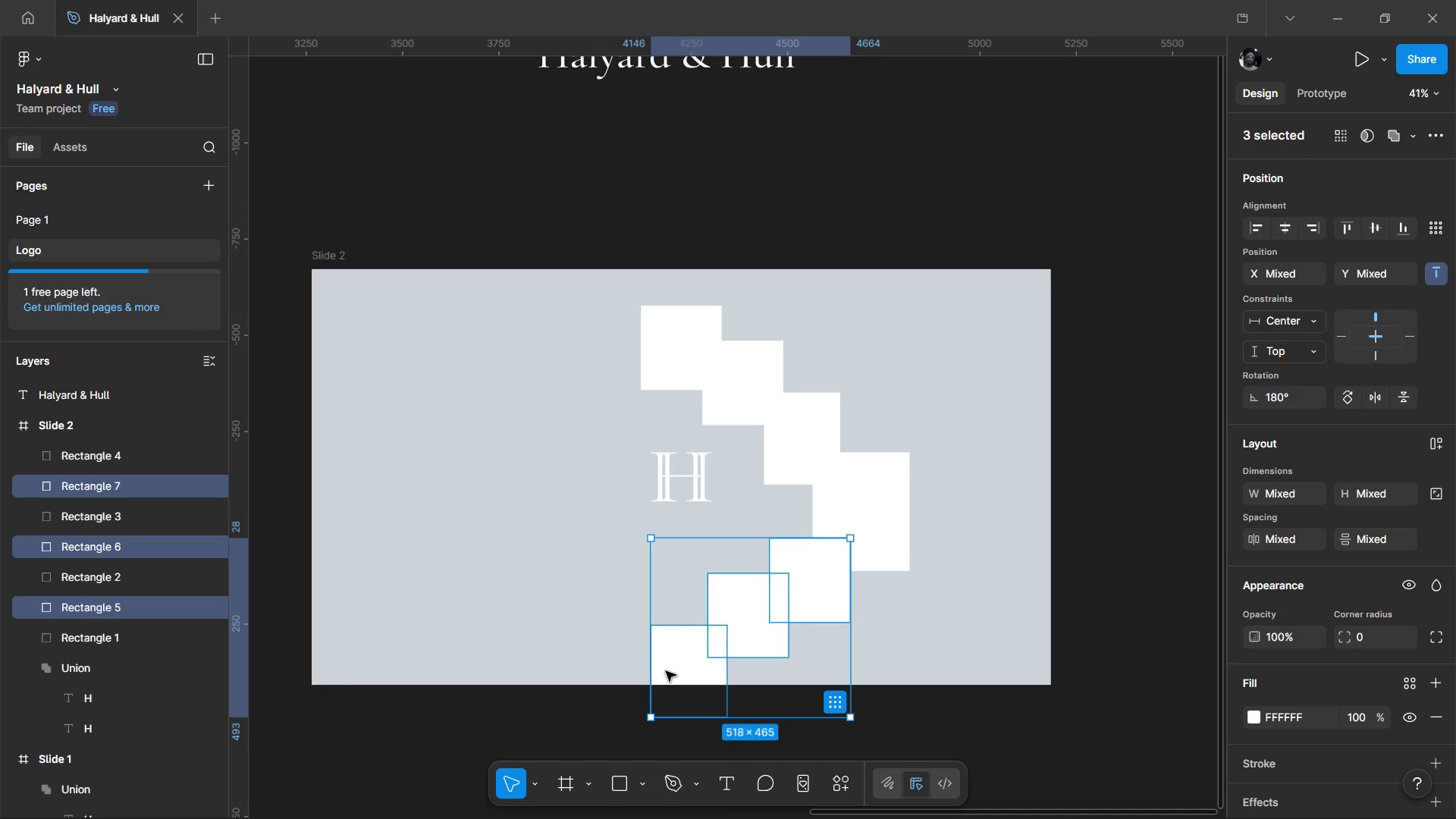 
hold_key(key=ShiftLeft, duration=1.55)
left_click([810, 428])
 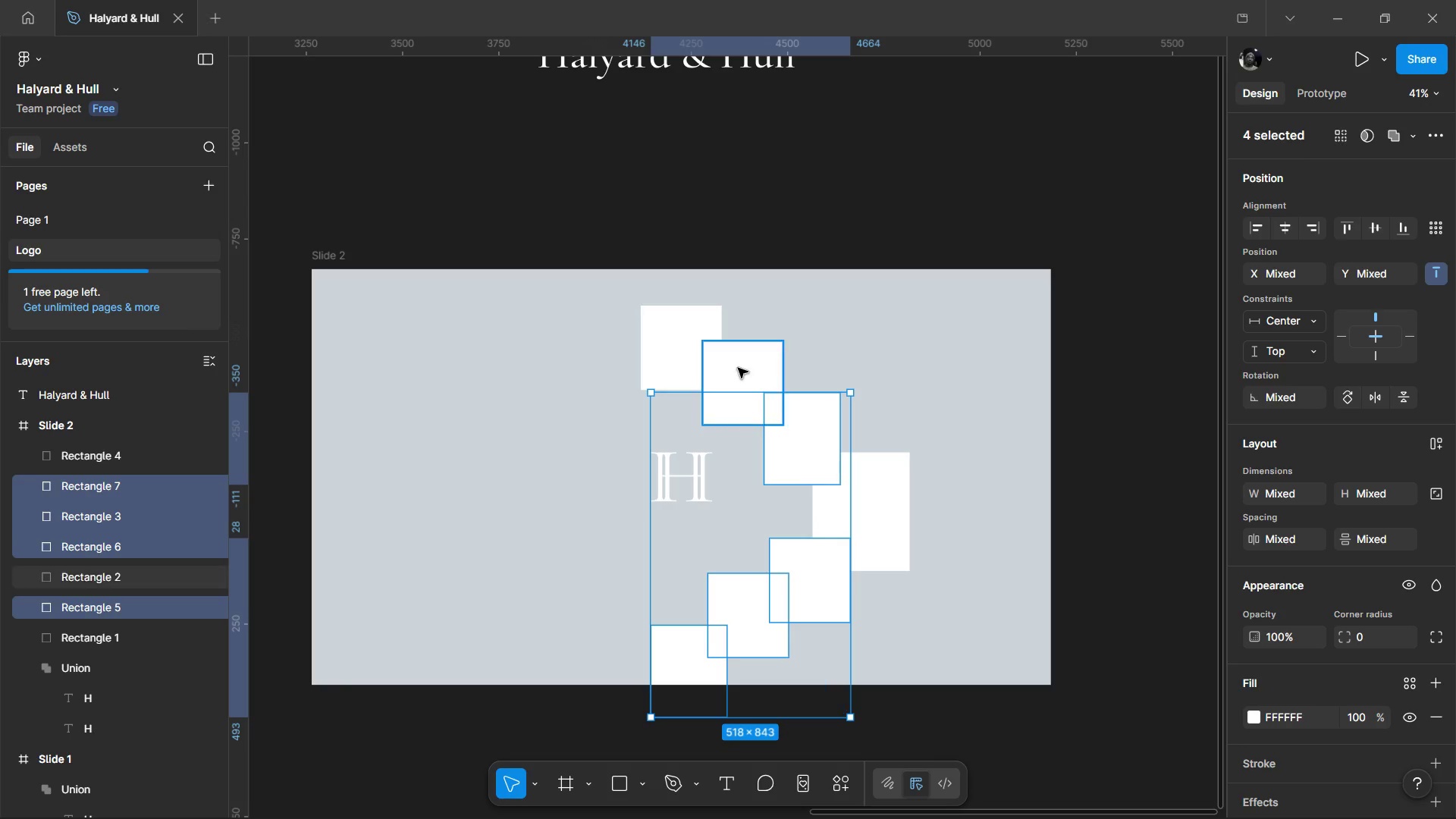 
left_click([738, 368])
 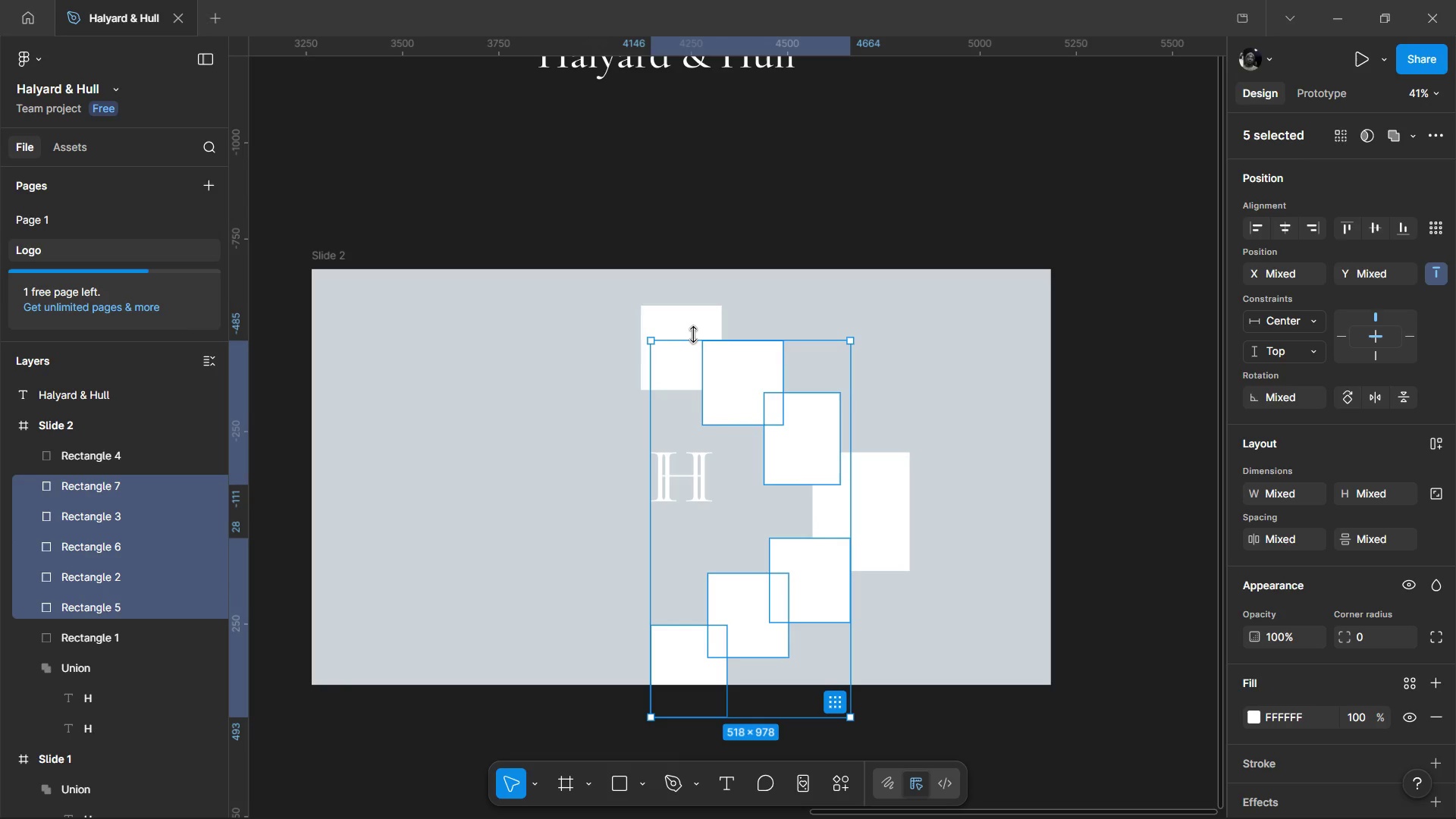 
double_click([694, 334])
 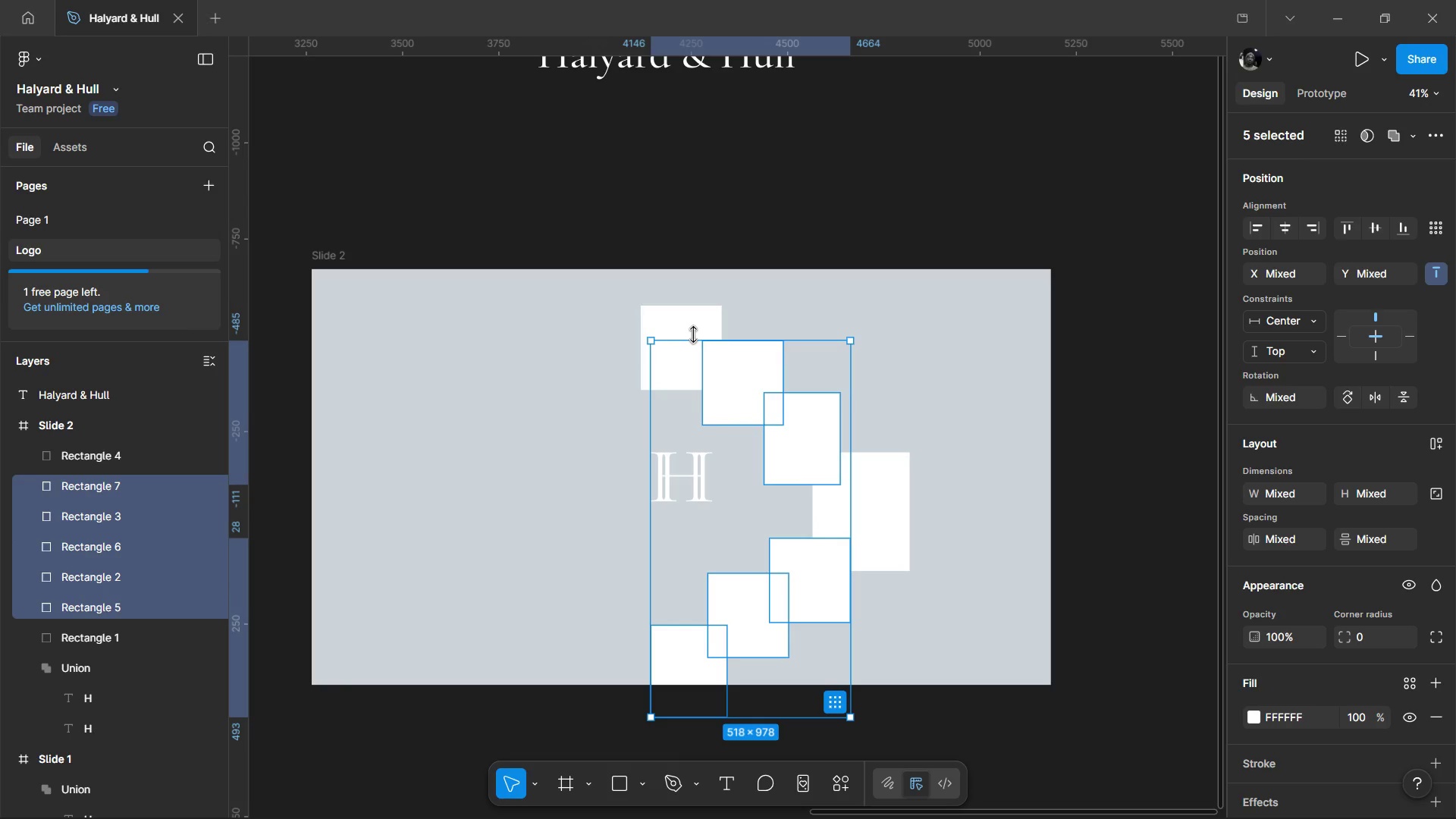 
hold_key(key=ShiftLeft, duration=1.25)
left_click([686, 324])
 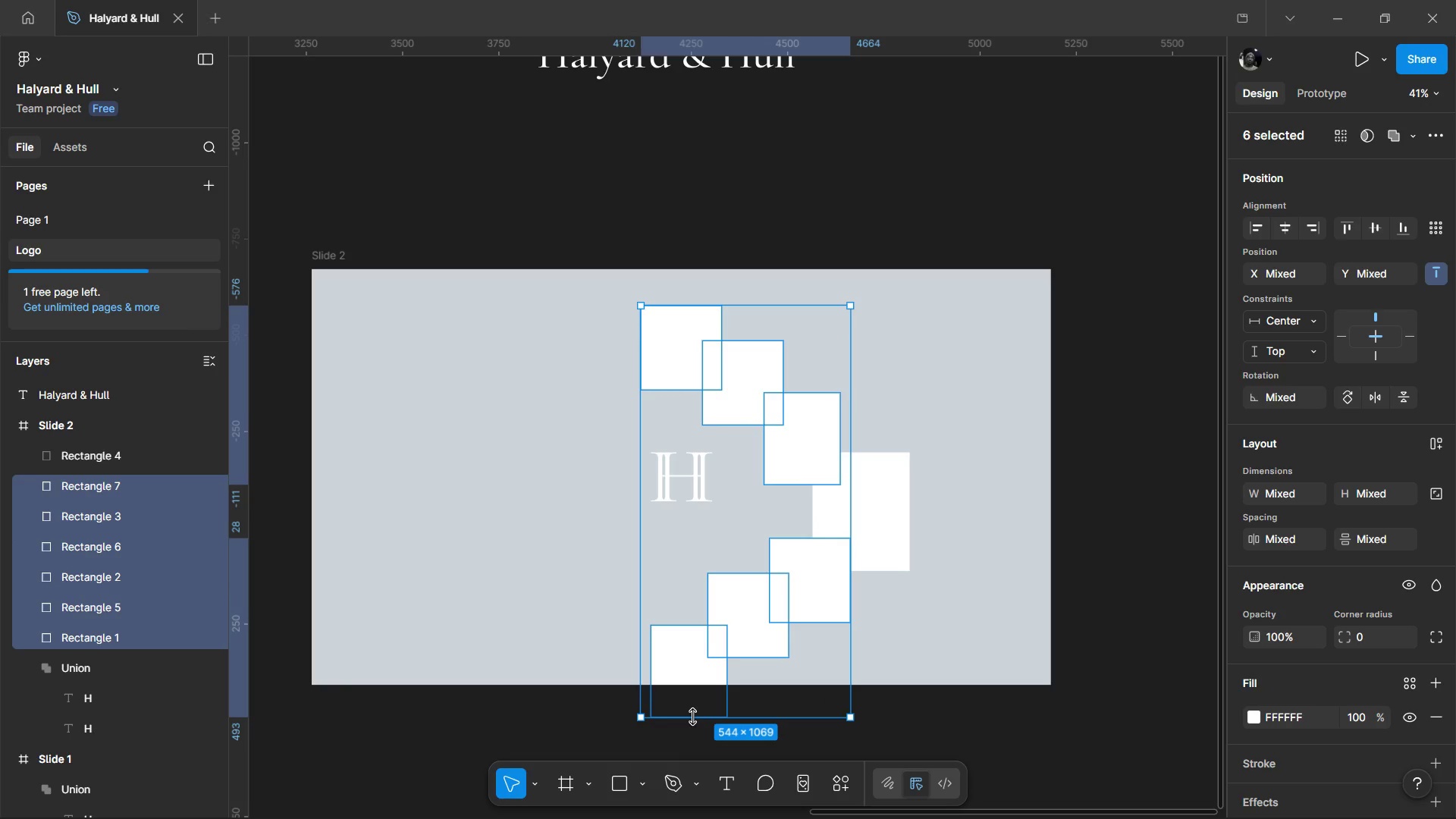 
left_click_drag(start_coordinate=[692, 717], to_coordinate=[691, 686])
 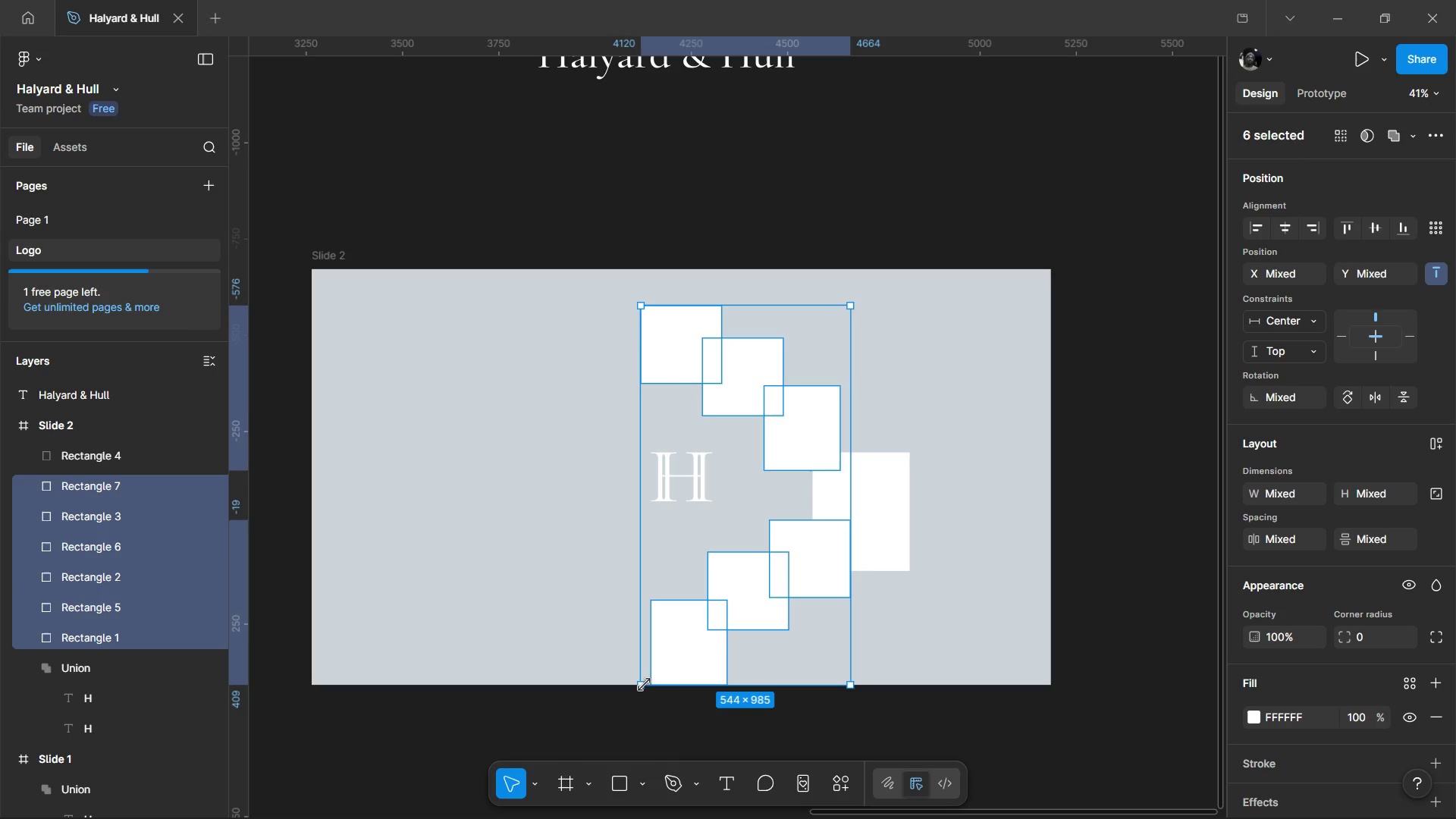 
left_click_drag(start_coordinate=[644, 684], to_coordinate=[650, 671])
 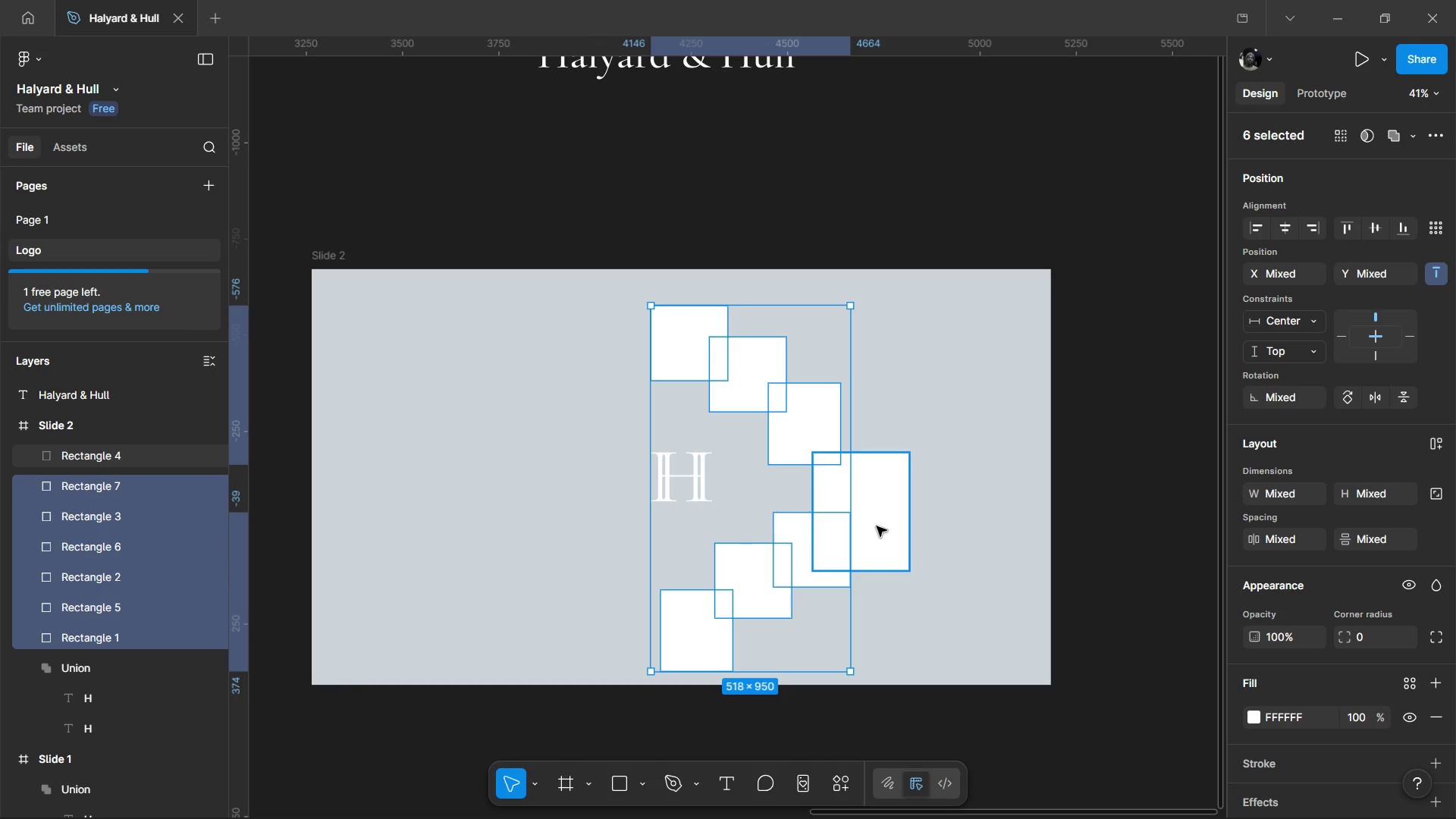 
left_click([894, 500])
 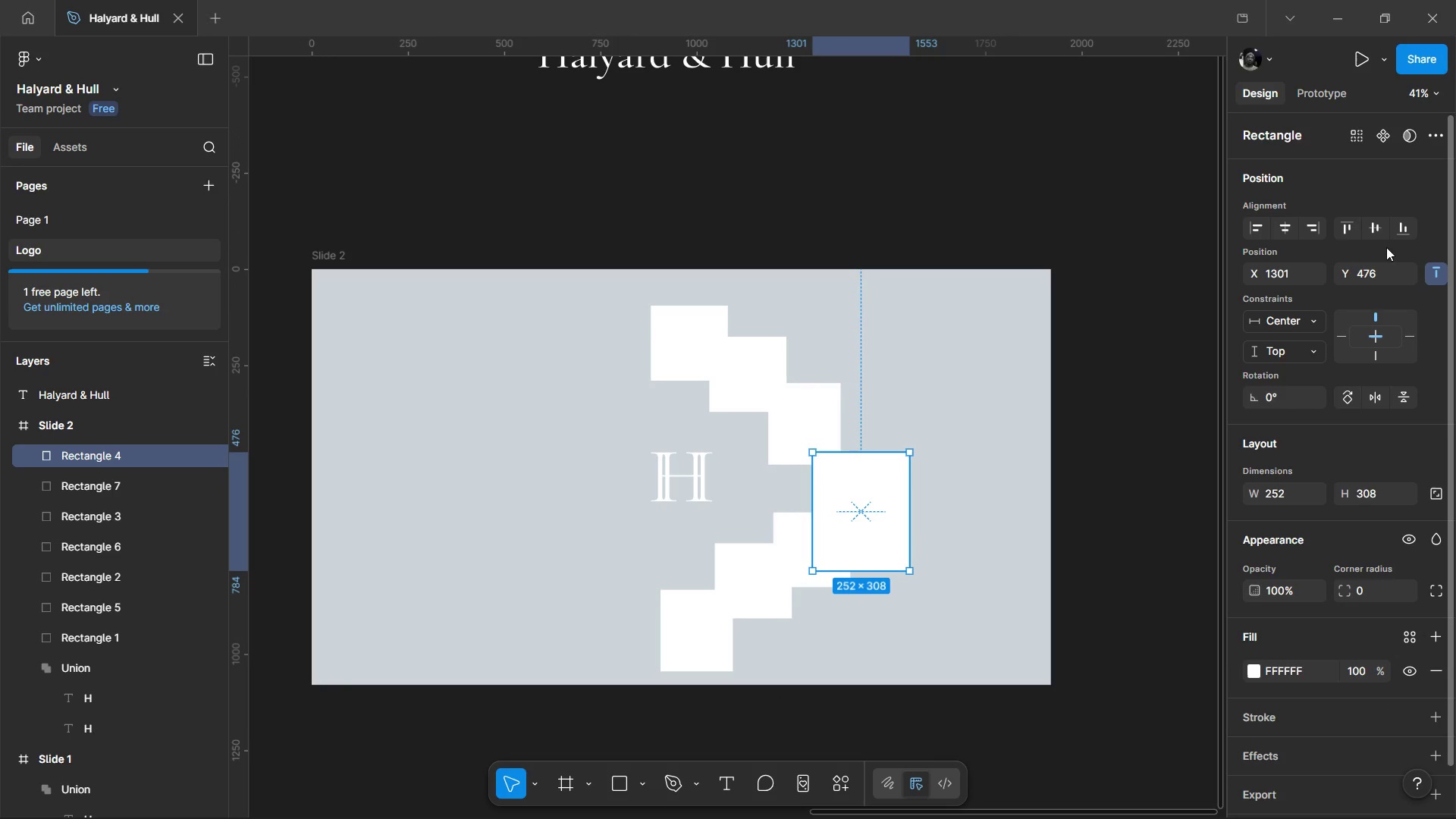 
left_click([1376, 226])
 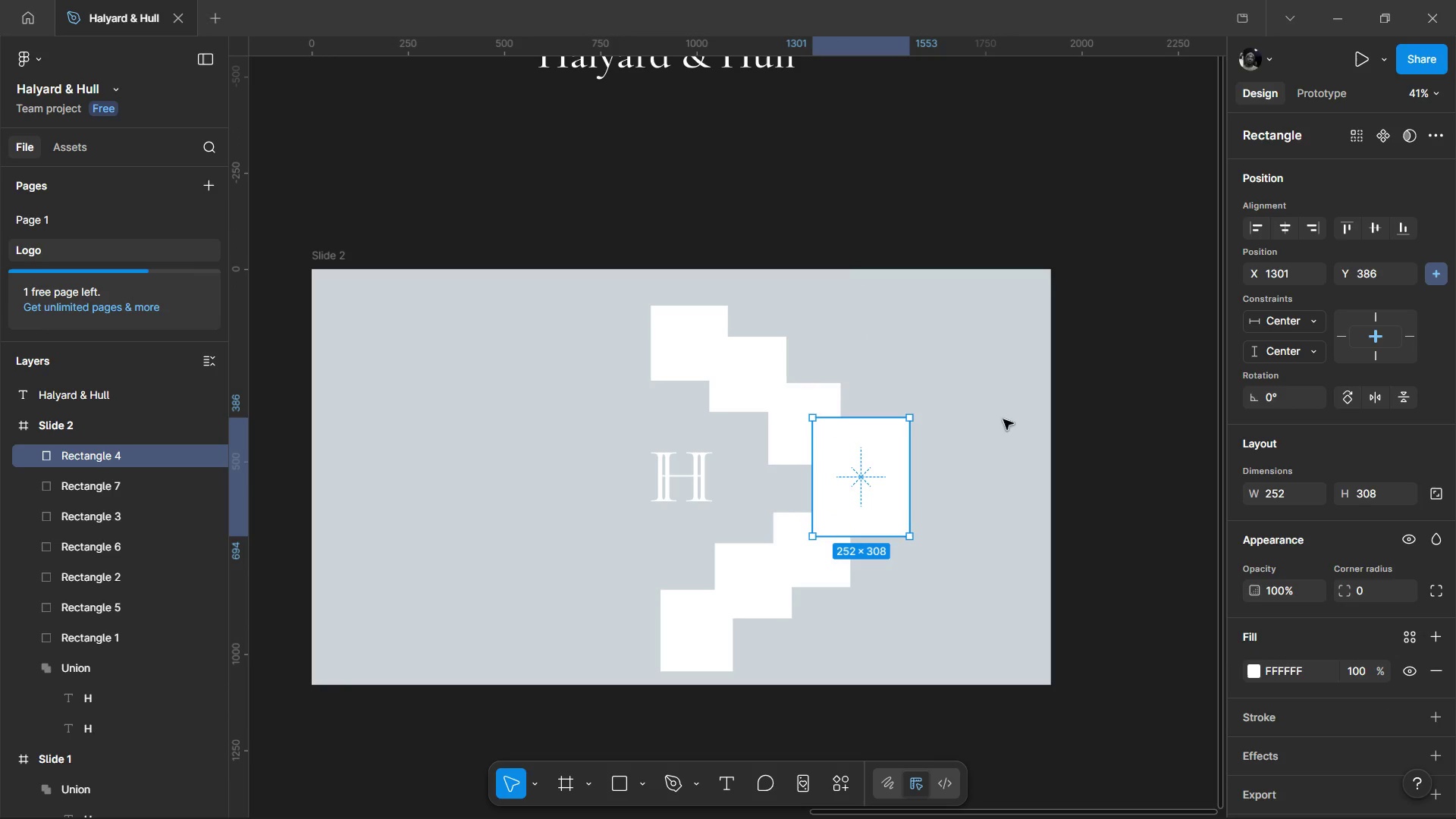 
left_click([1001, 431])
 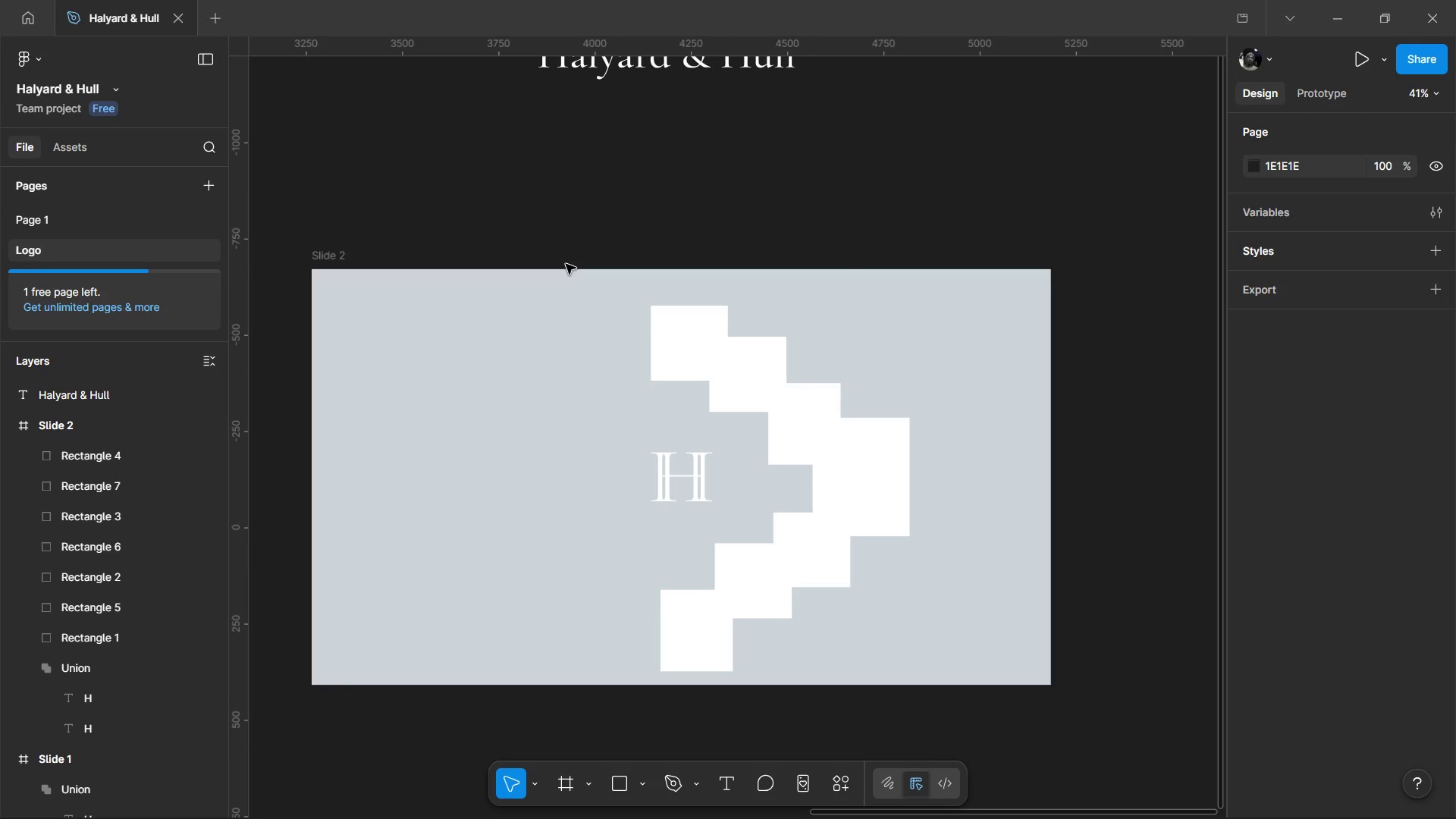 
left_click_drag(start_coordinate=[567, 263], to_coordinate=[799, 391])
 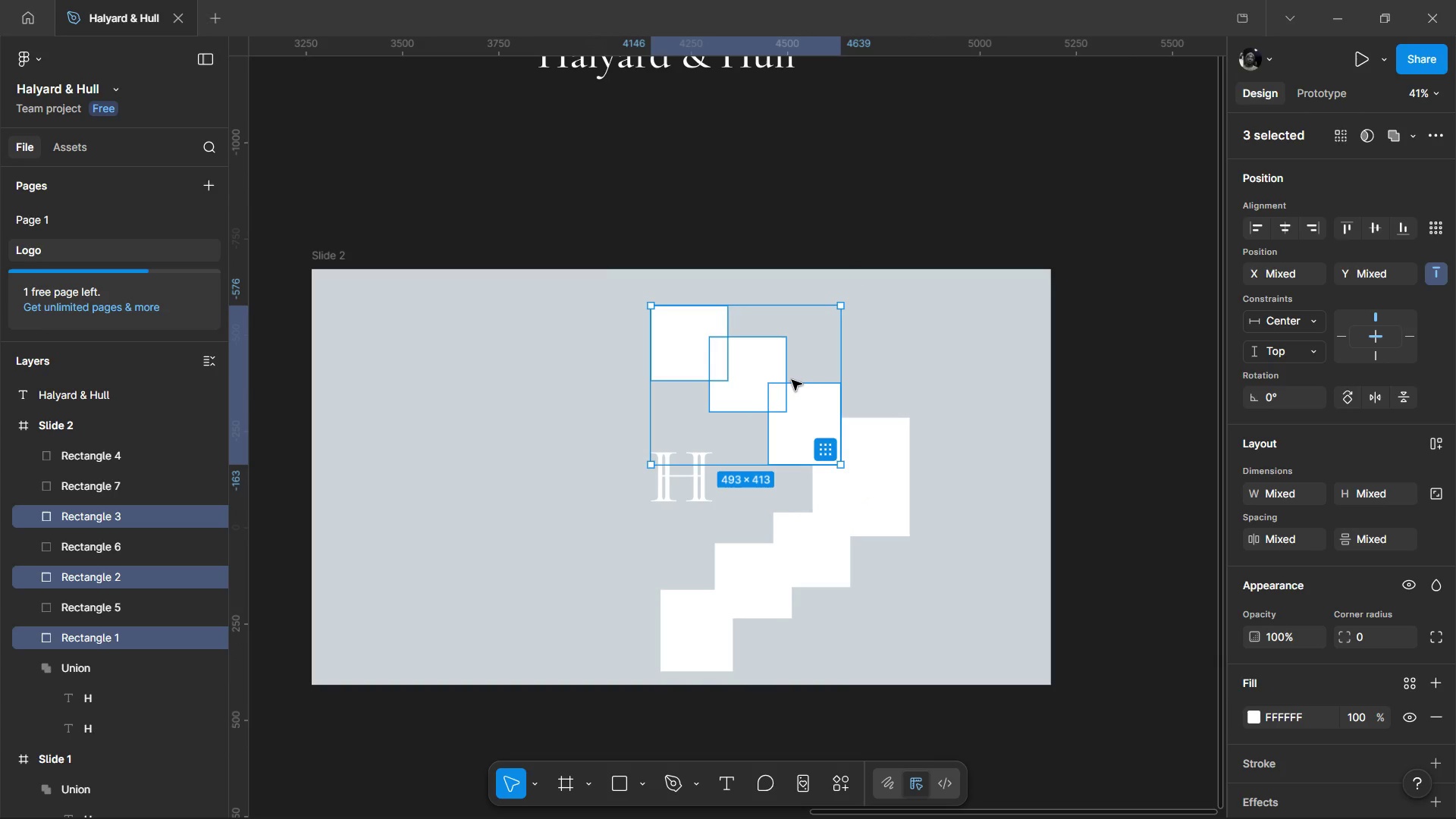 
left_click_drag(start_coordinate=[794, 401], to_coordinate=[795, 393])
 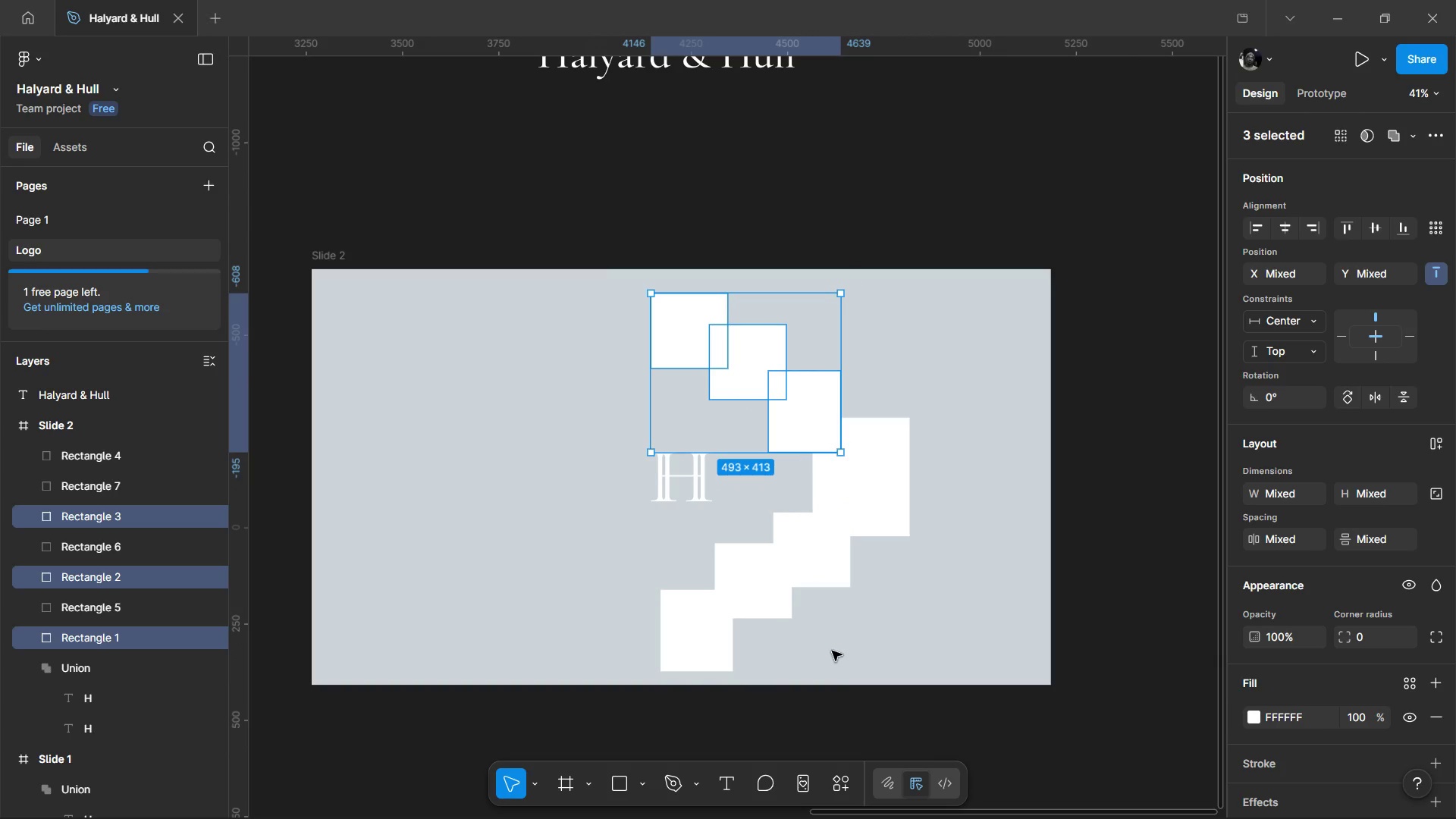 
left_click_drag(start_coordinate=[832, 651], to_coordinate=[702, 579])
 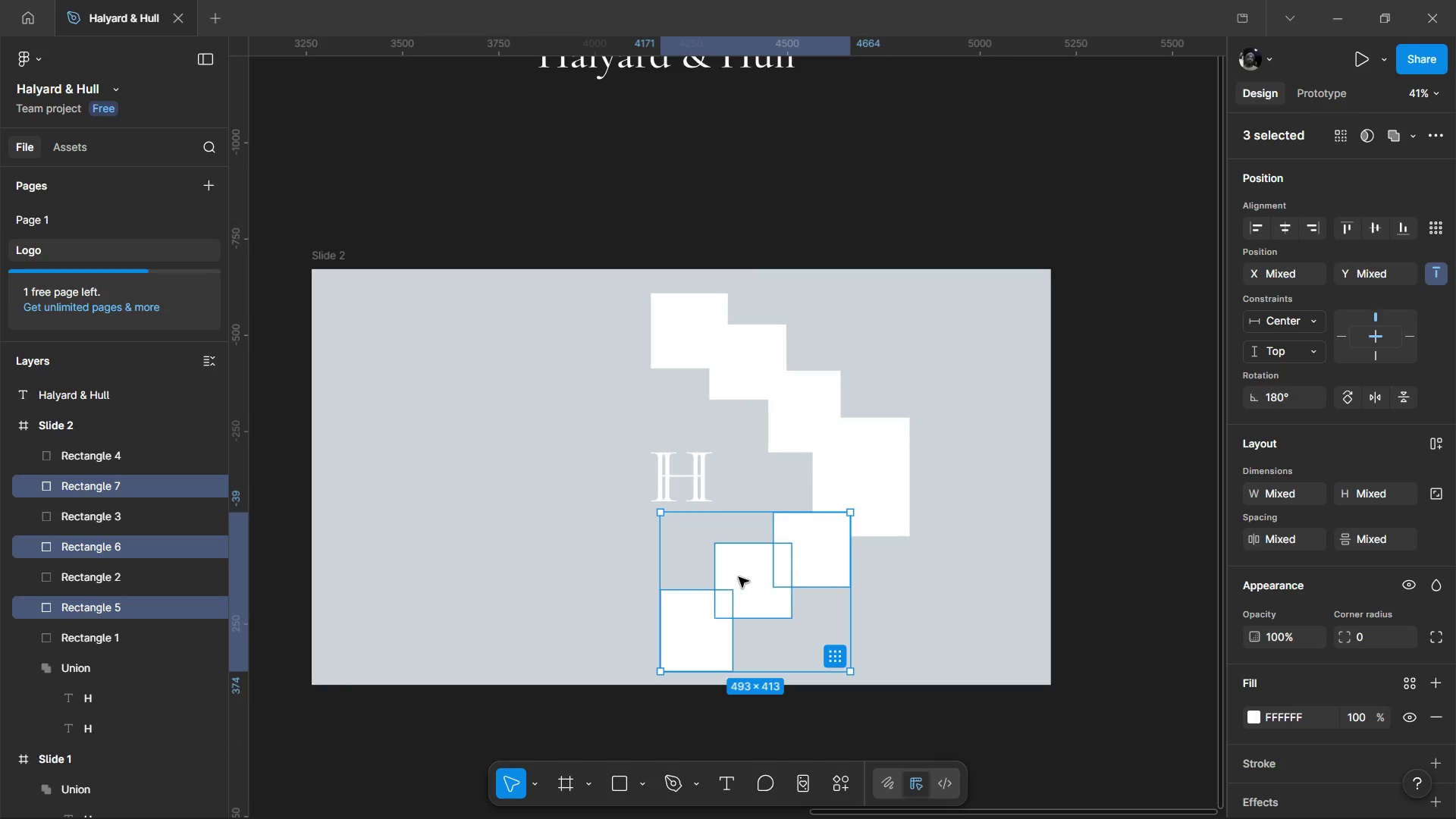 
left_click_drag(start_coordinate=[739, 577], to_coordinate=[738, 567])
 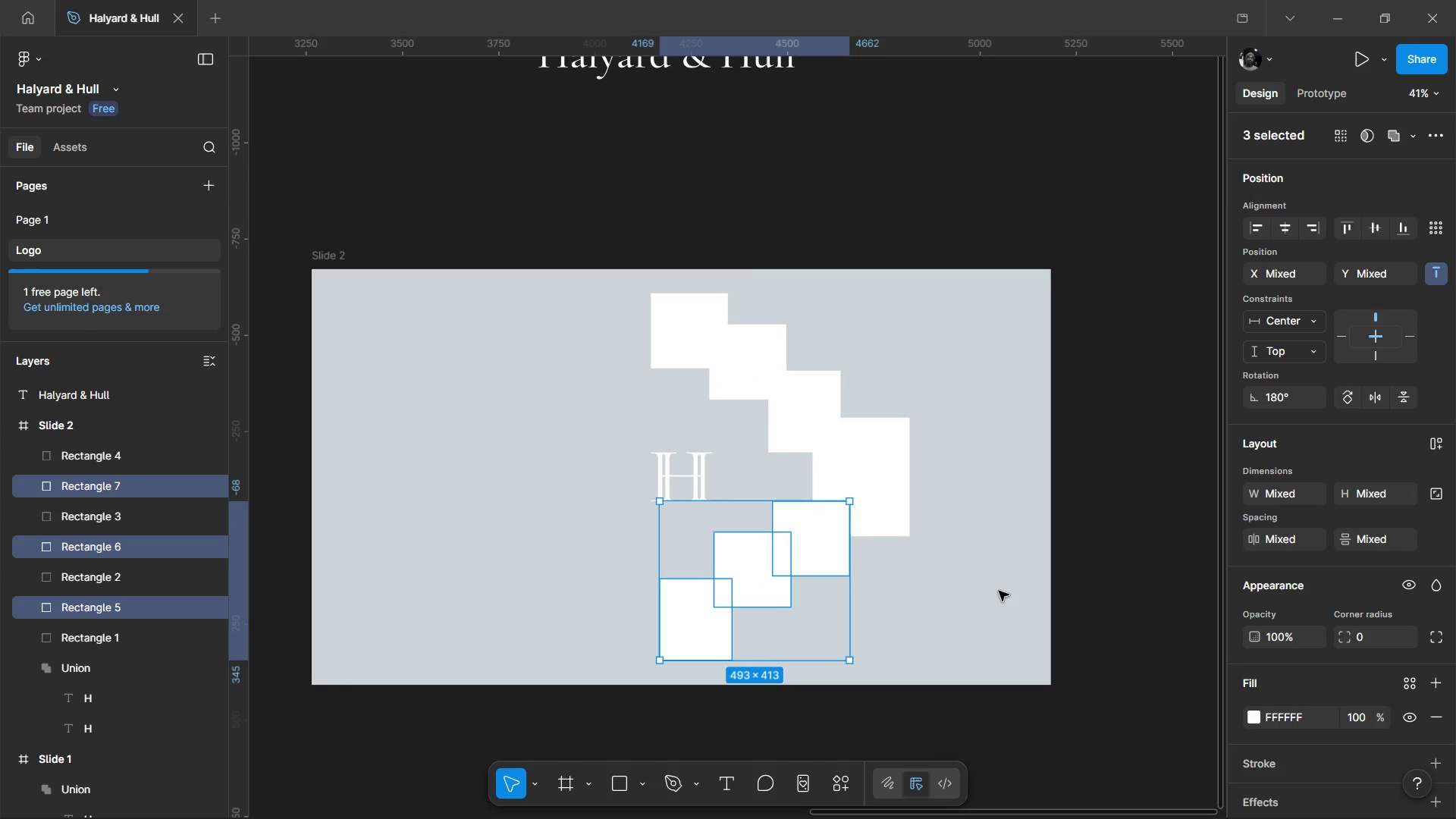 
left_click([999, 591])
 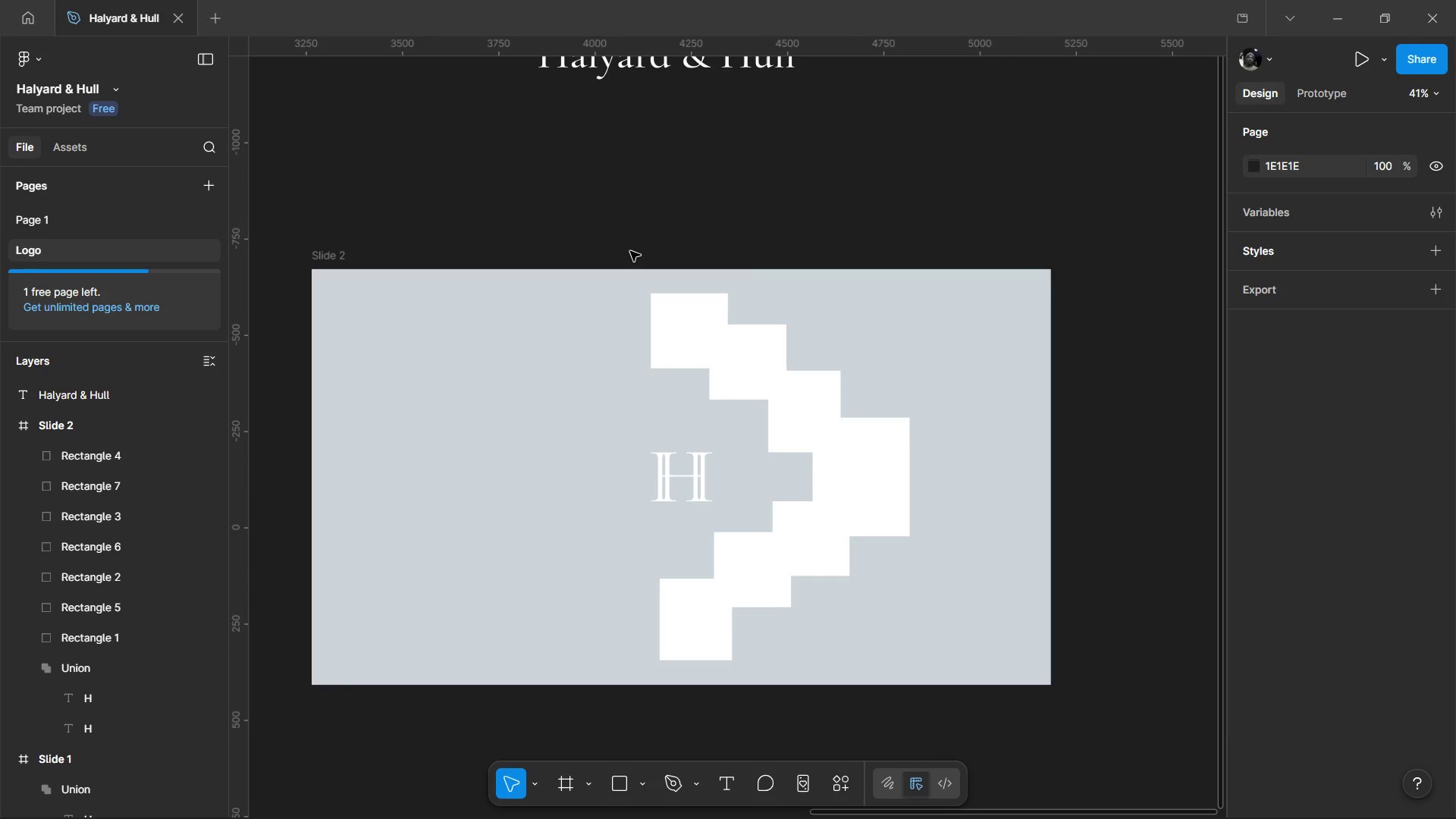 
left_click([626, 215])
 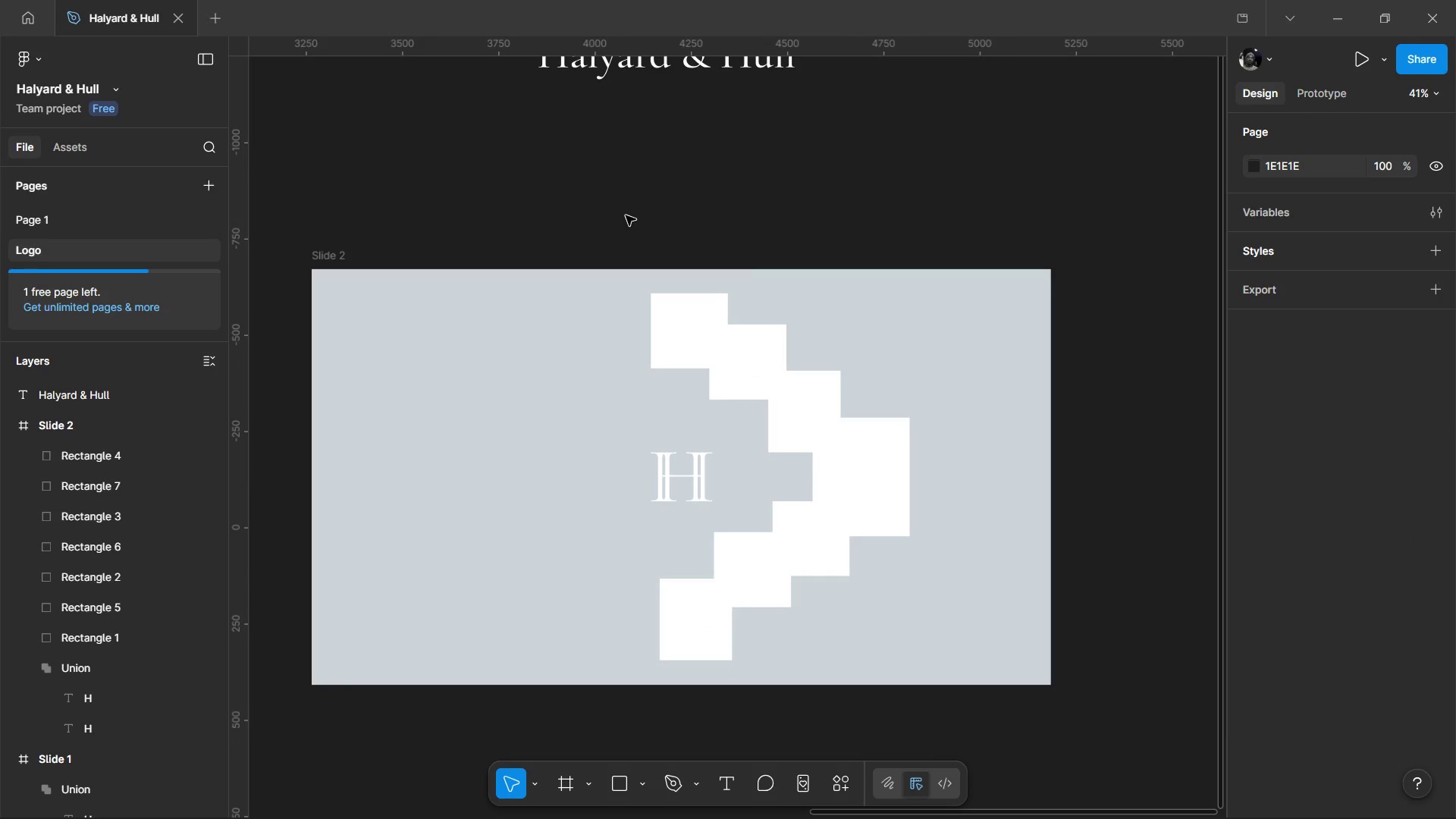 
left_click_drag(start_coordinate=[626, 215], to_coordinate=[828, 367])
 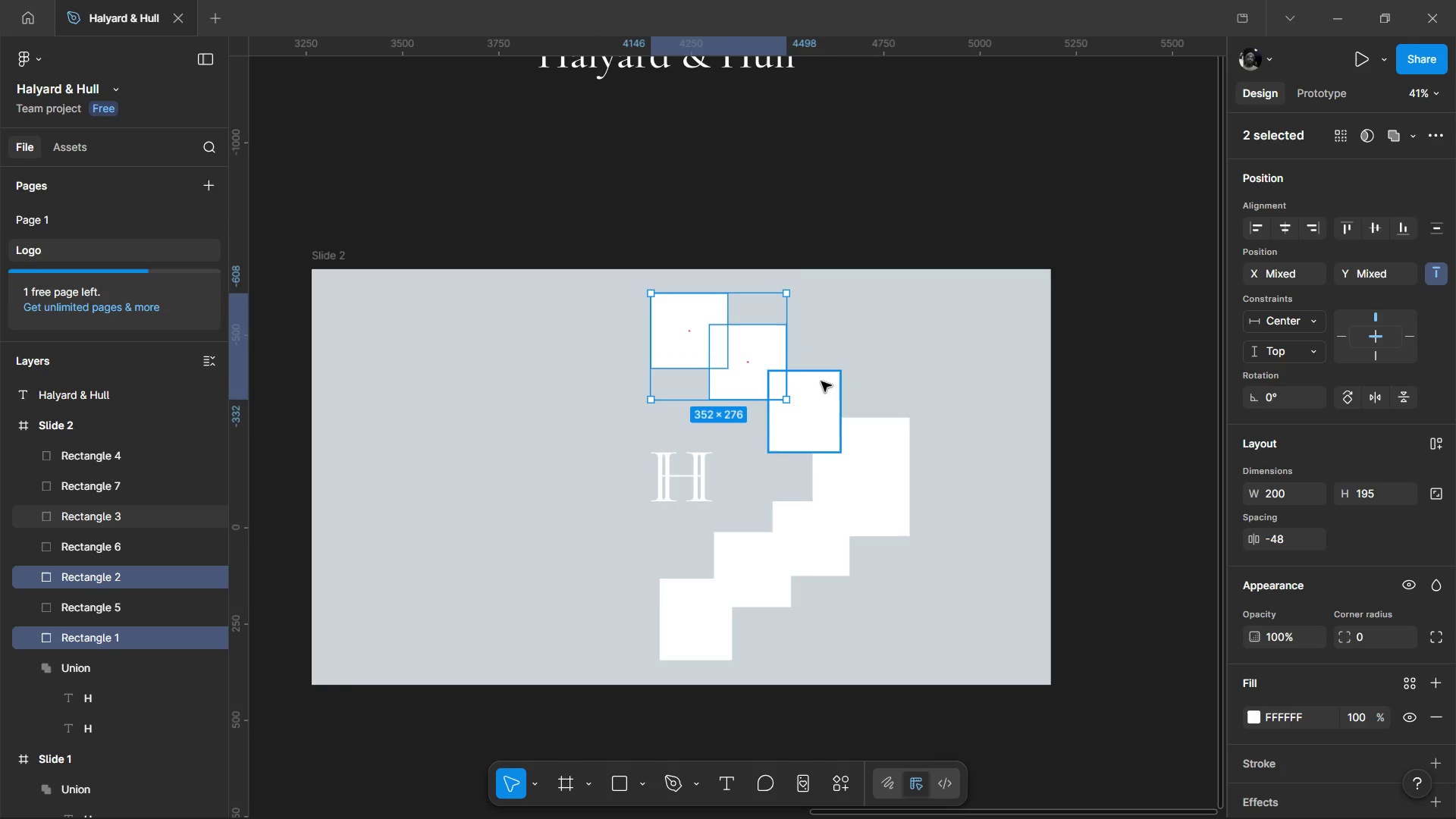 
hold_key(key=ShiftLeft, duration=1.52)
left_click([819, 395])
 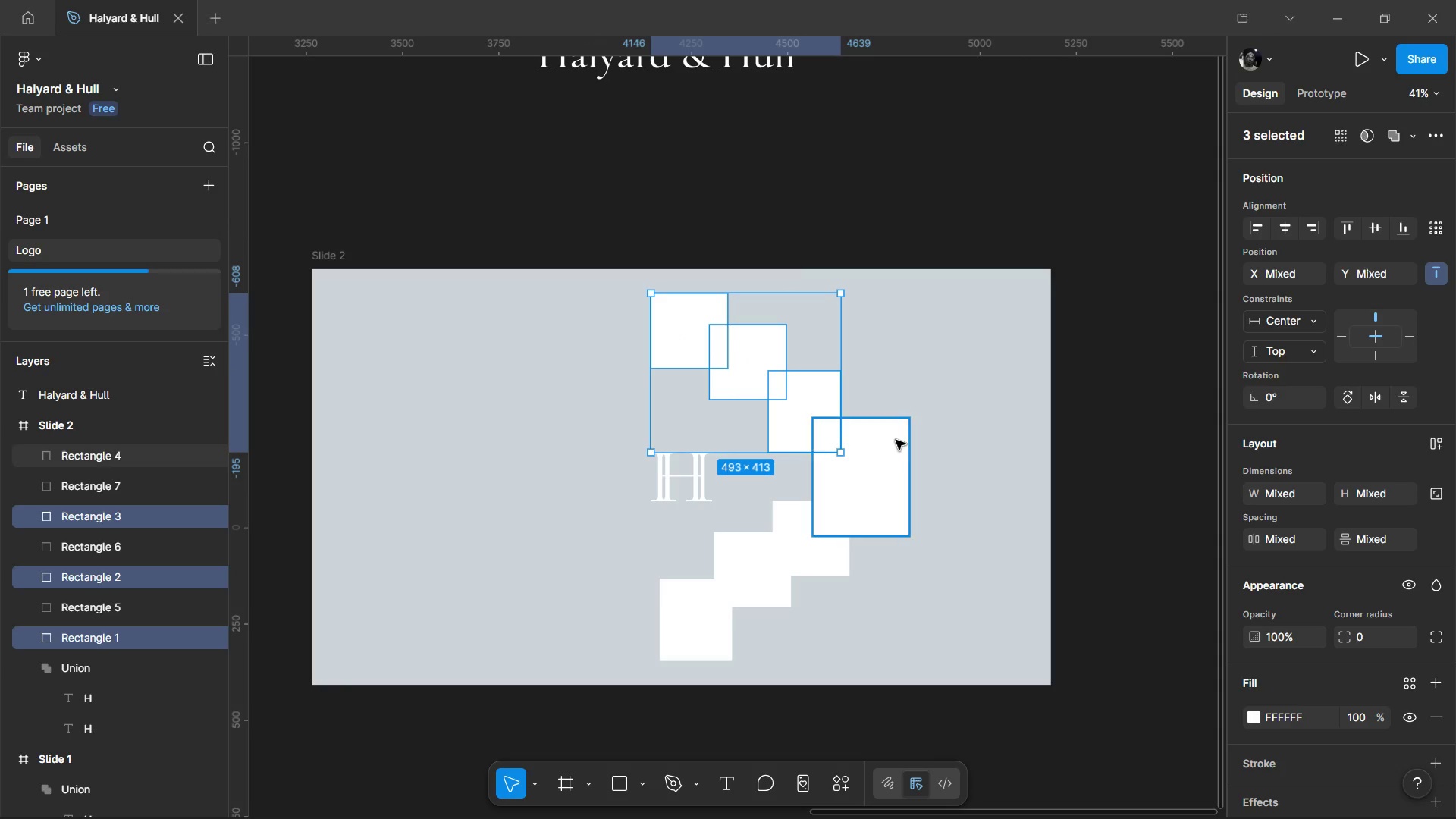 
double_click([896, 441])
 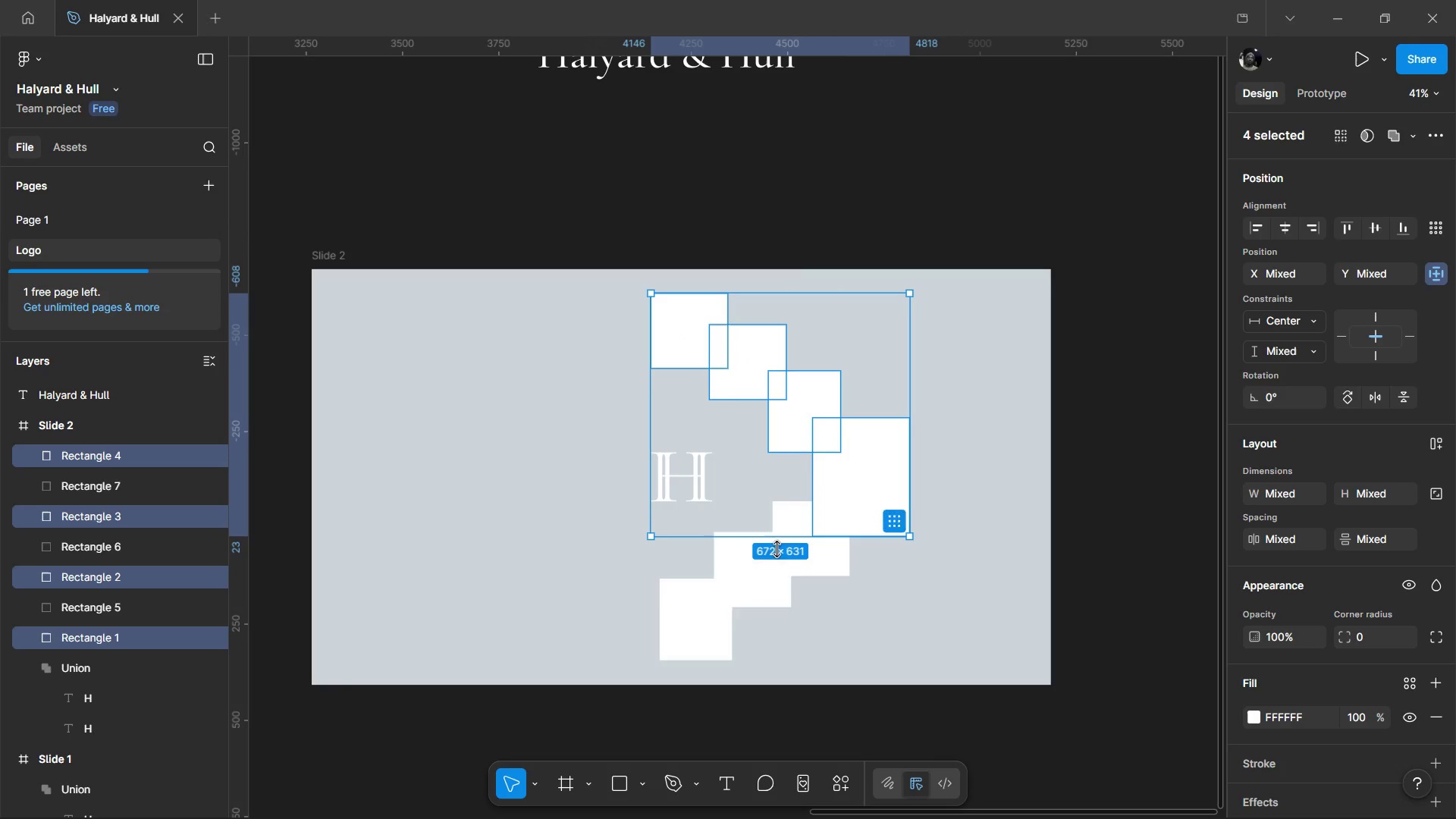 
hold_key(key=ShiftLeft, duration=1.5)
double_click([748, 568])
 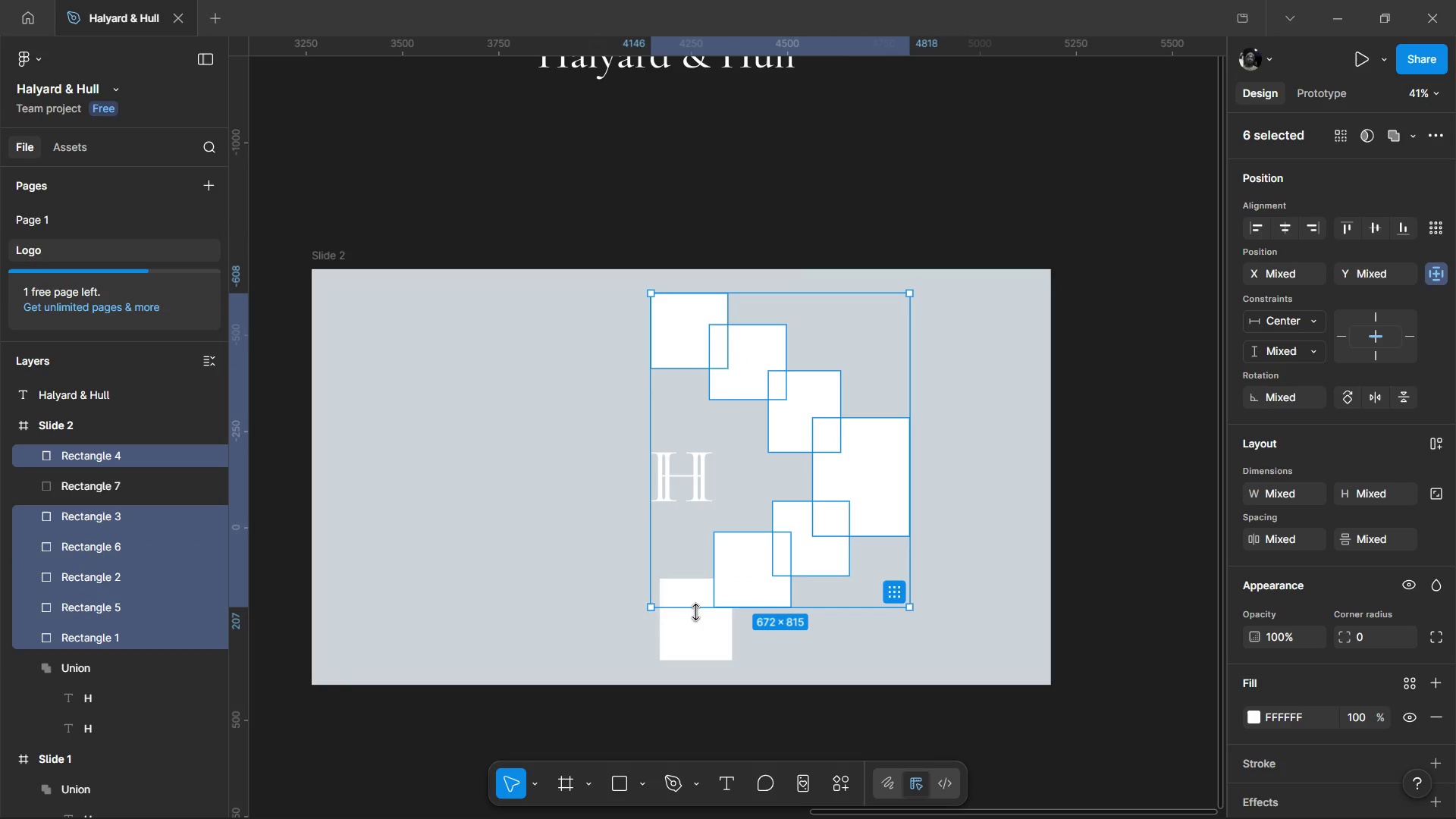 
hold_key(key=ShiftLeft, duration=0.53)
left_click([684, 620])
 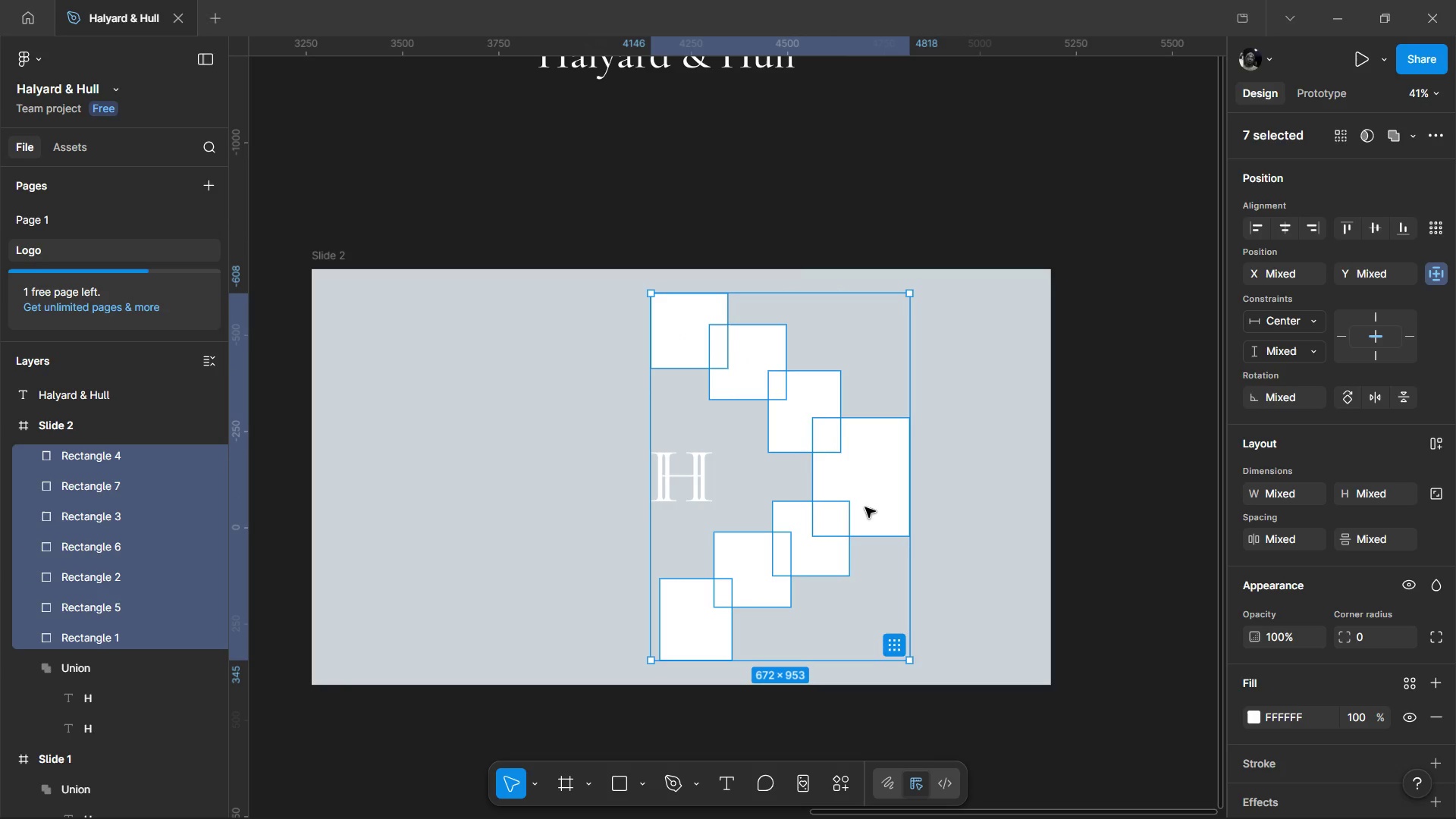 
hold_key(key=AltLeft, duration=1.53)
left_click_drag(start_coordinate=[871, 506], to_coordinate=[642, 524])
 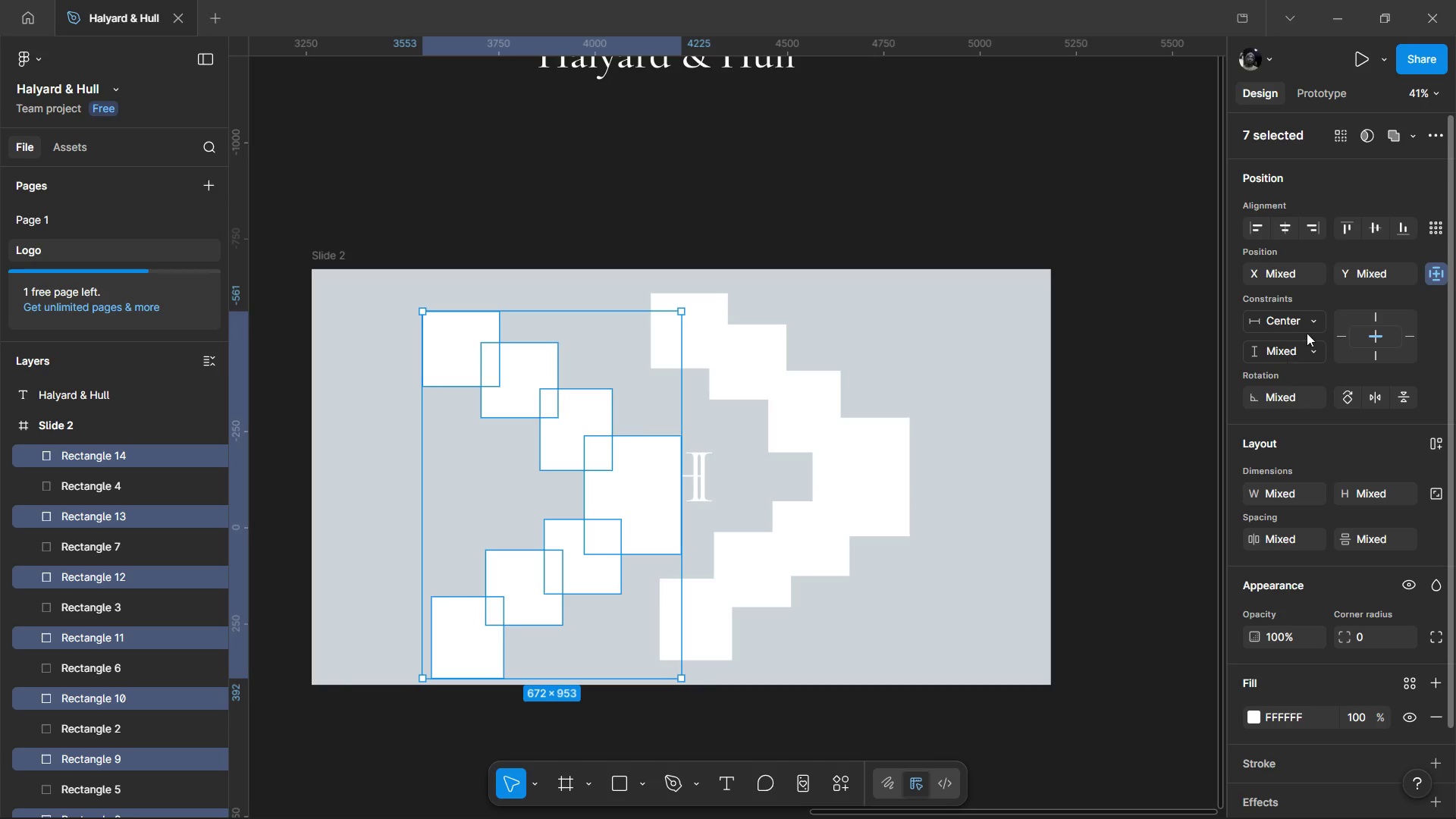 
hold_key(key=AltLeft, duration=1.5)
 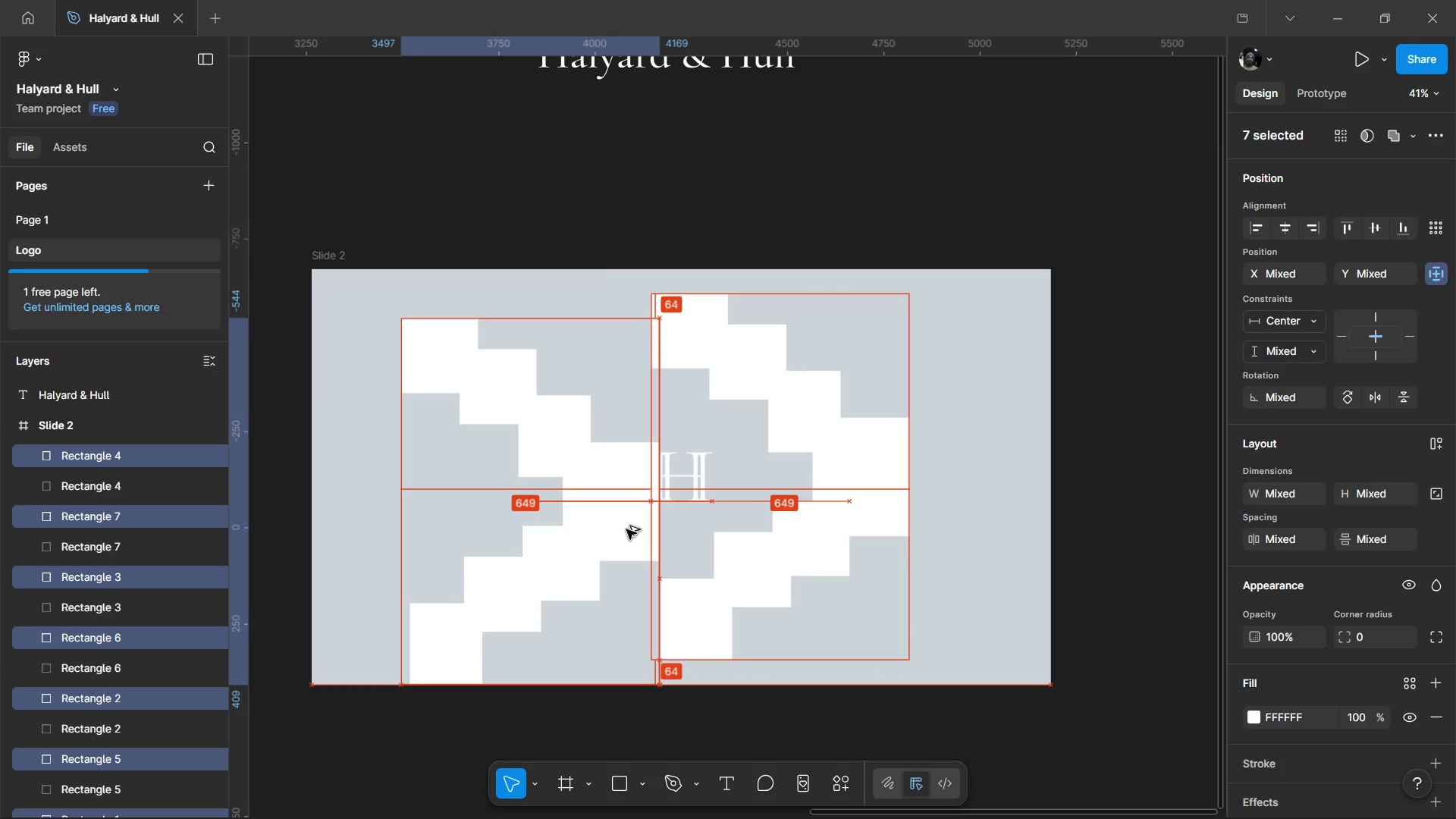 
hold_key(key=AltLeft, duration=1.5)
 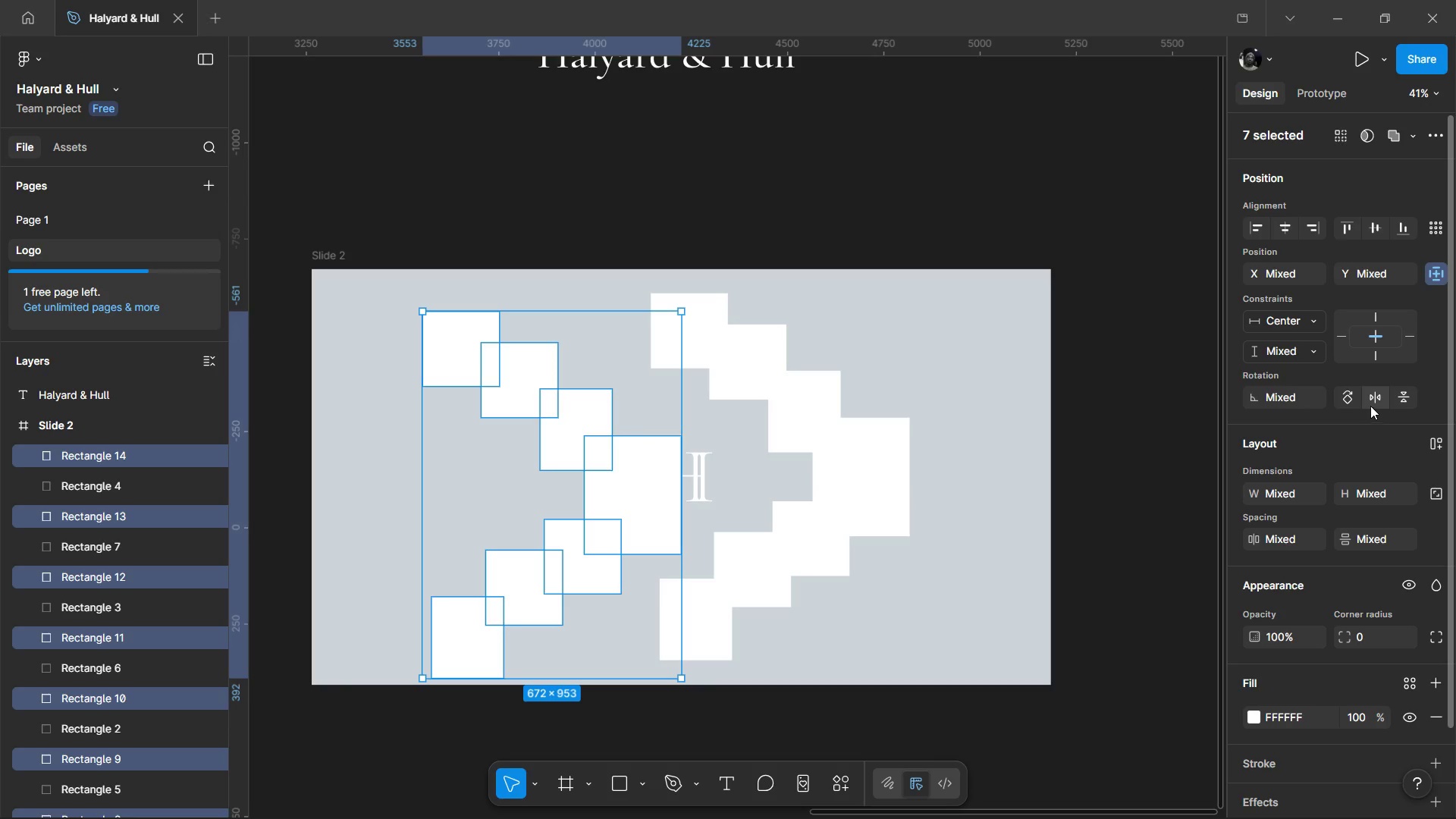 
left_click([1370, 401])
 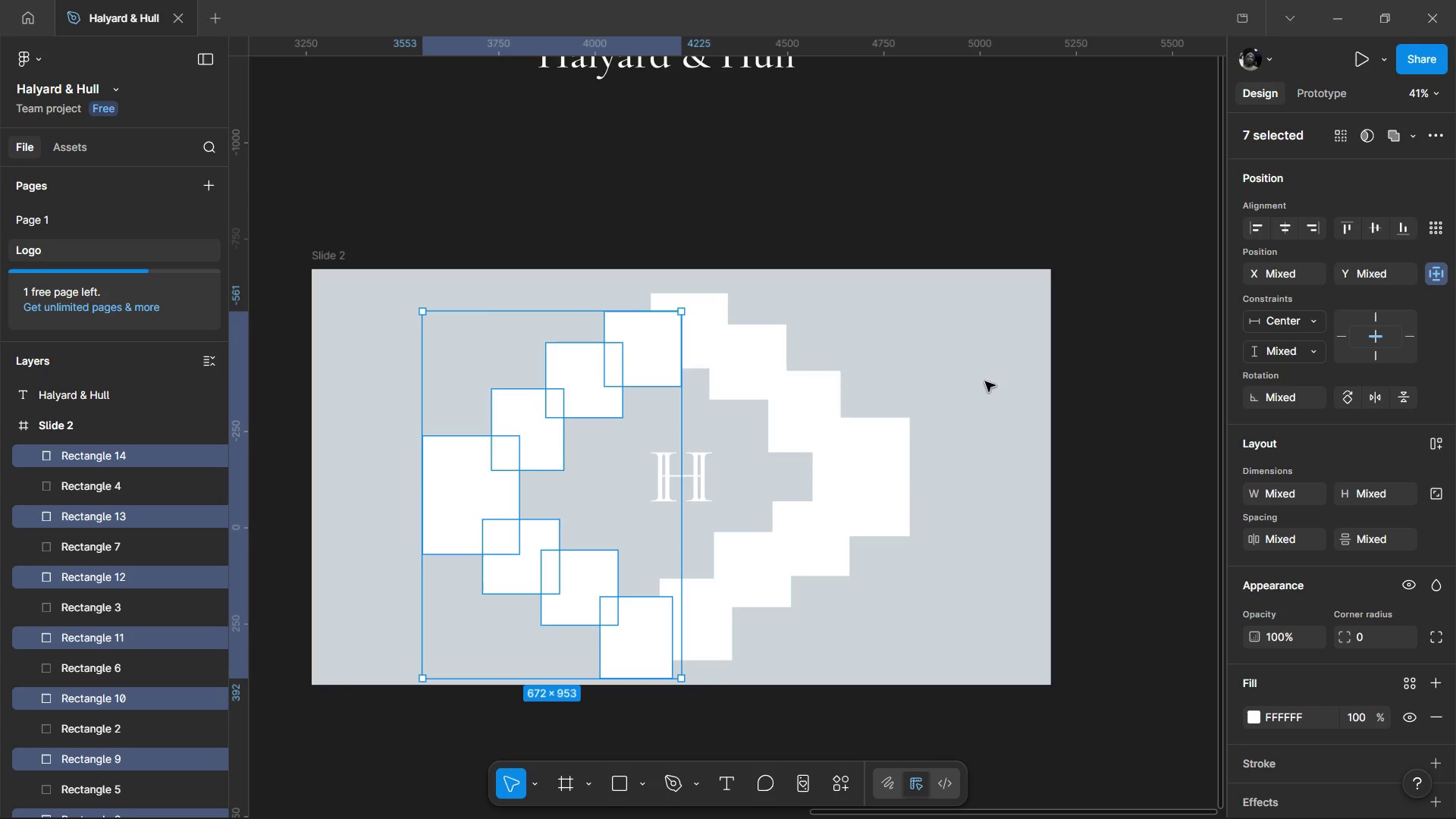 
left_click_drag(start_coordinate=[458, 497], to_coordinate=[397, 500])
 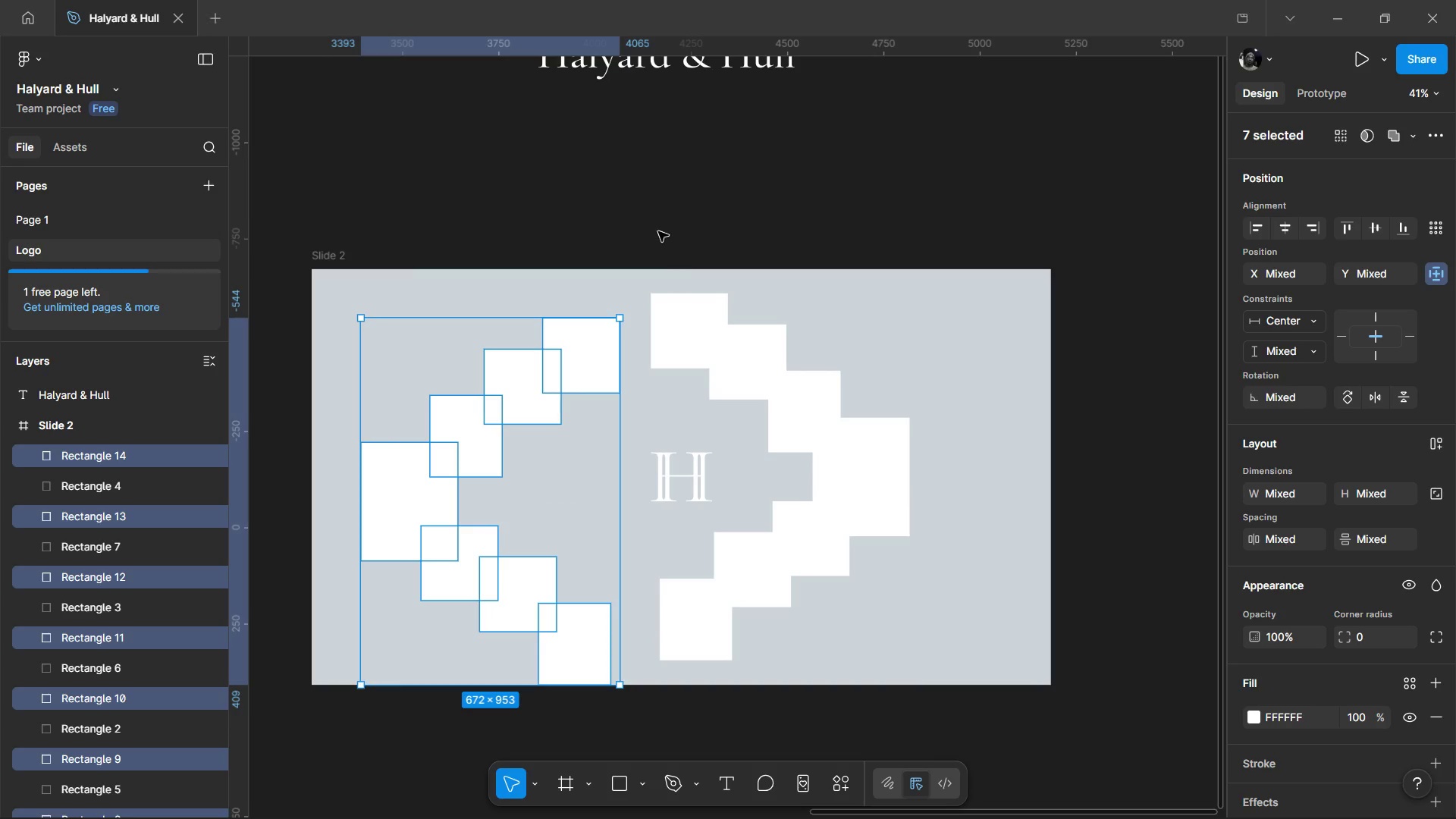 
left_click([658, 231])
 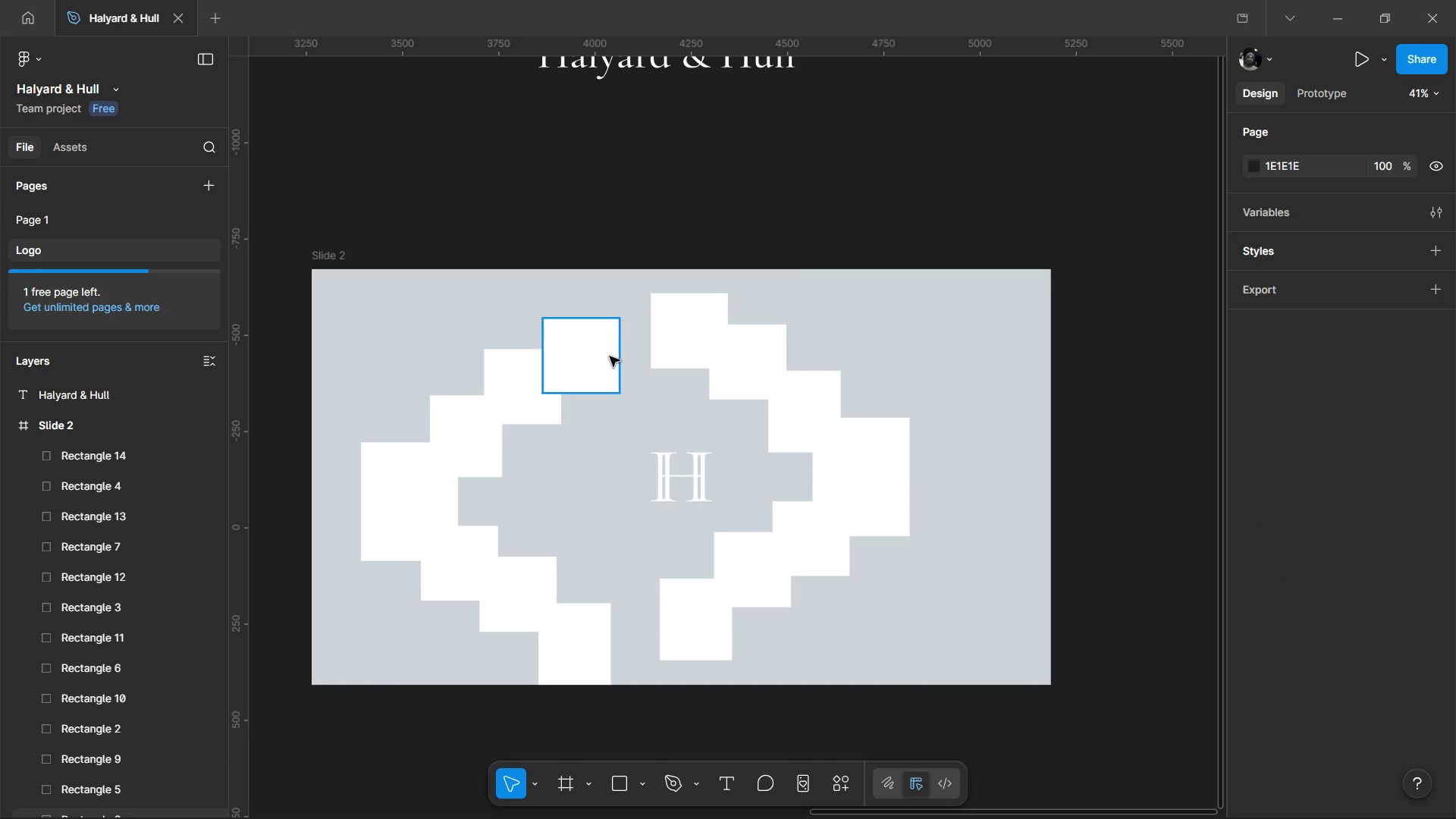 
left_click([610, 356])
 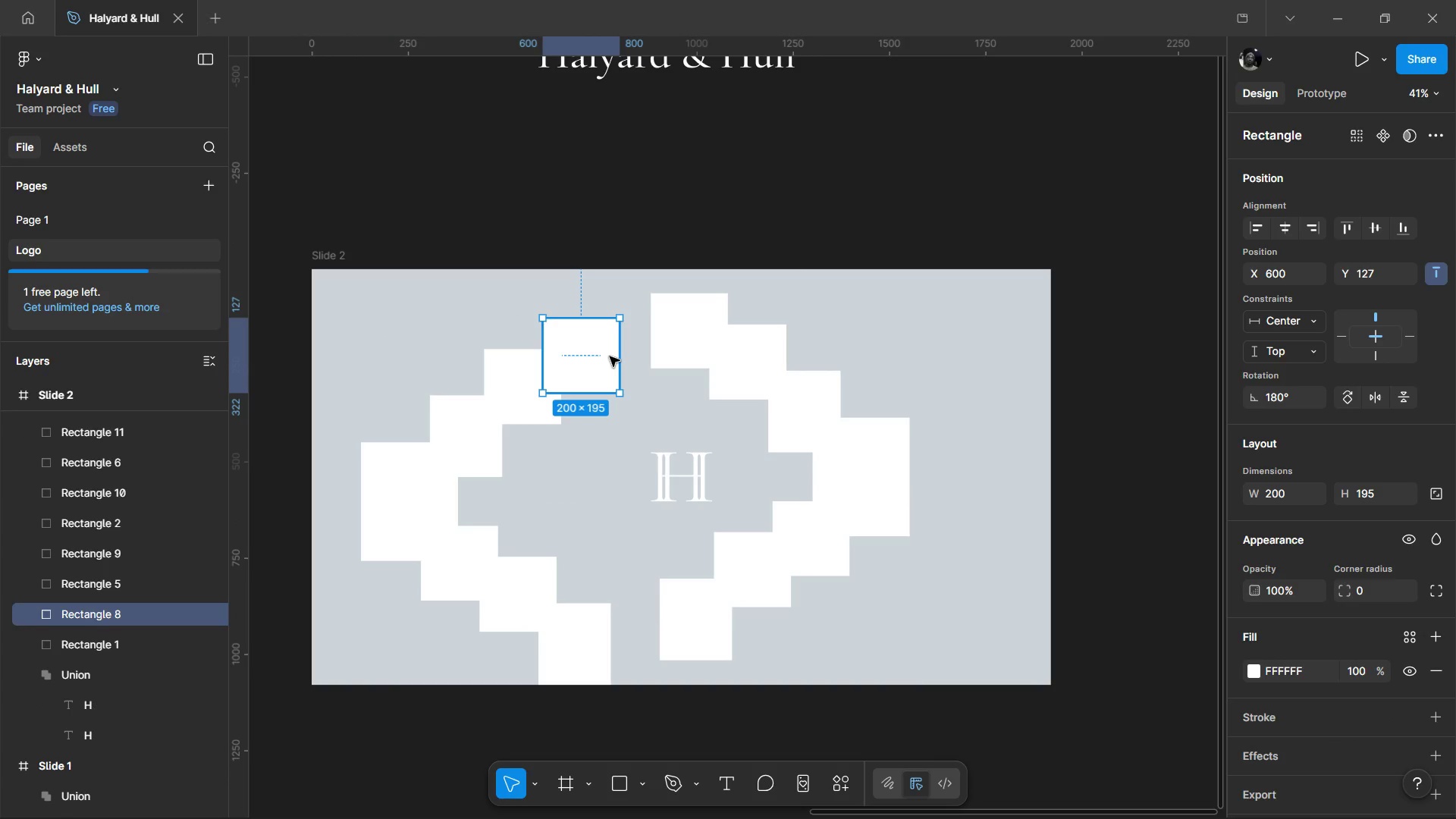 
key(Delete)
 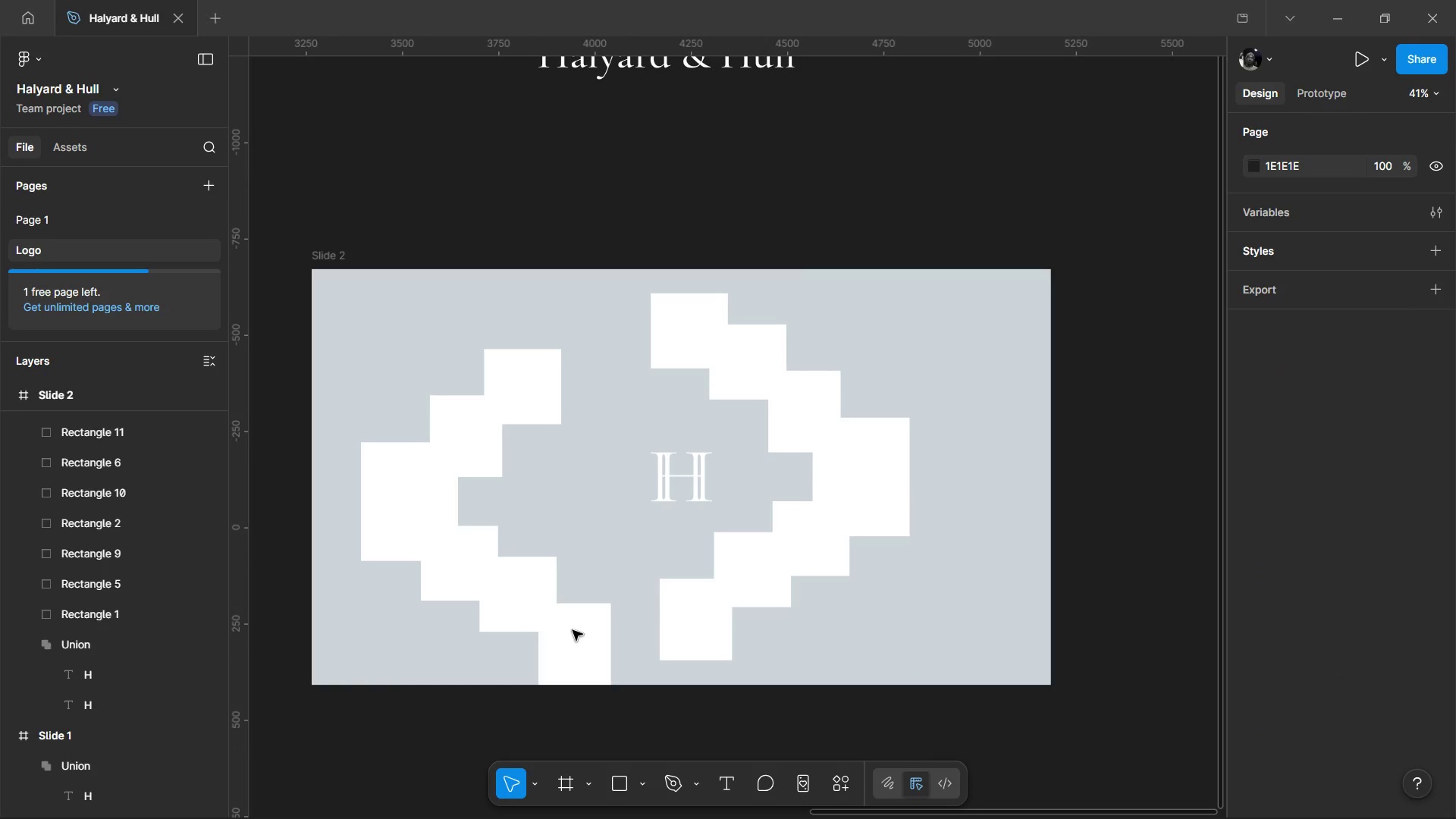 
left_click([576, 640])
 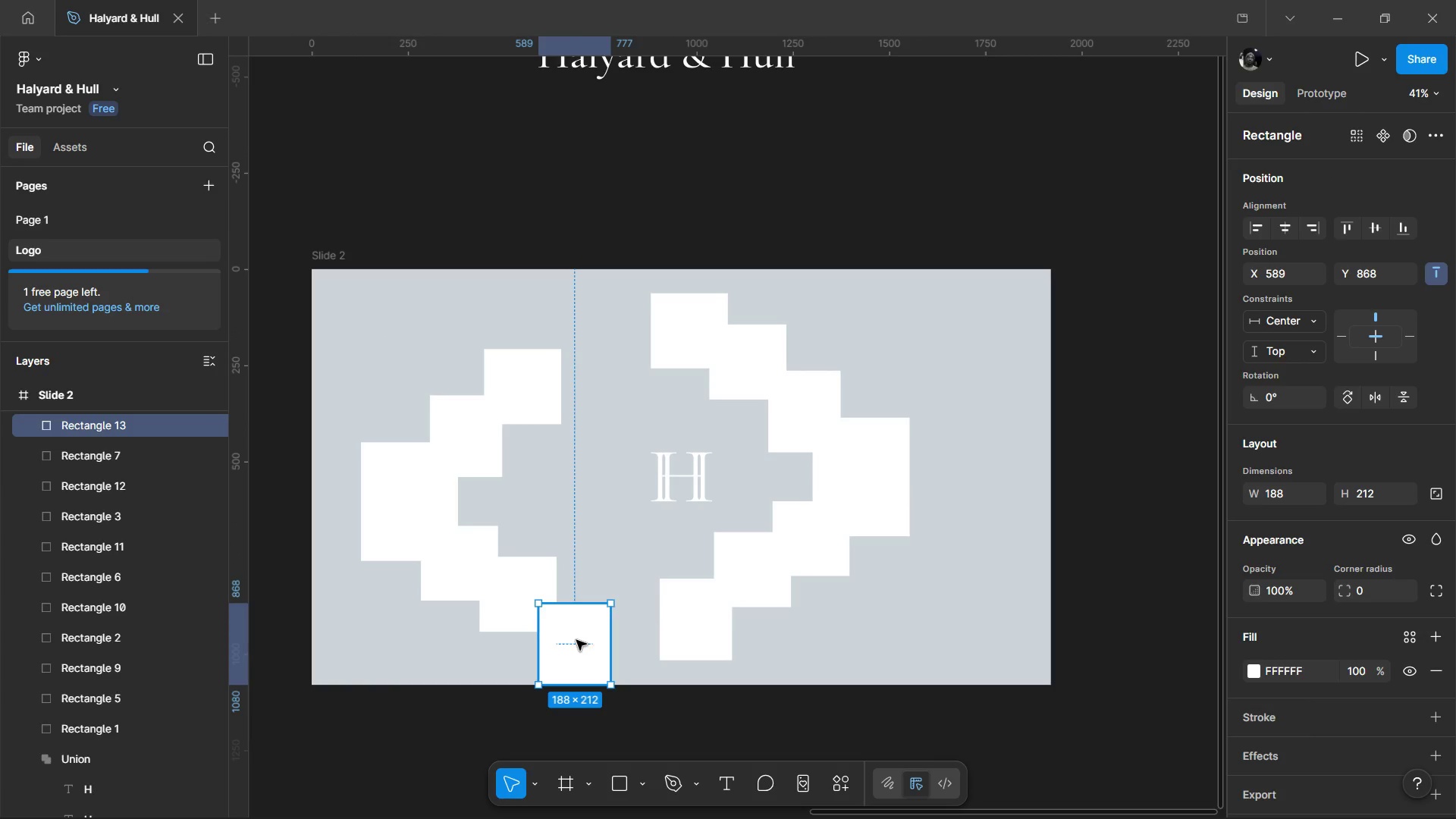 
key(Delete)
 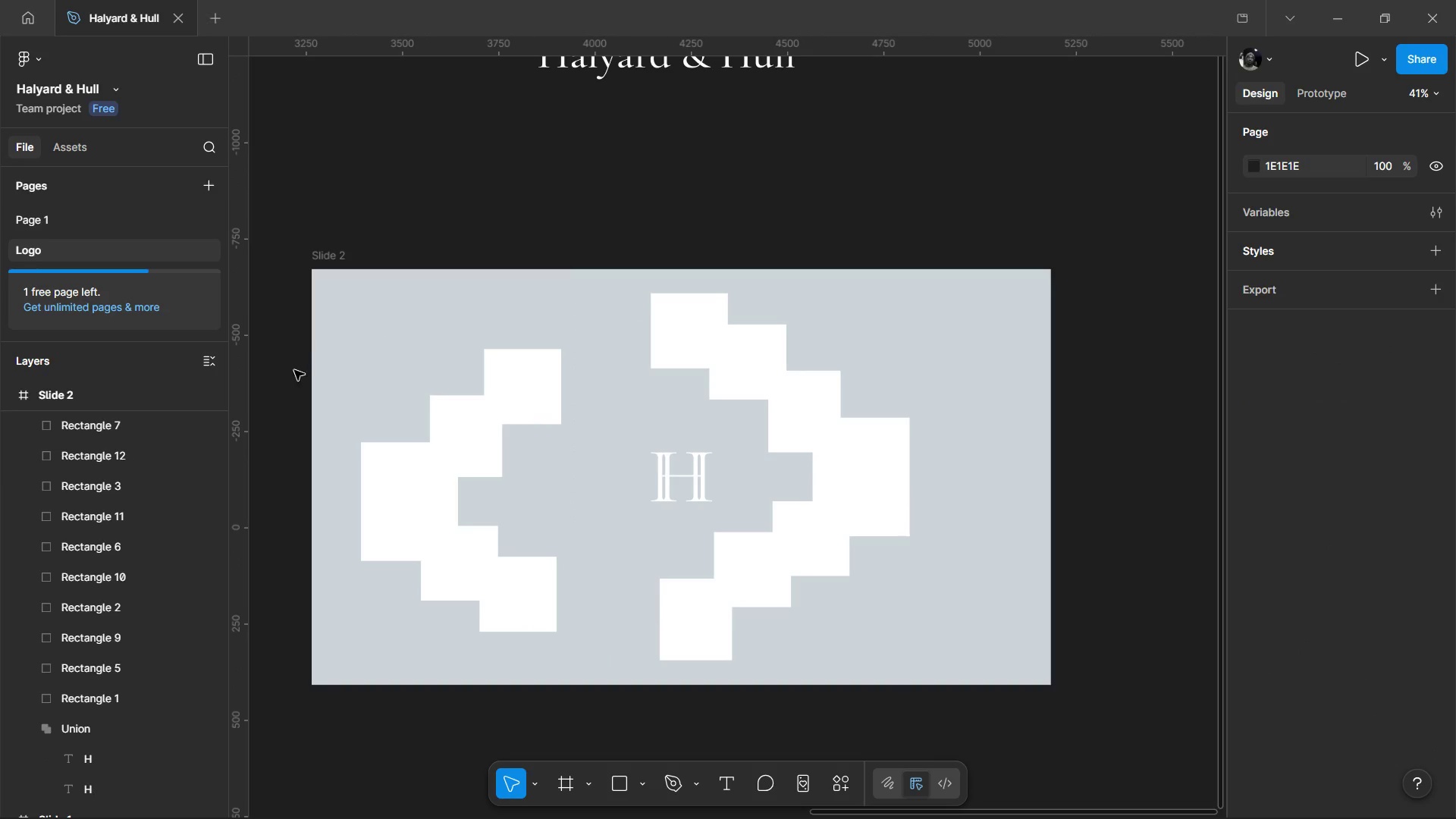 
left_click_drag(start_coordinate=[289, 348], to_coordinate=[537, 592])
 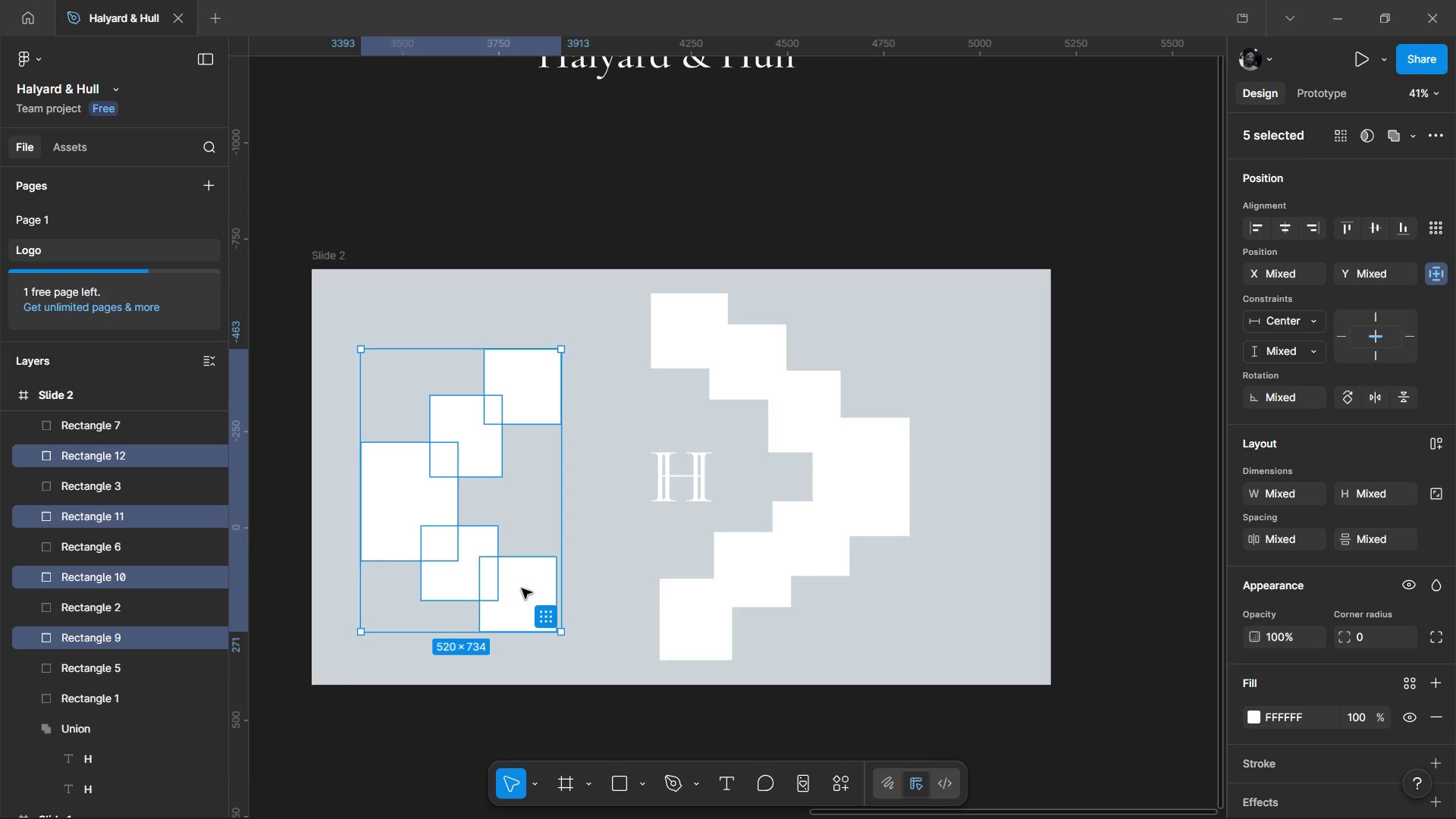 
left_click_drag(start_coordinate=[522, 588], to_coordinate=[492, 557])
 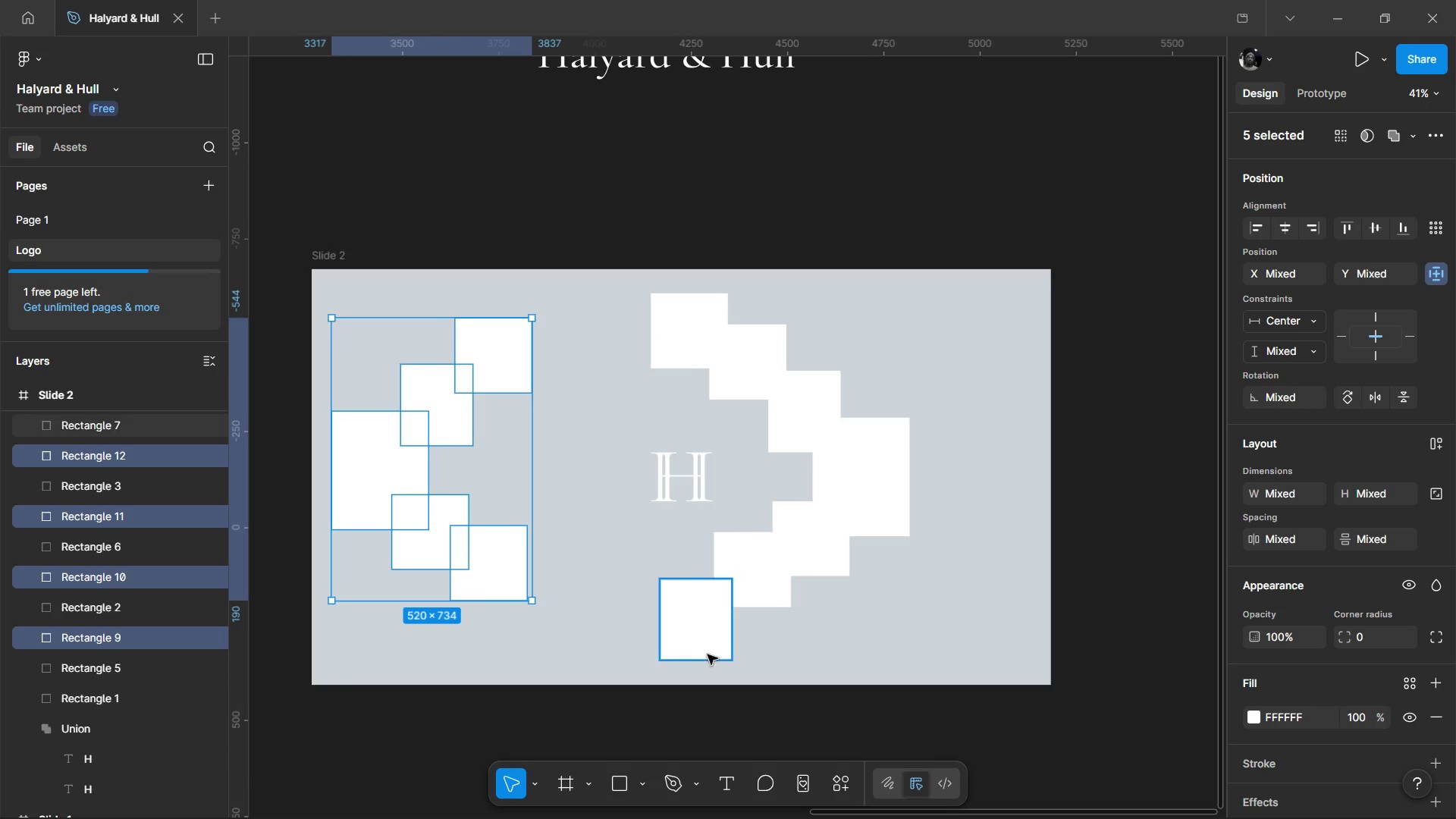 
left_click([710, 656])
 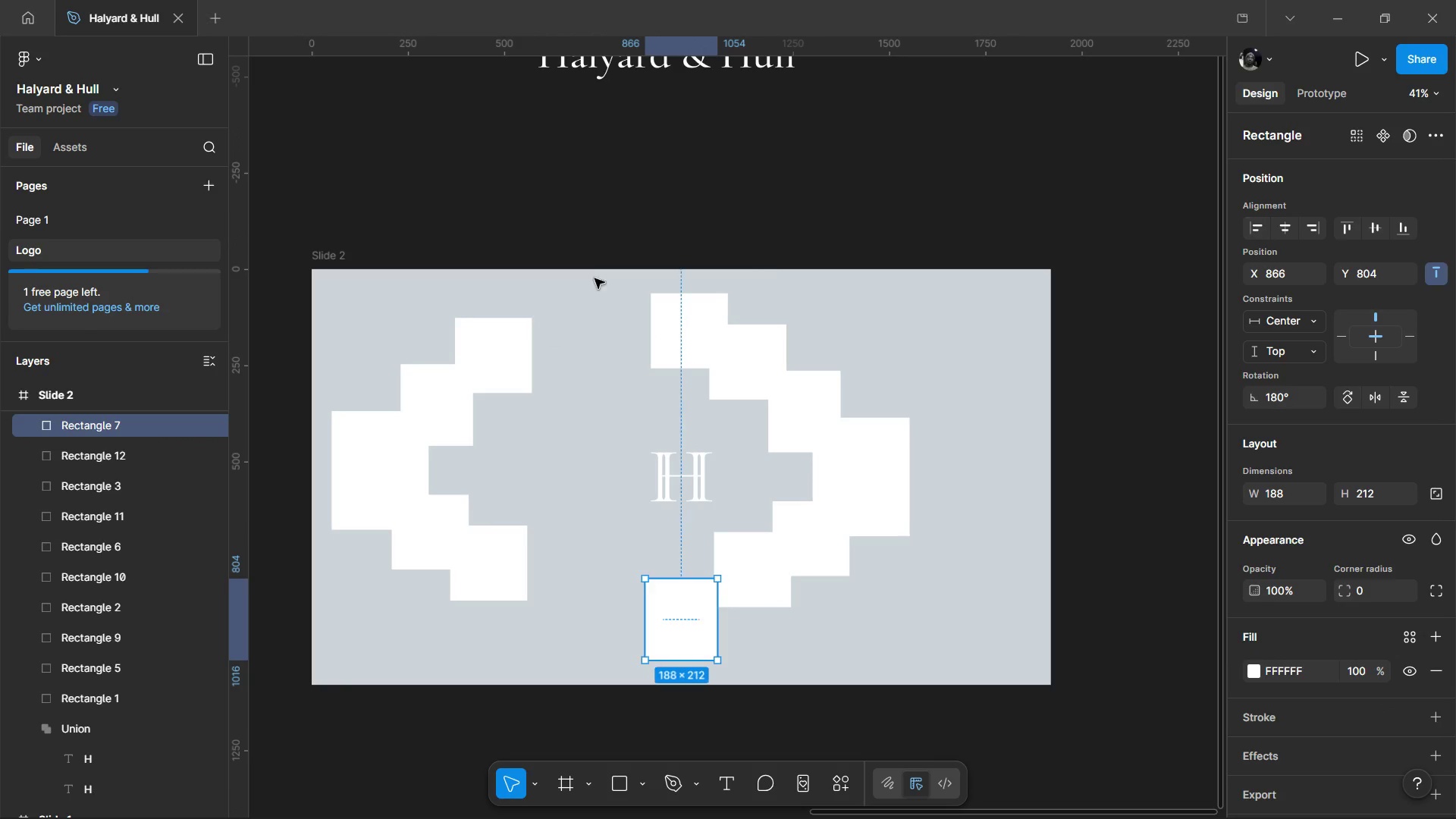 
left_click([656, 319])
 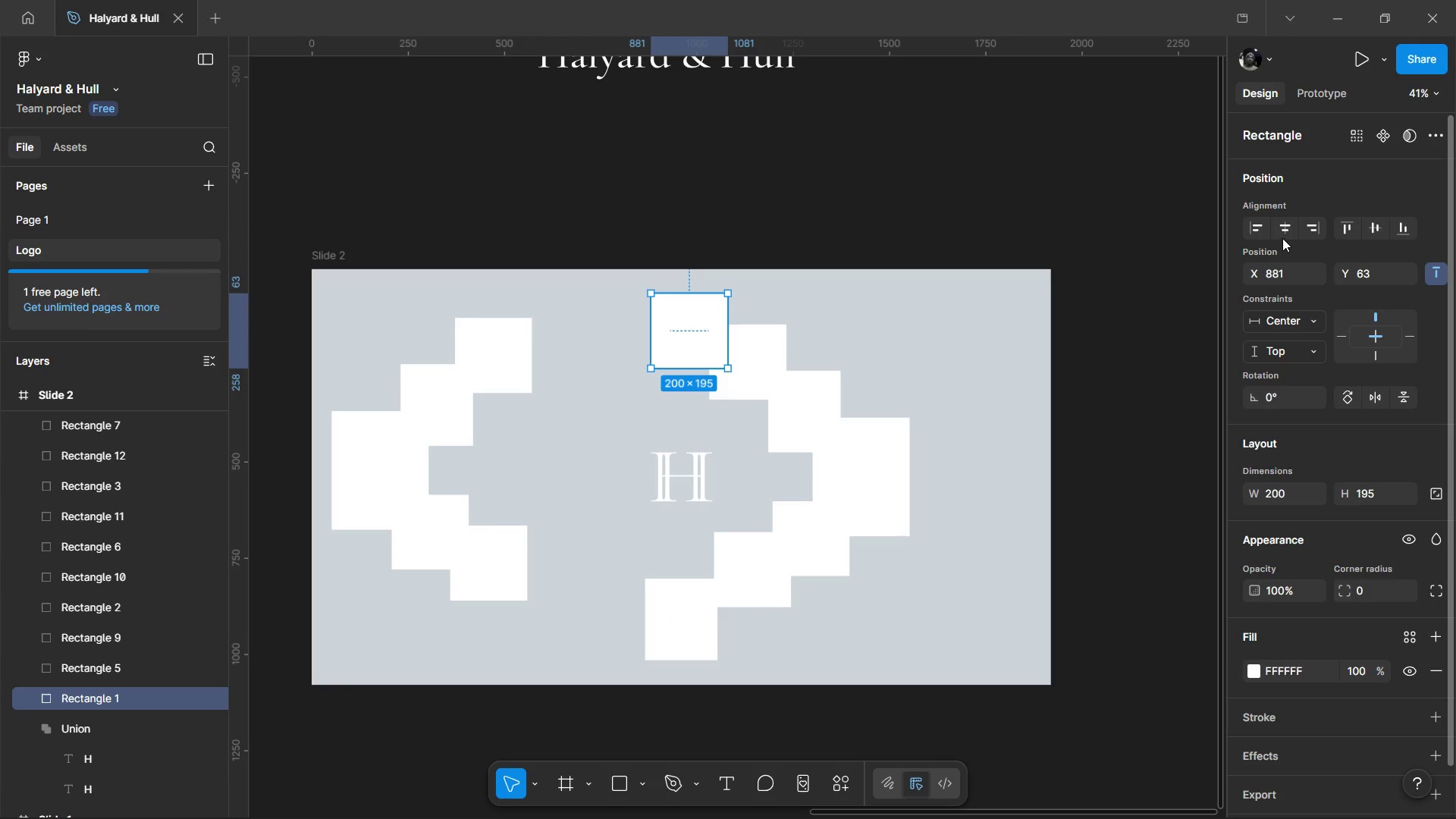 
left_click([1280, 230])
 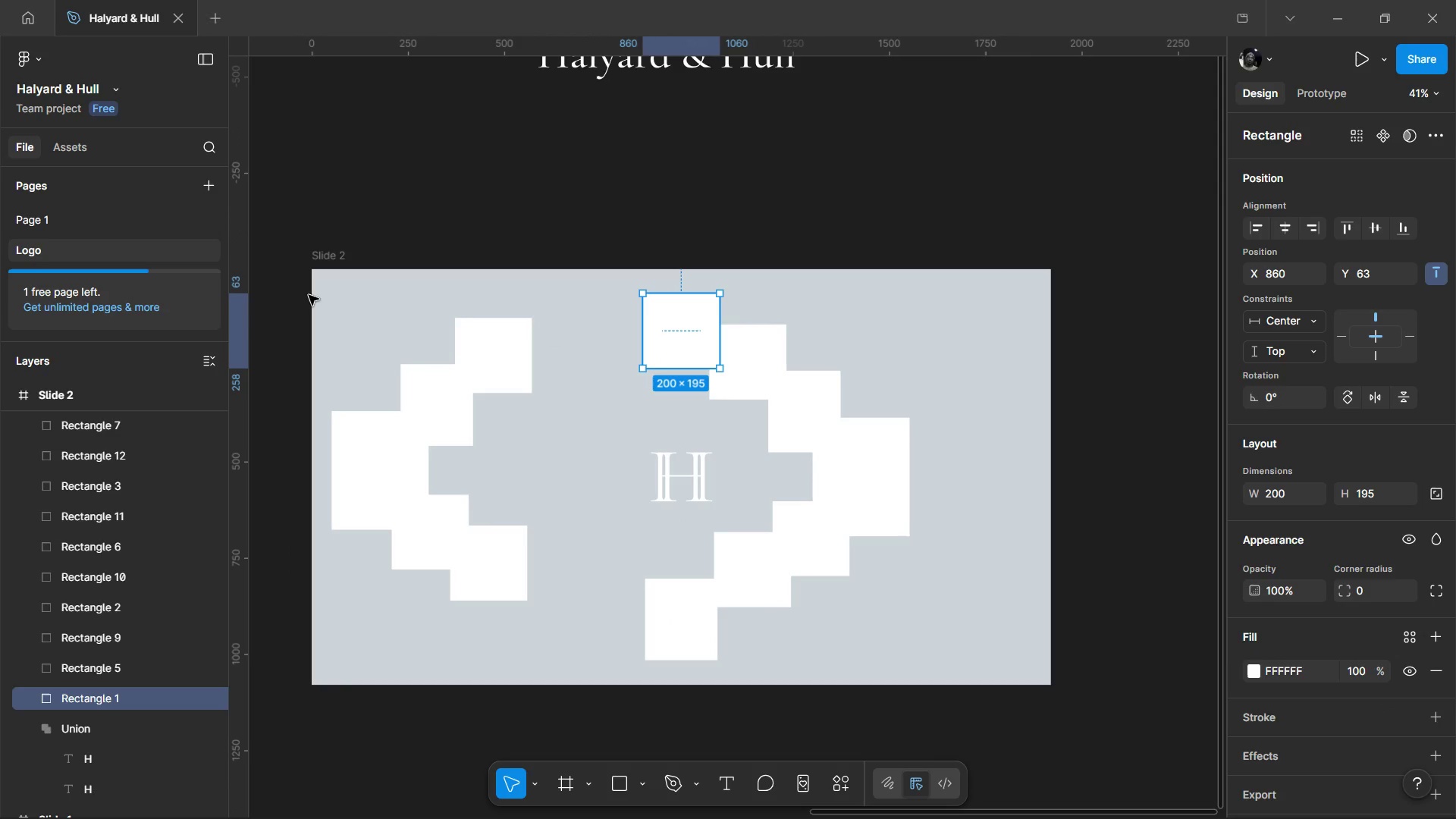 
left_click_drag(start_coordinate=[292, 305], to_coordinate=[504, 581])
 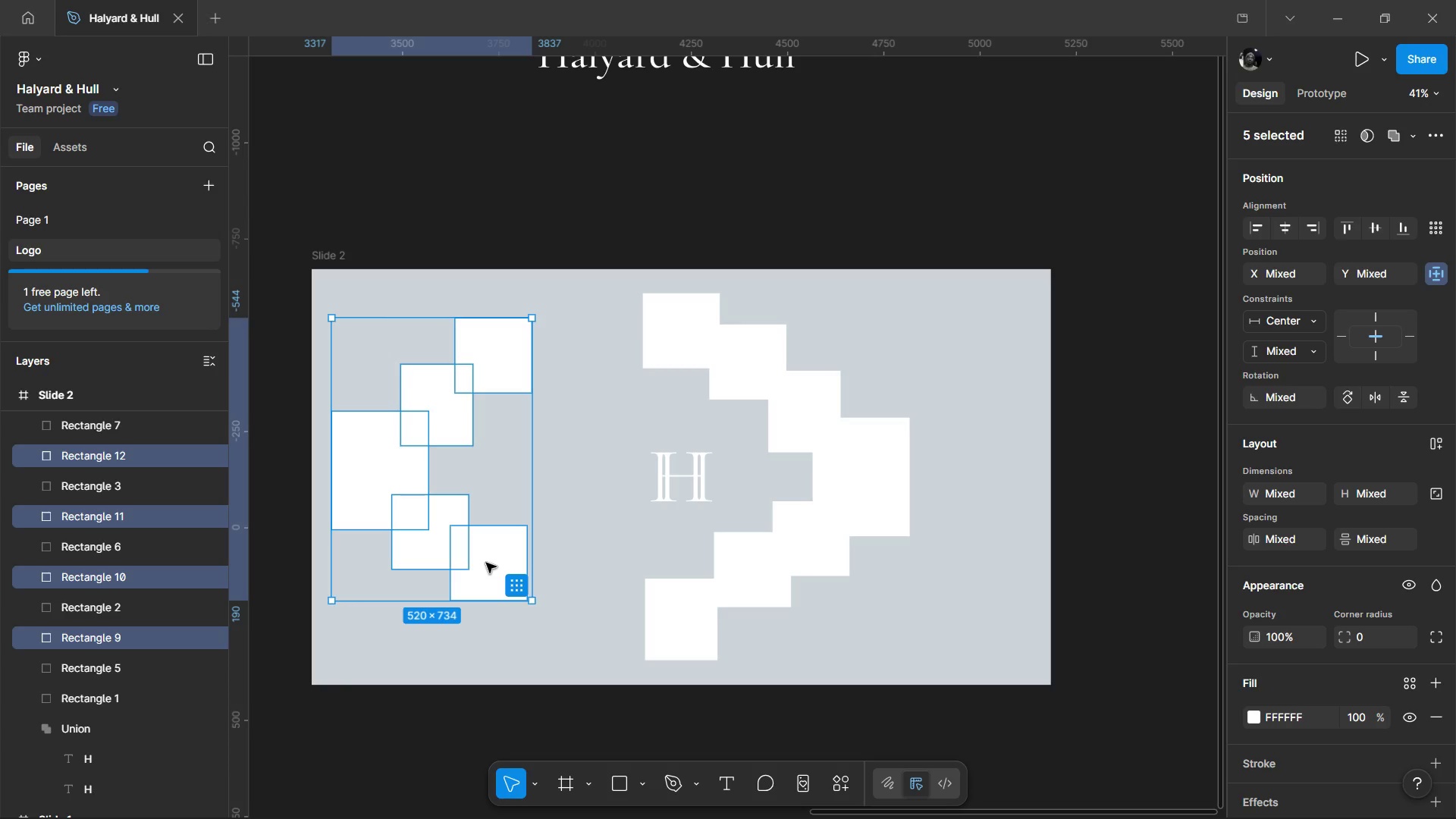 
left_click_drag(start_coordinate=[486, 563], to_coordinate=[617, 572])
 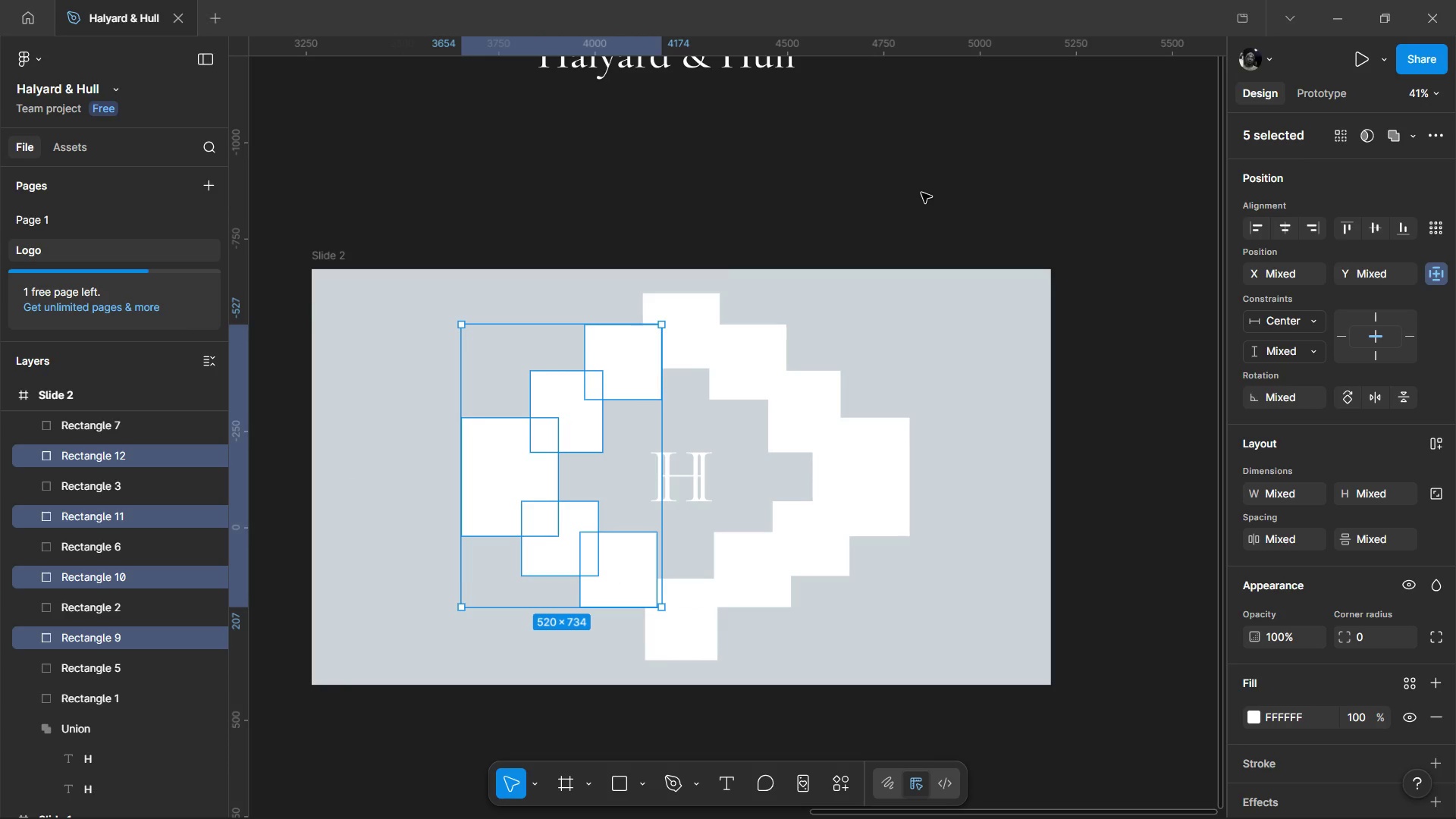 
left_click([921, 193])
 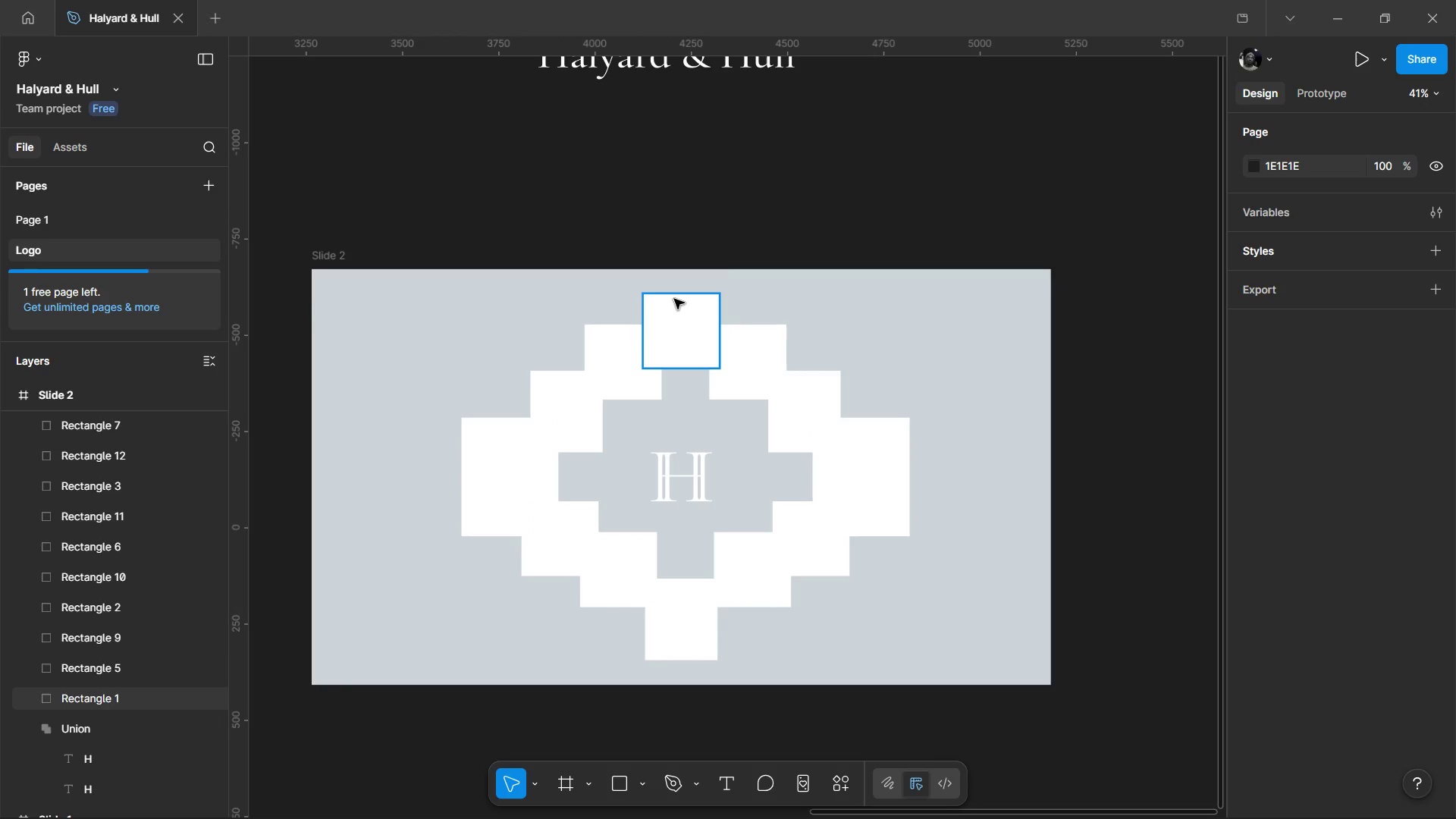 
left_click([485, 483])
 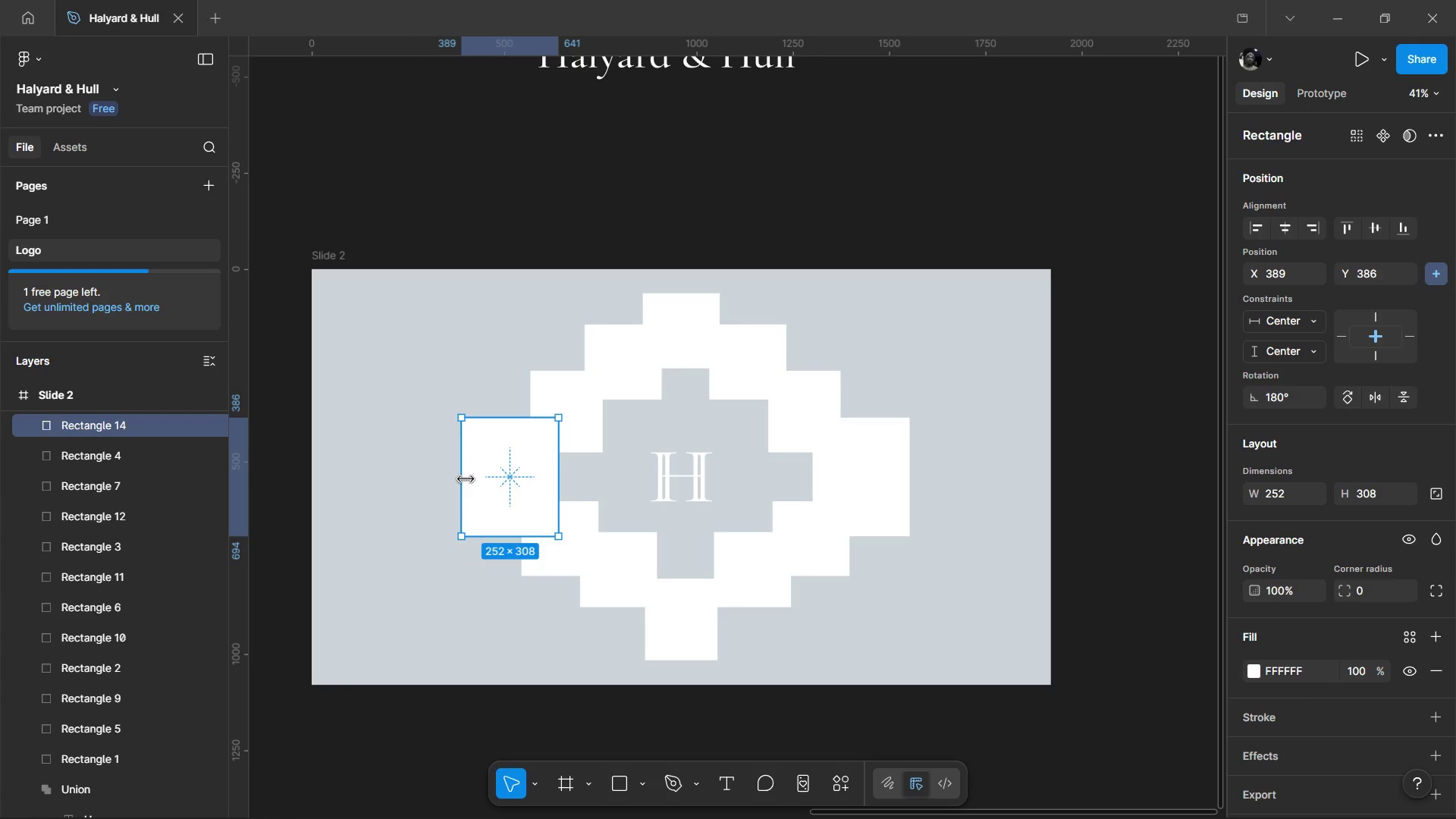 
left_click_drag(start_coordinate=[466, 479], to_coordinate=[446, 485])
 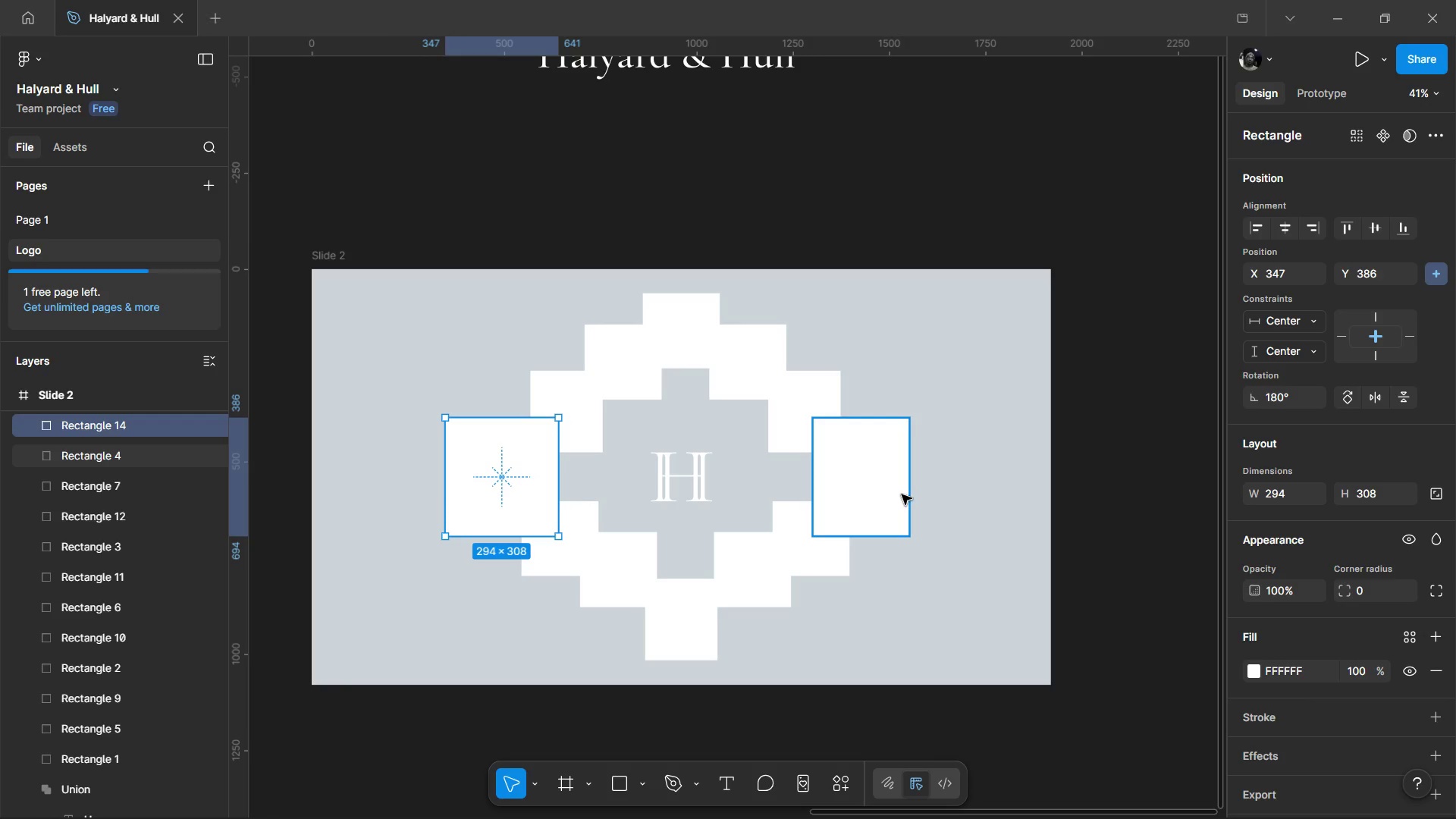 
left_click([902, 494])
 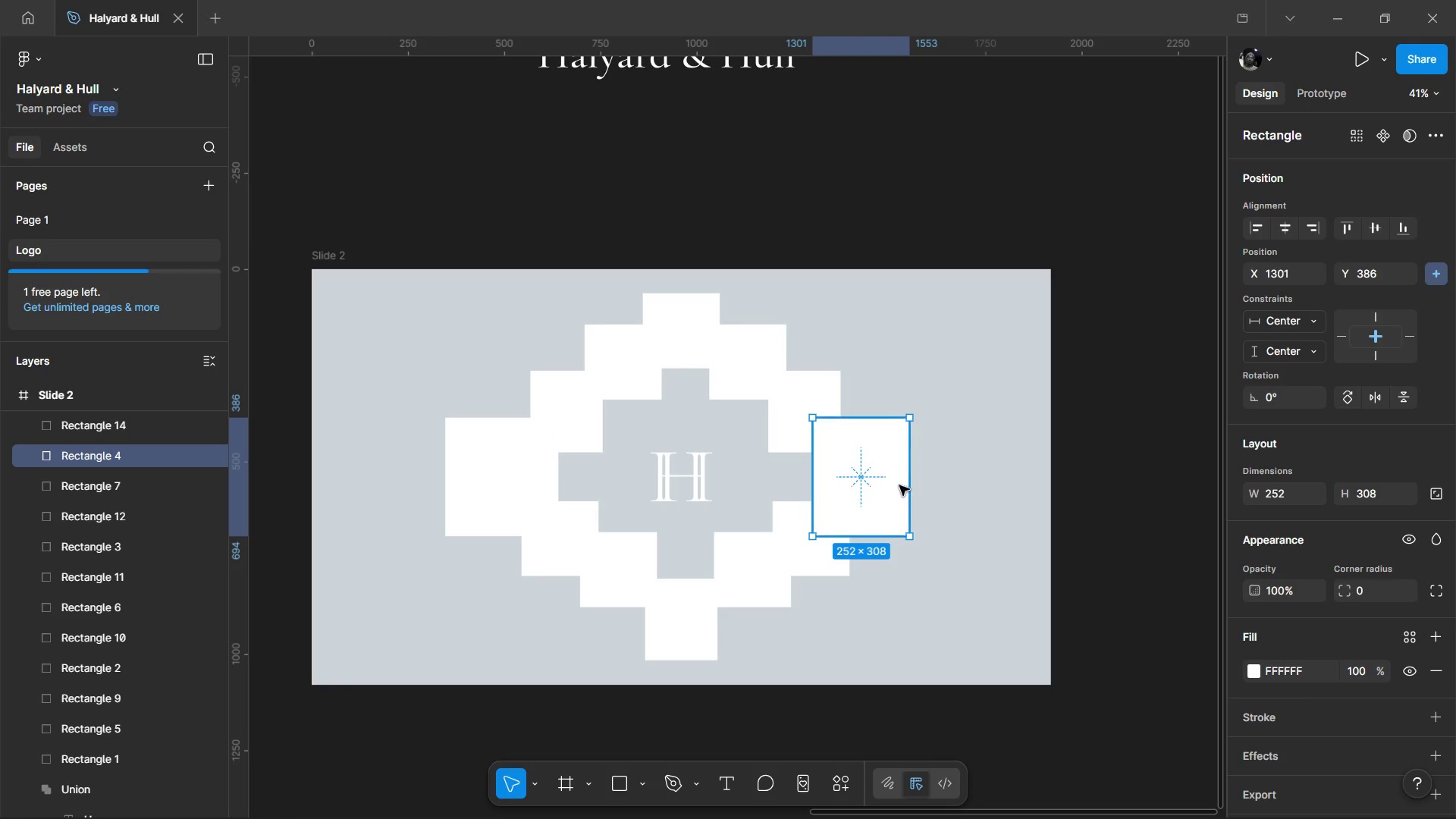 
key(Shift+ShiftLeft)
 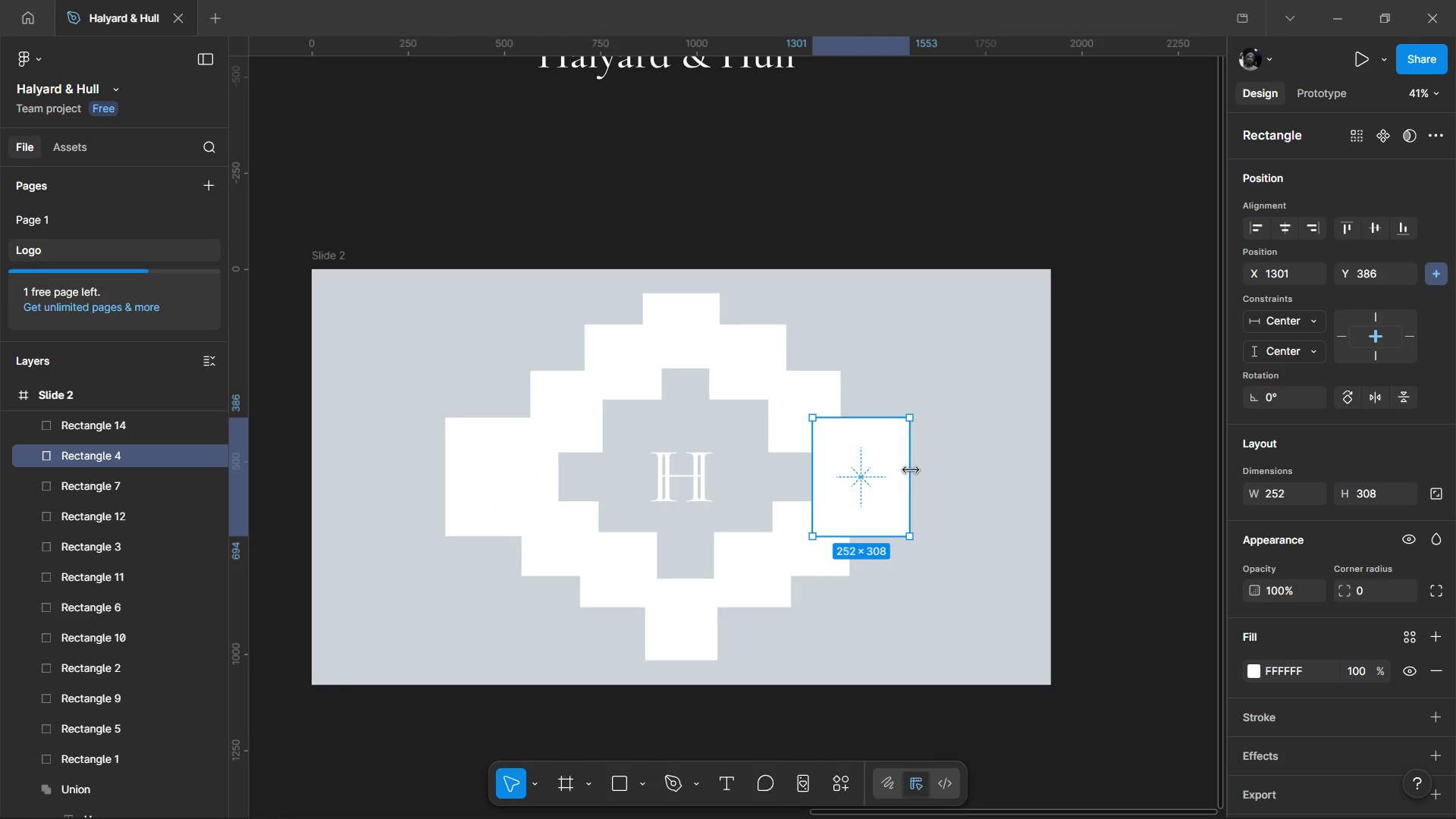 
left_click_drag(start_coordinate=[912, 469], to_coordinate=[933, 466])
 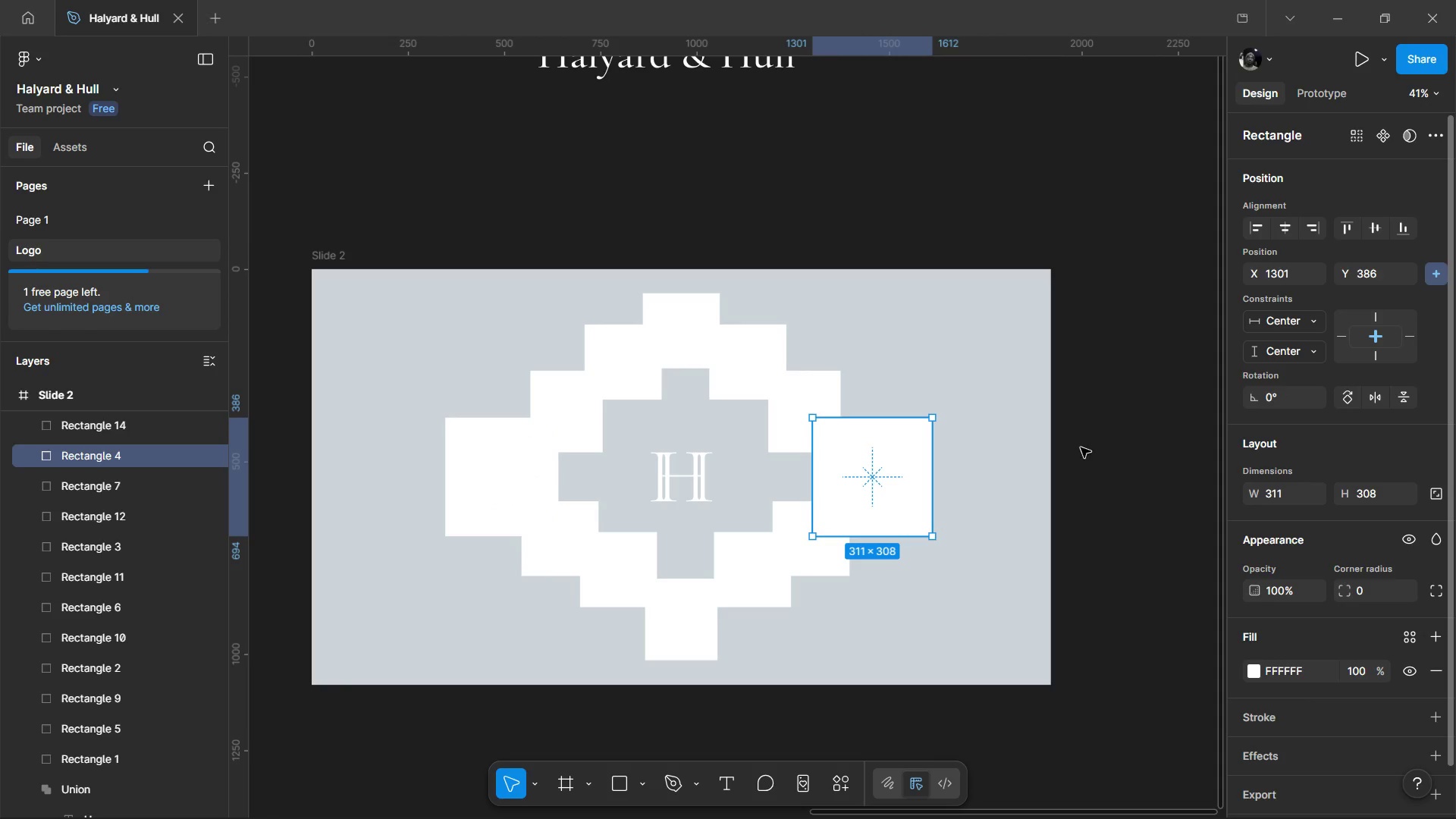 
left_click([1081, 447])
 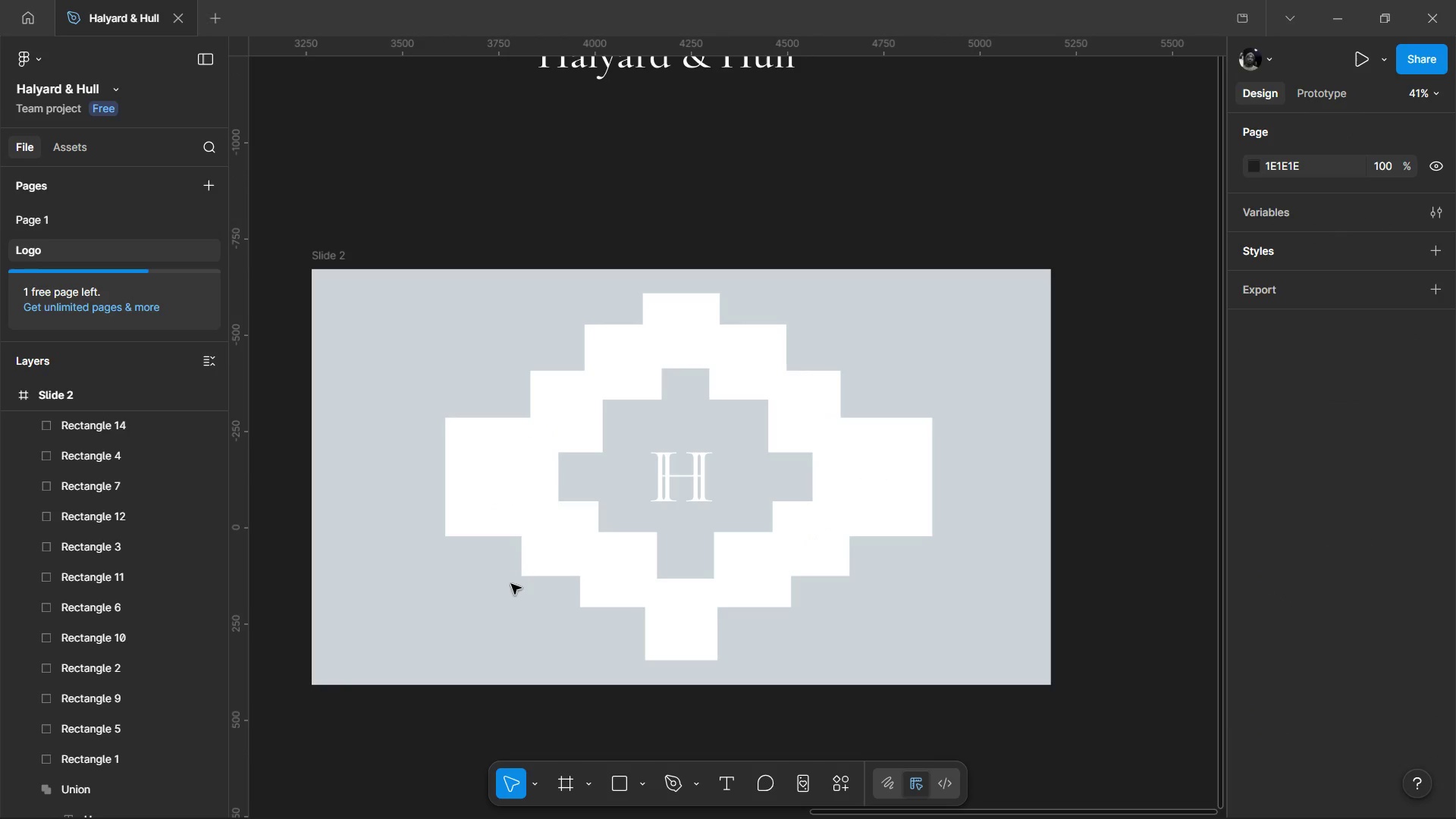 
left_click([562, 558])
 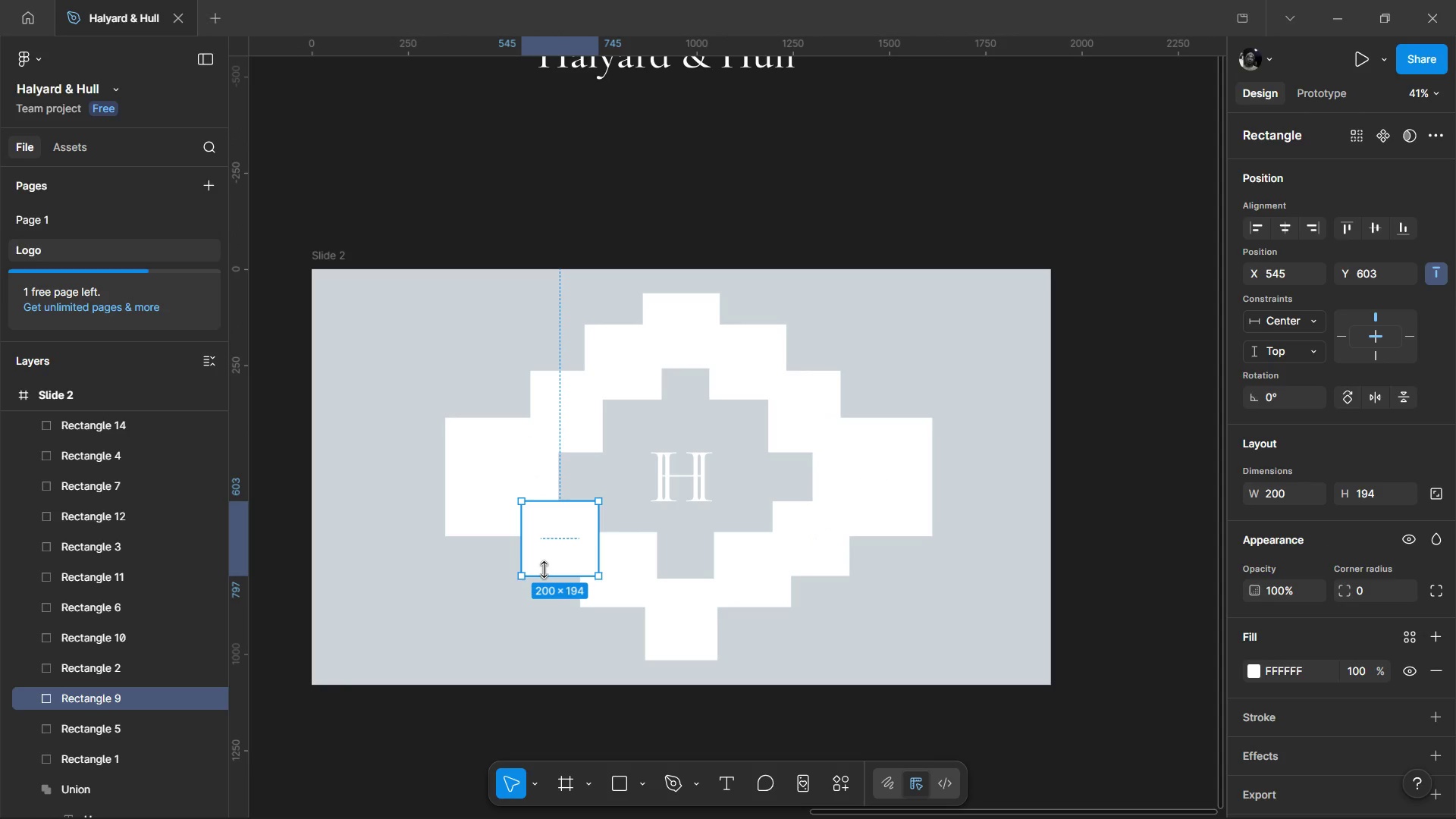 
left_click_drag(start_coordinate=[544, 570], to_coordinate=[542, 592])
 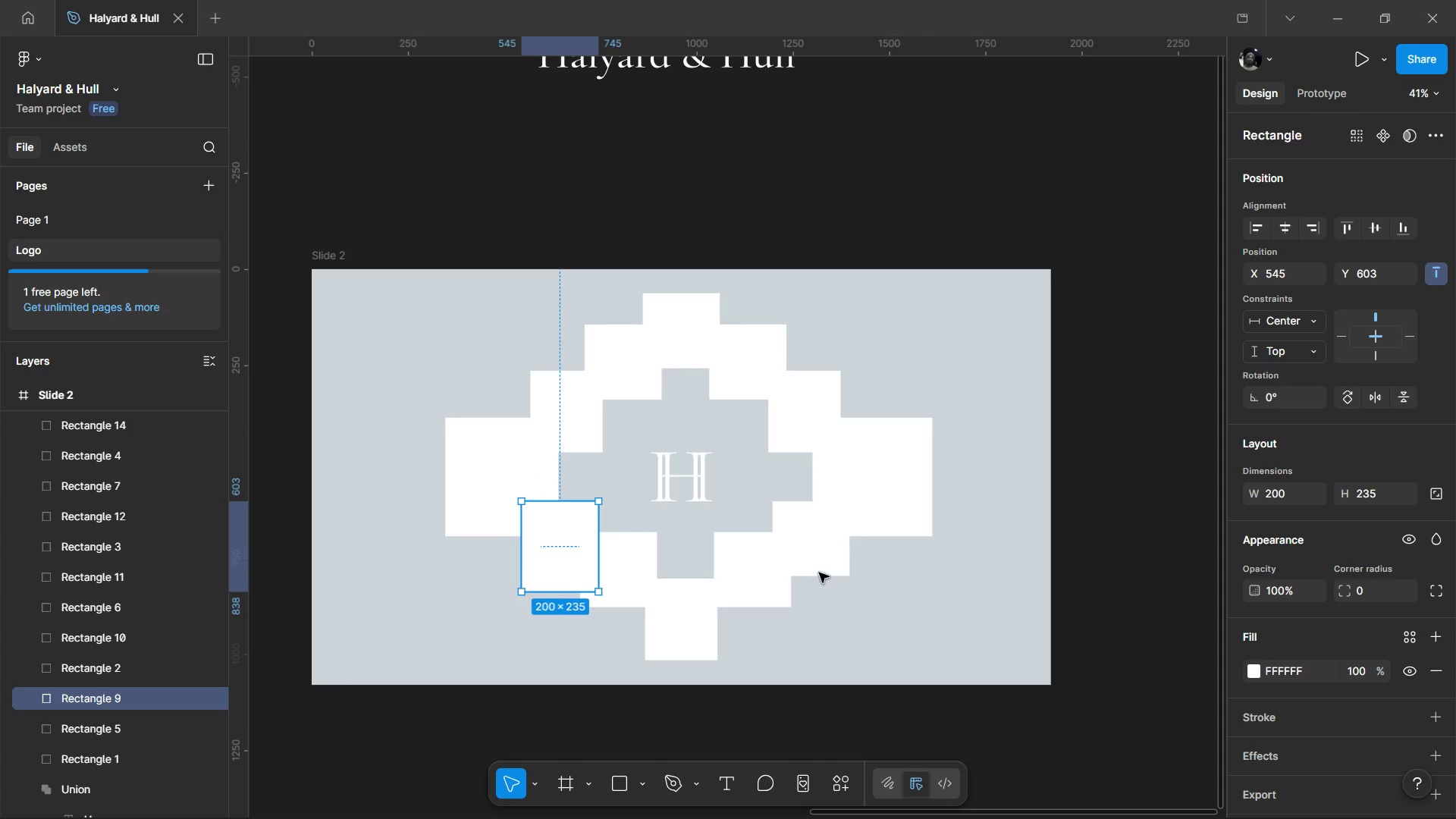 
left_click([817, 568])
 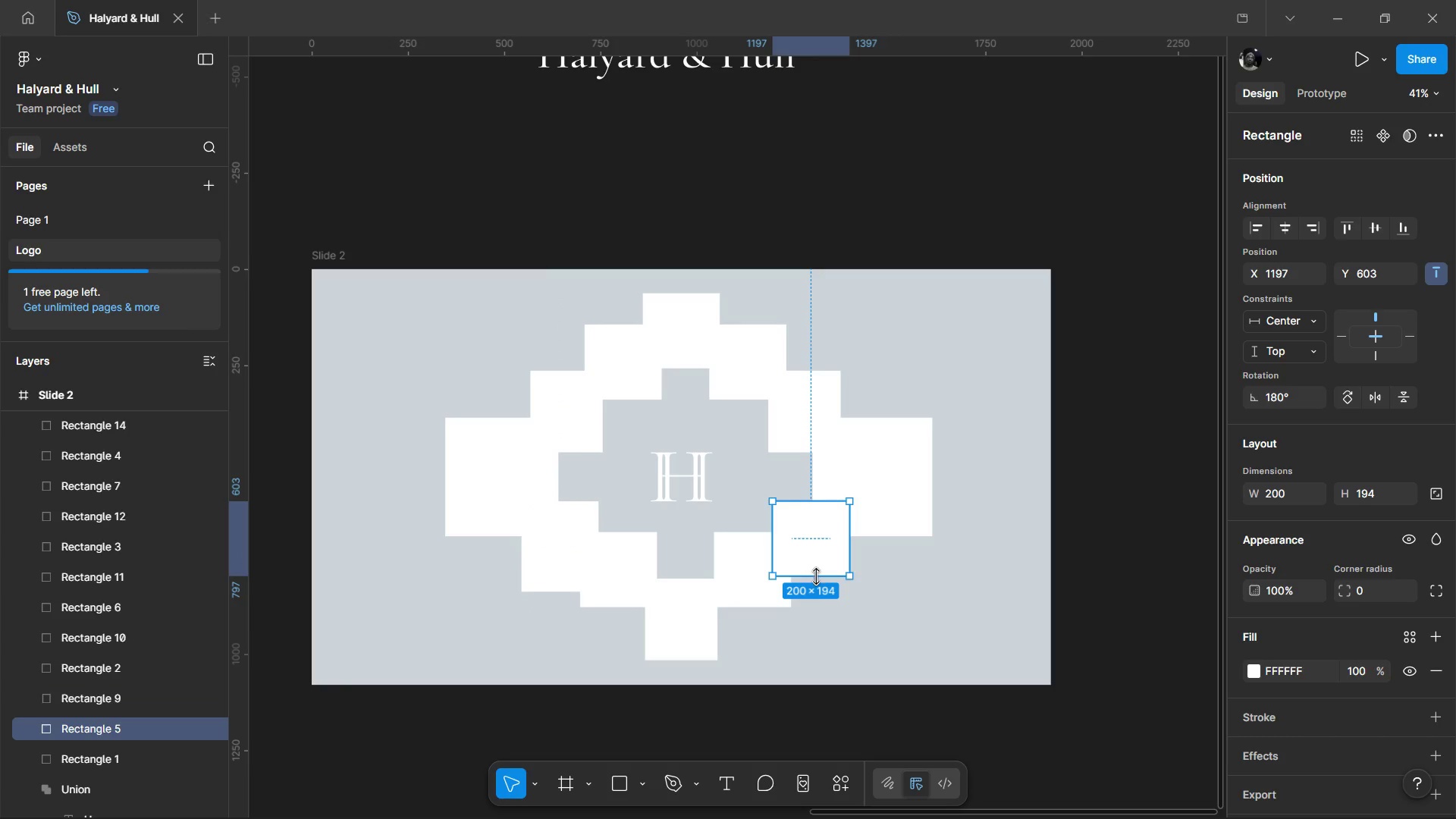 
left_click_drag(start_coordinate=[817, 576], to_coordinate=[818, 592])
 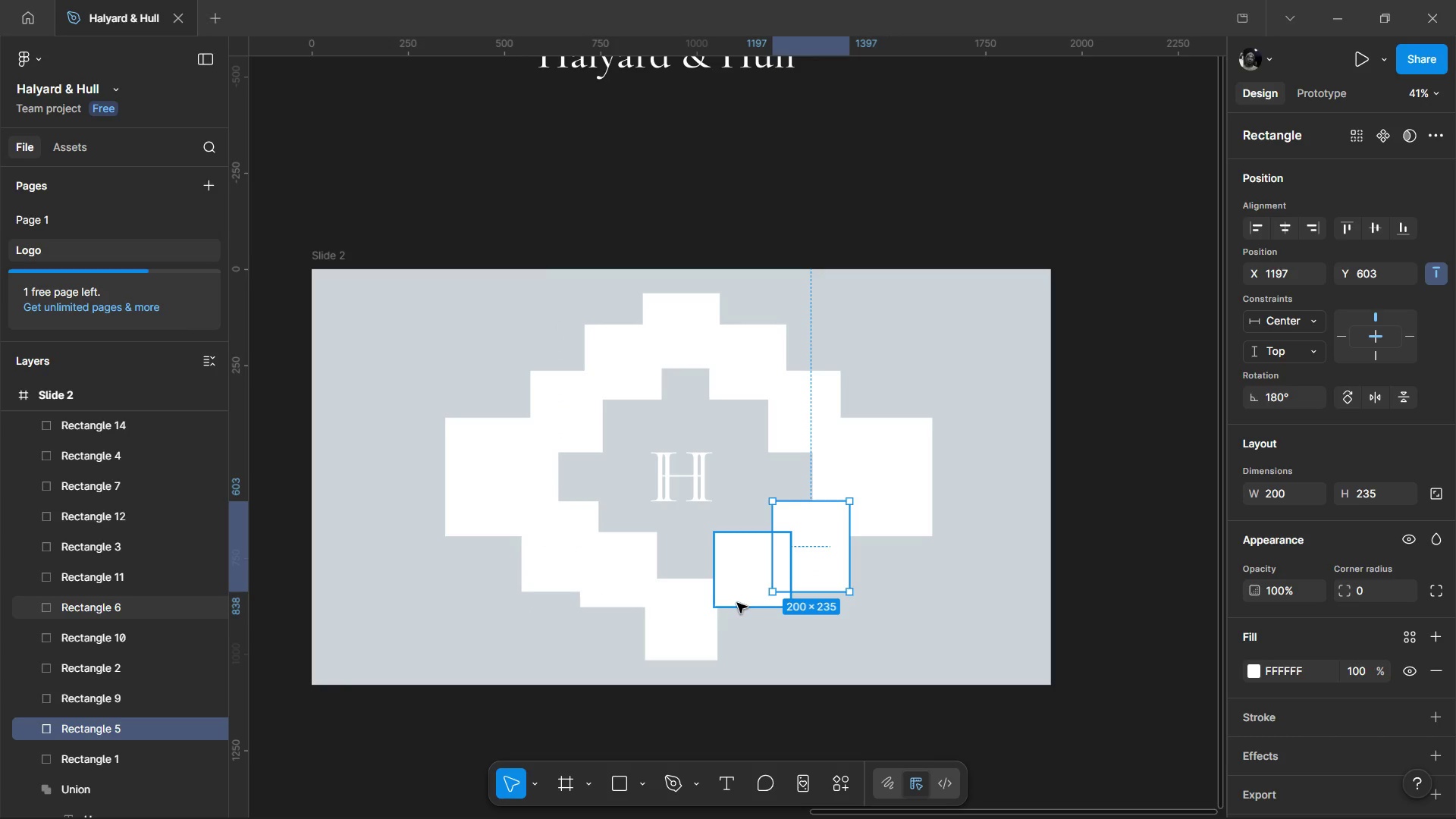 
left_click([737, 603])
 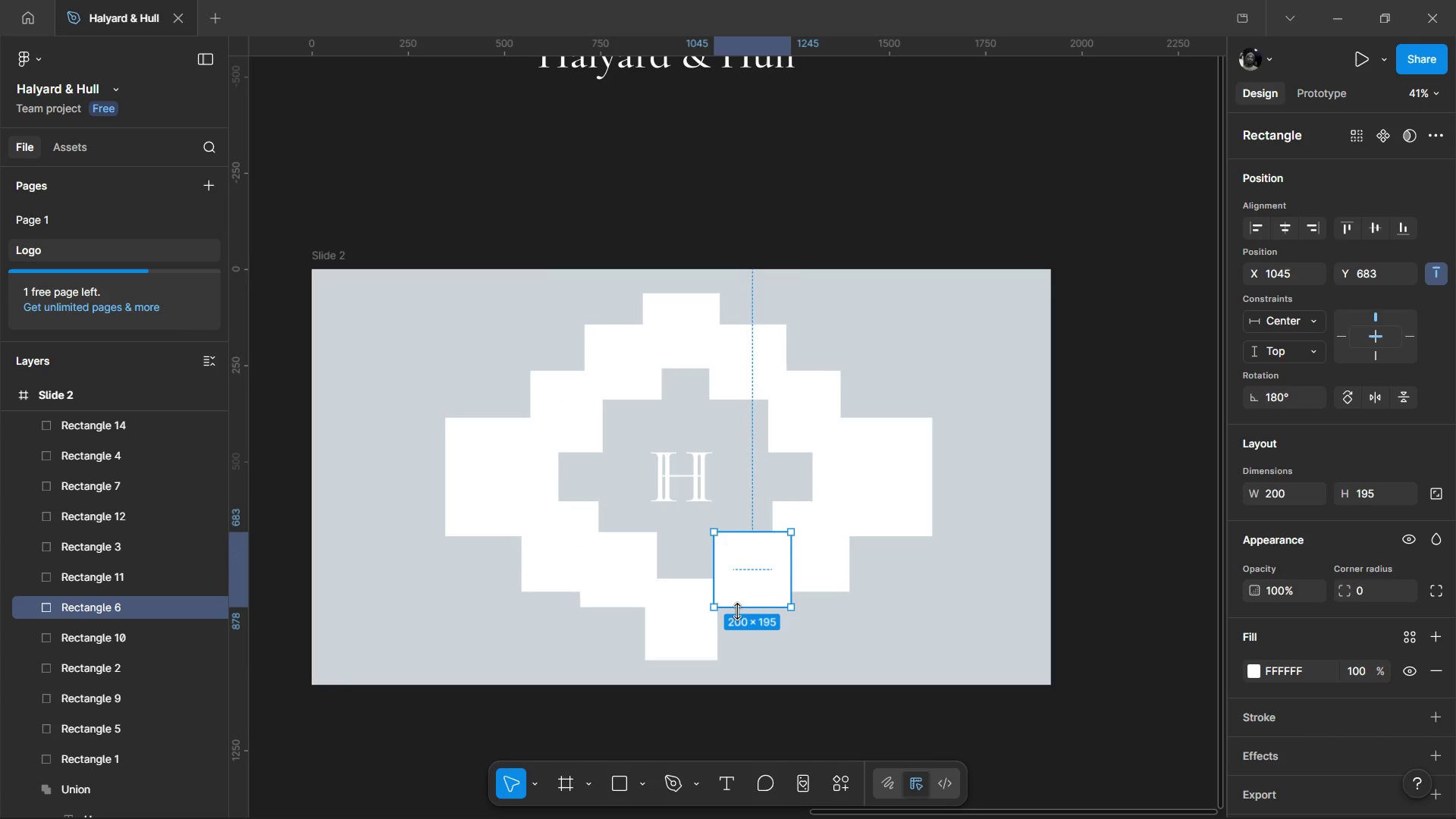 
left_click_drag(start_coordinate=[738, 611], to_coordinate=[741, 623])
 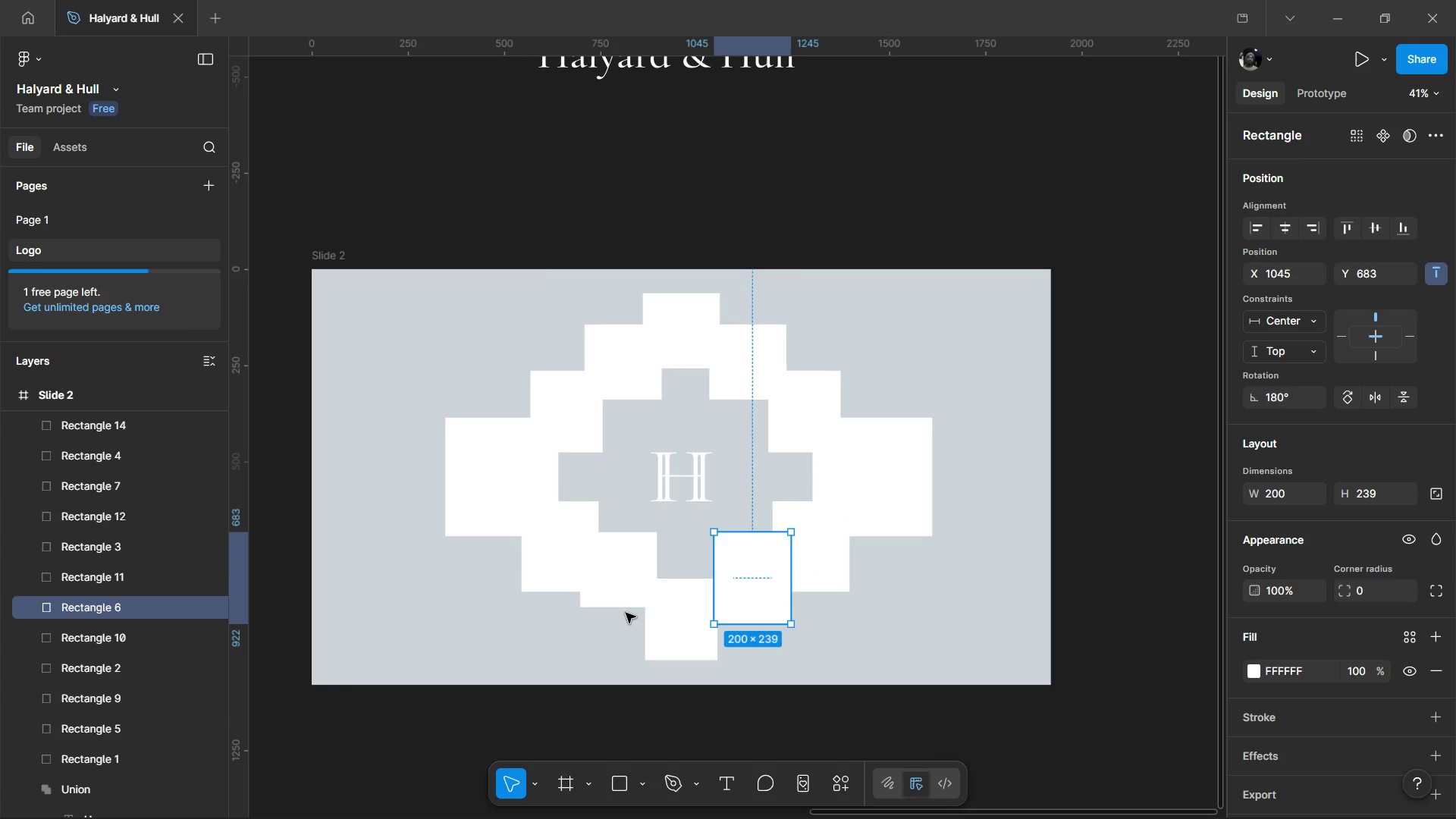 
left_click([624, 607])
 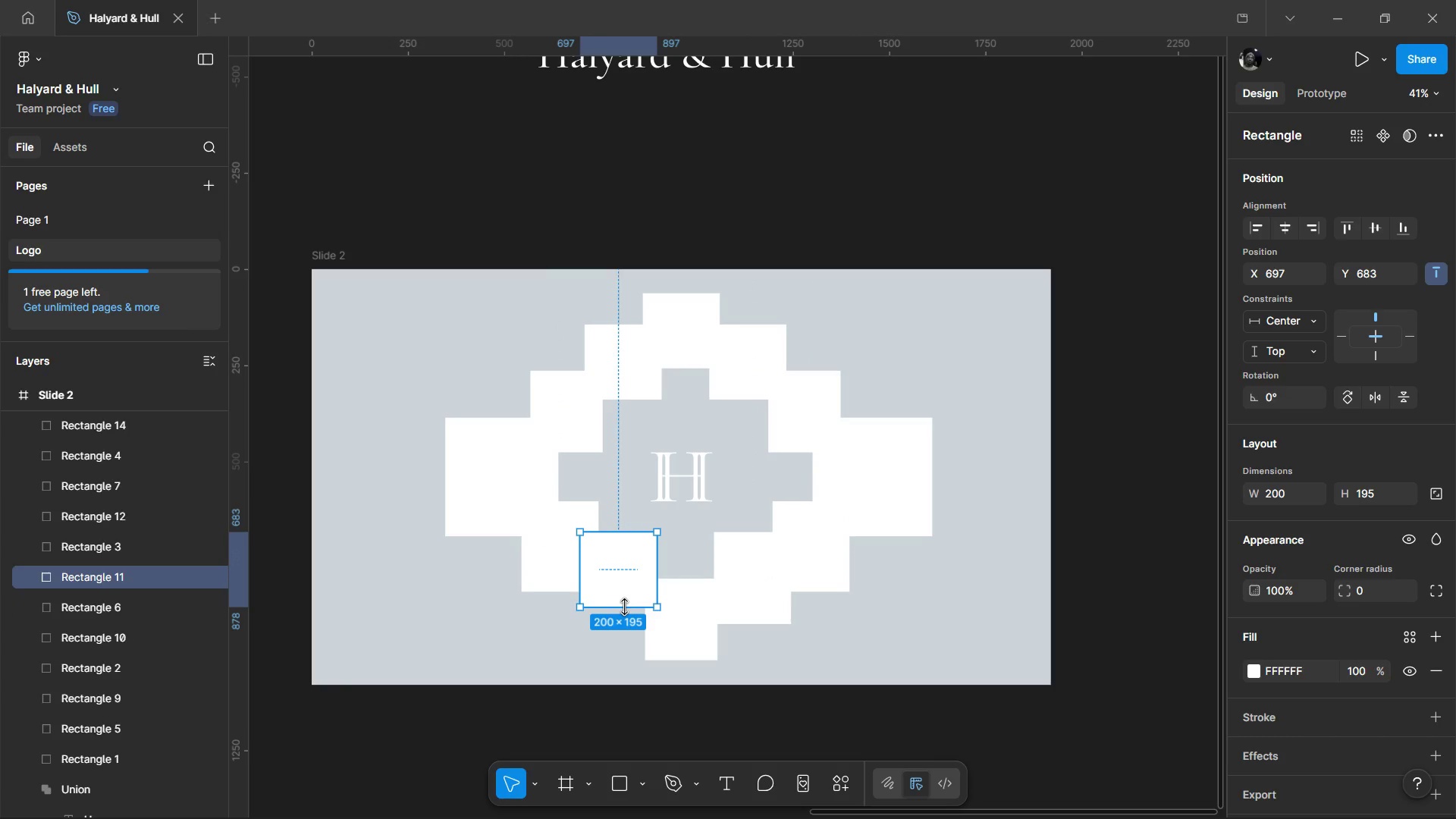 
left_click_drag(start_coordinate=[624, 607], to_coordinate=[623, 620])
 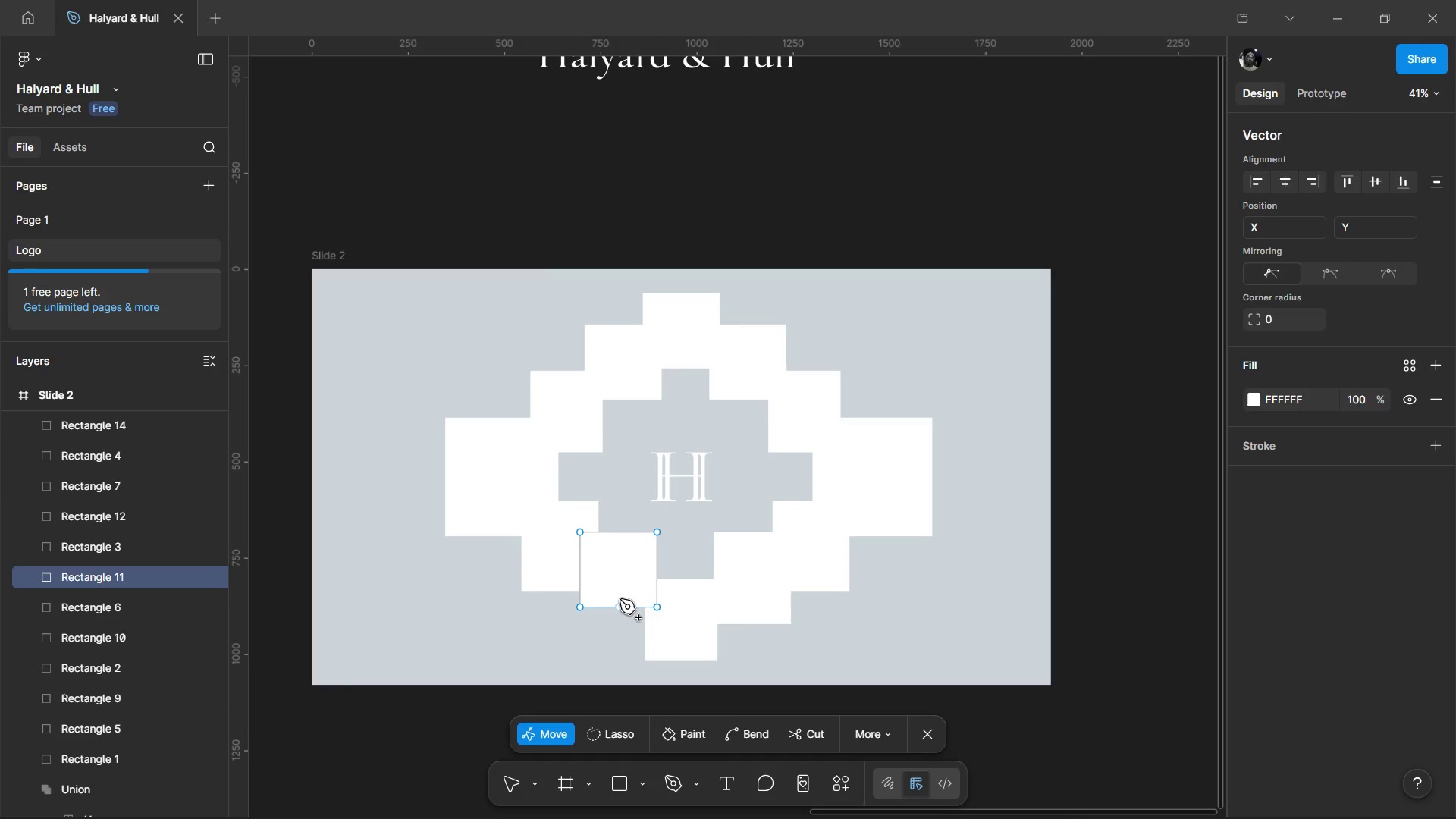 
left_click([620, 599])
 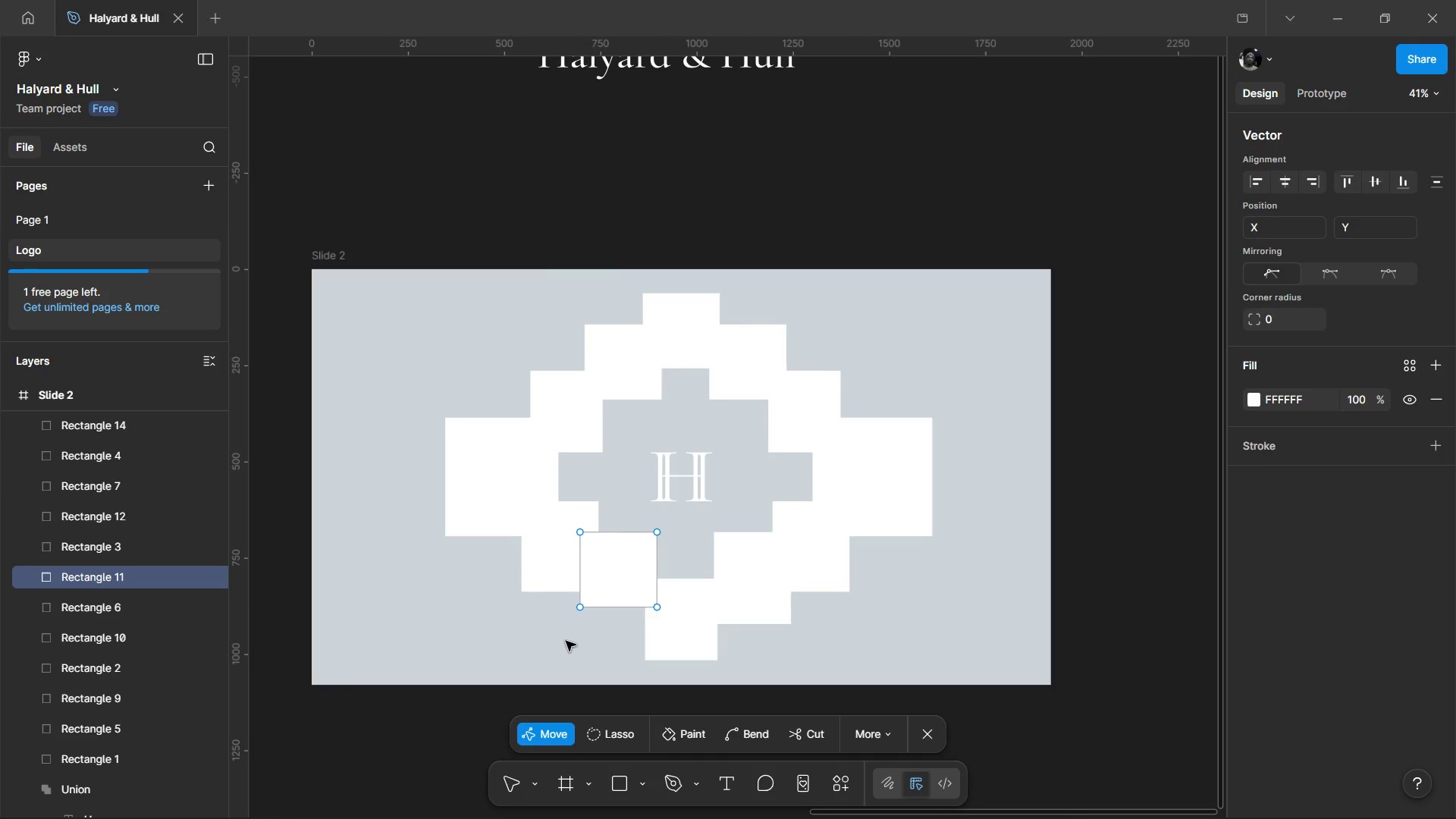 
triple_click([566, 641])
 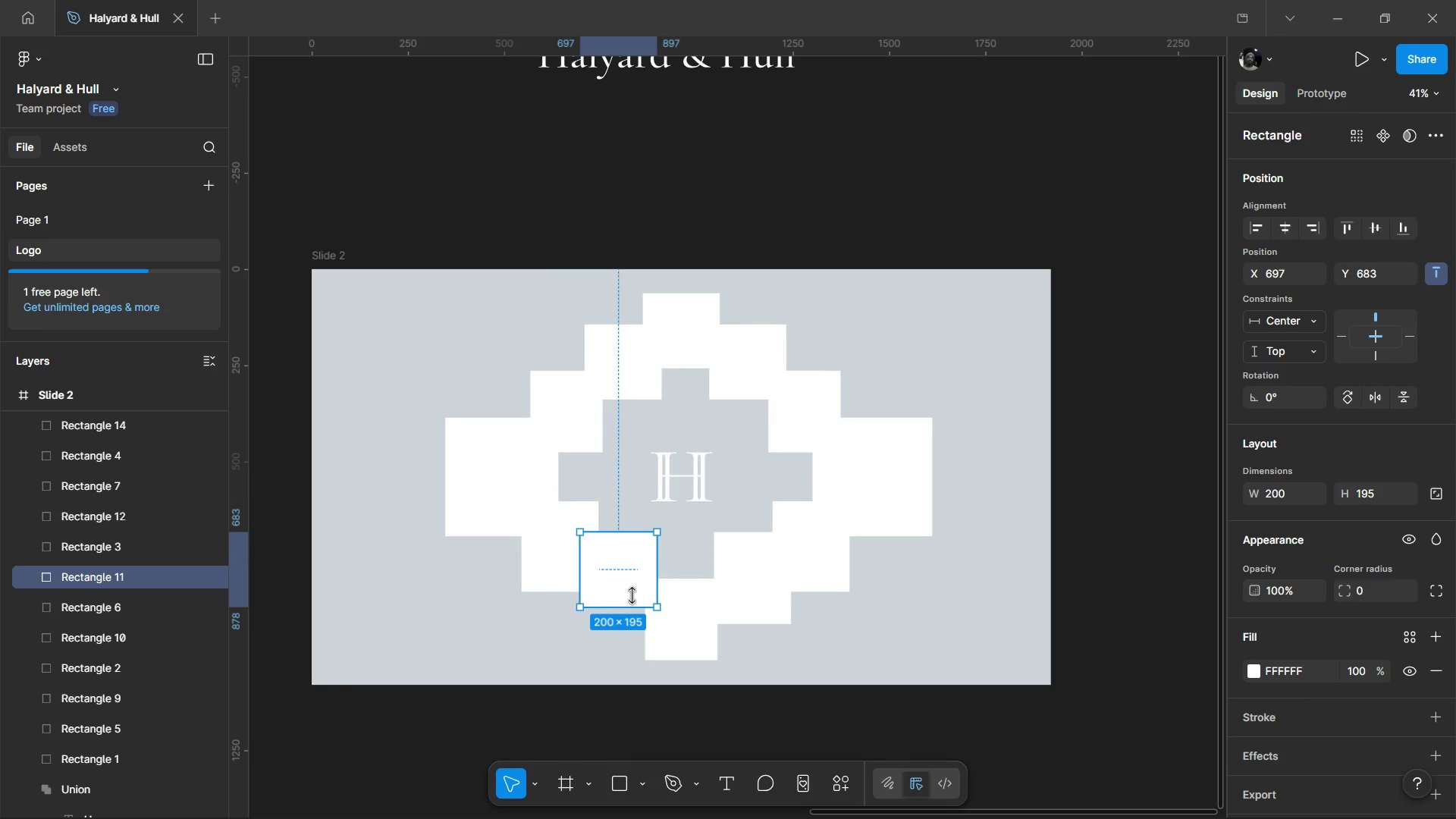 
triple_click([632, 595])
 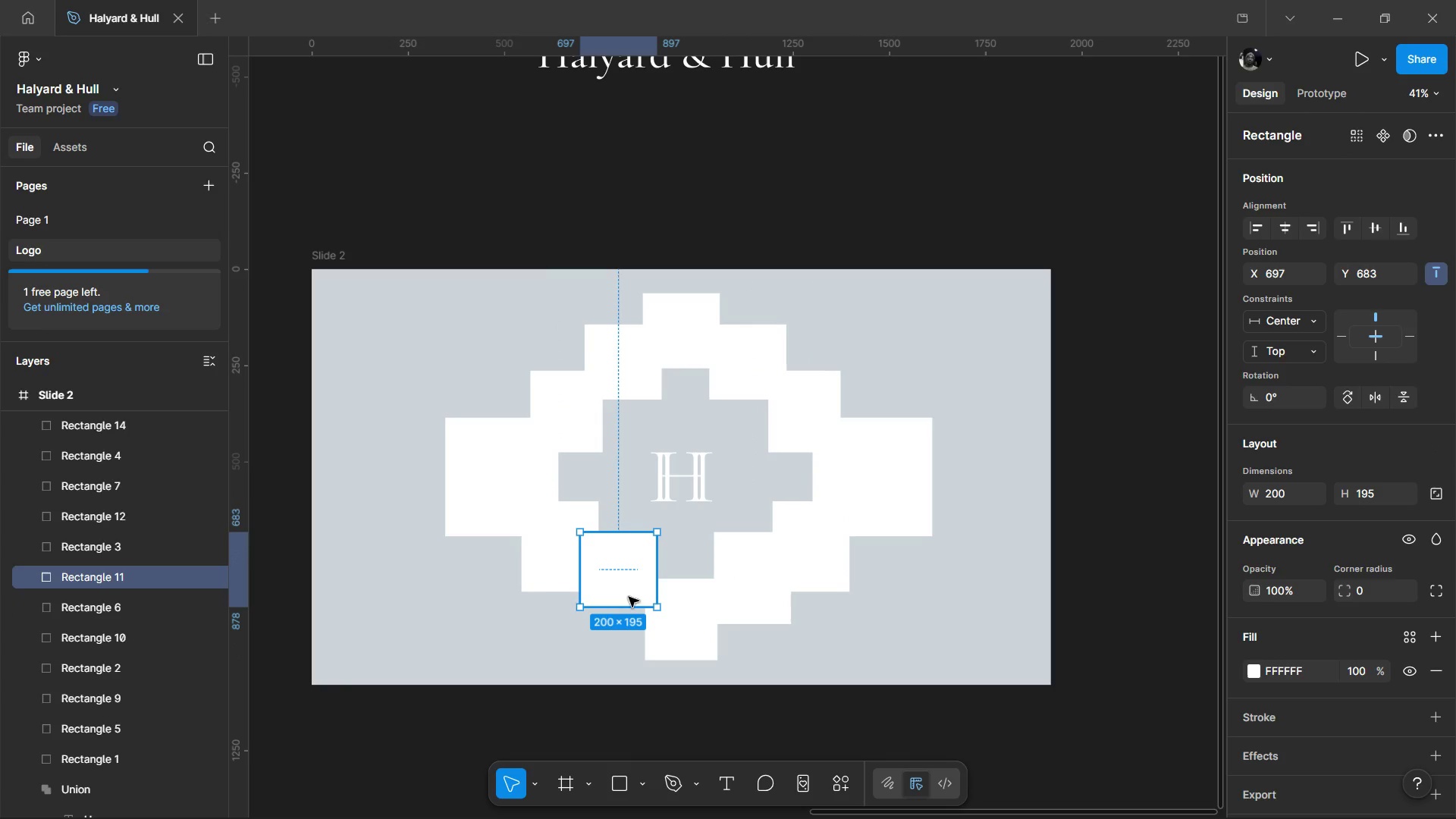 
left_click([624, 601])
 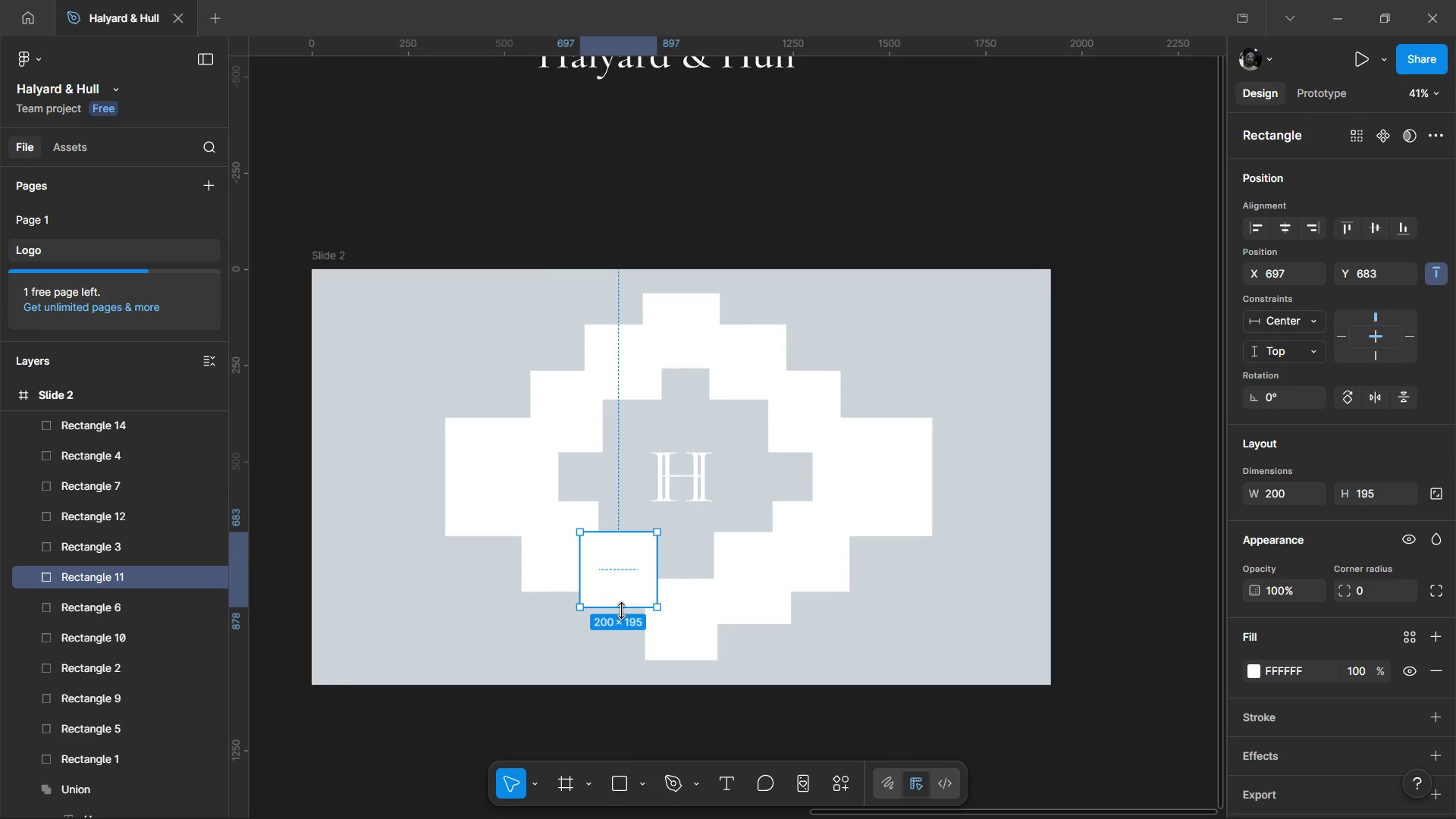 
left_click_drag(start_coordinate=[621, 610], to_coordinate=[622, 626])
 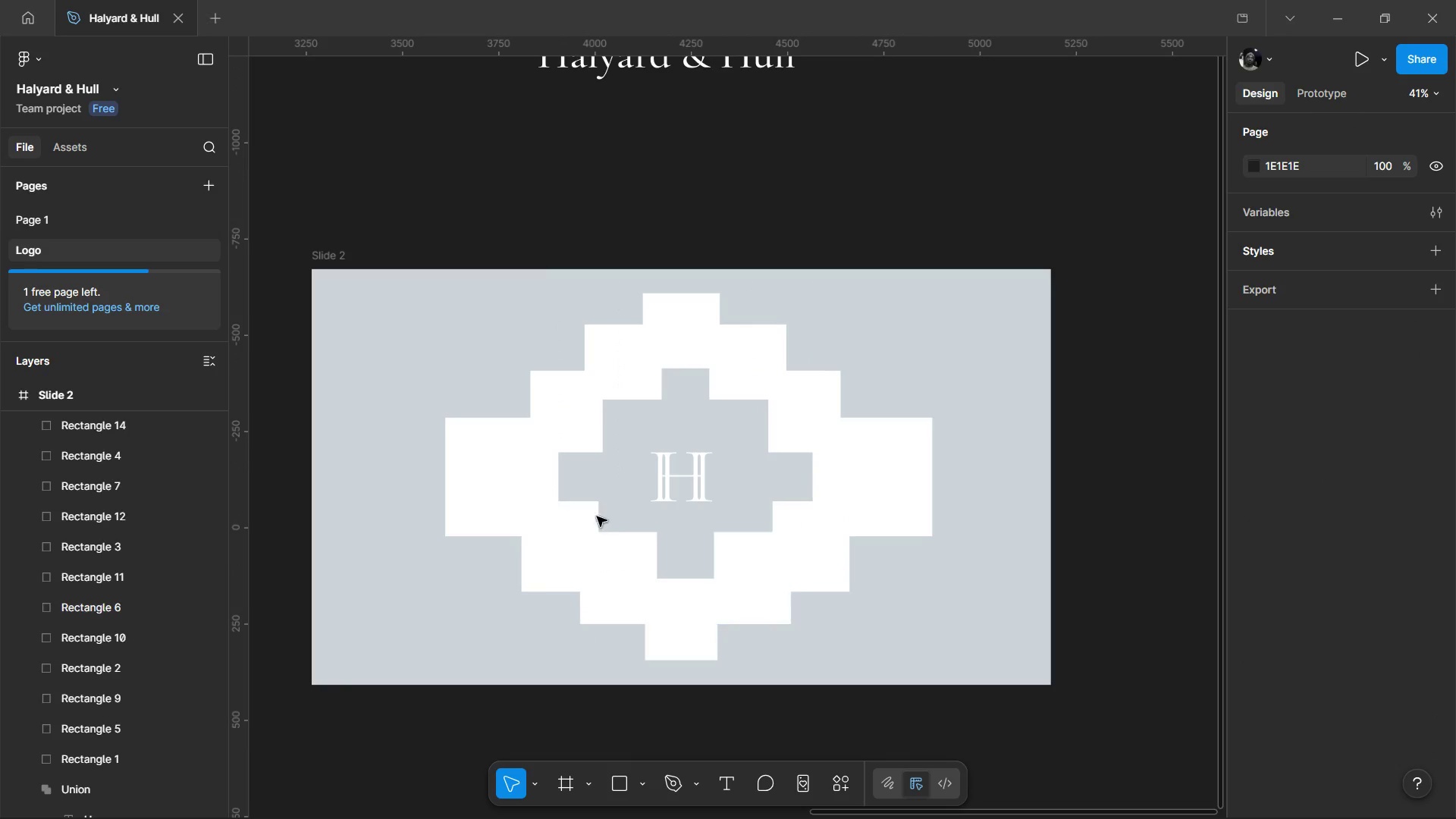 
left_click([500, 489])
 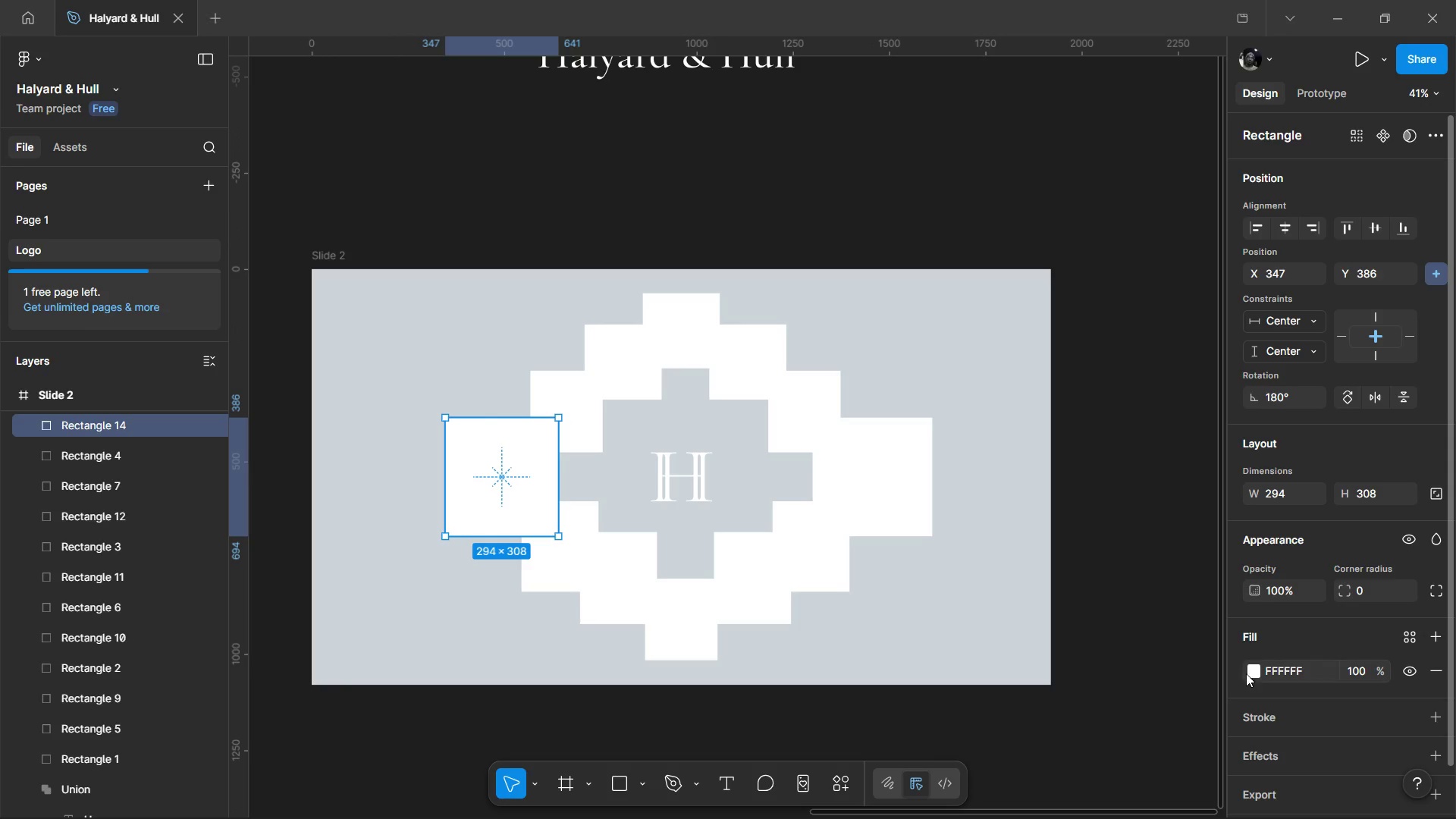 
left_click([1252, 669])
 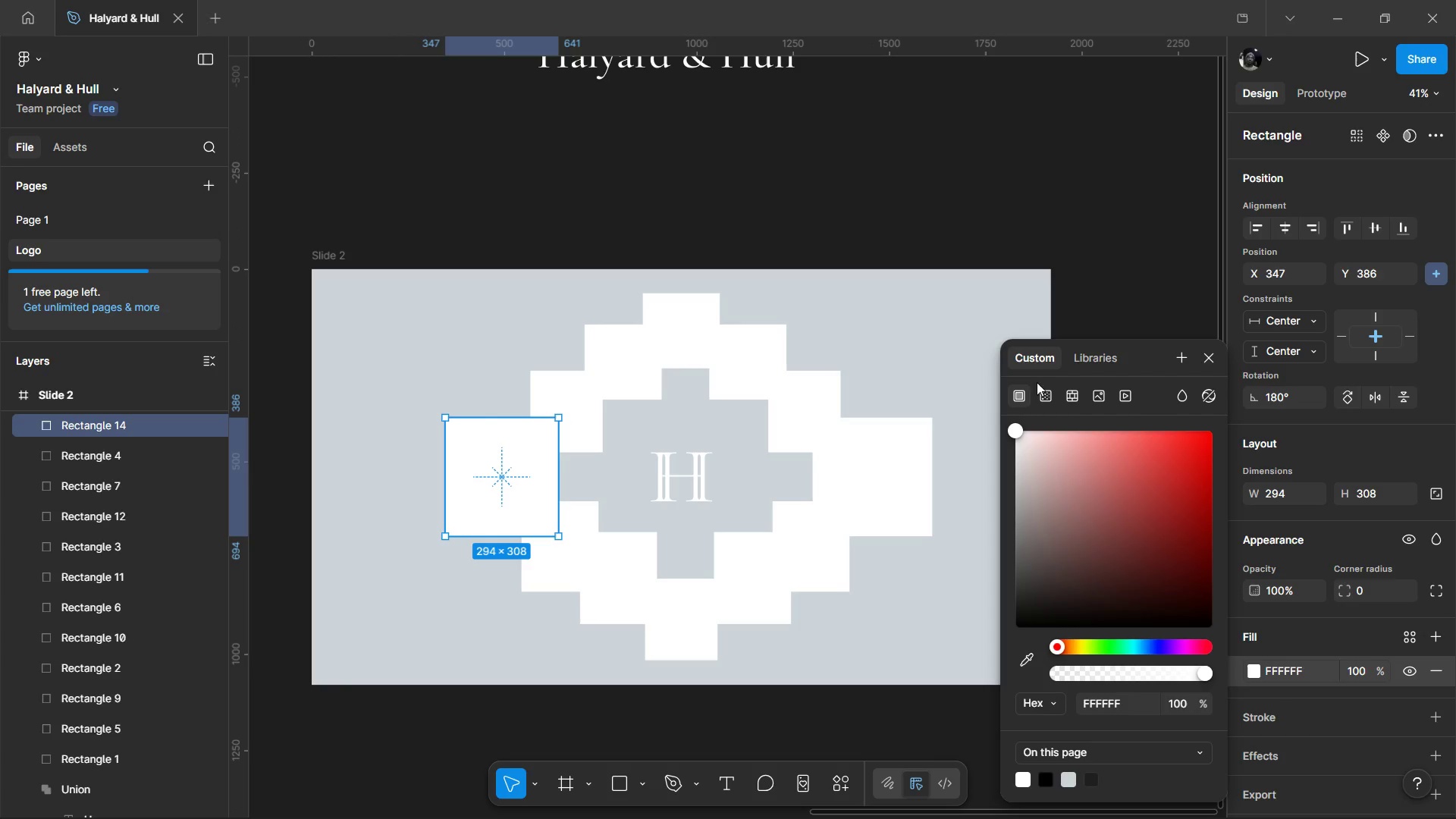 
left_click([1103, 400])
 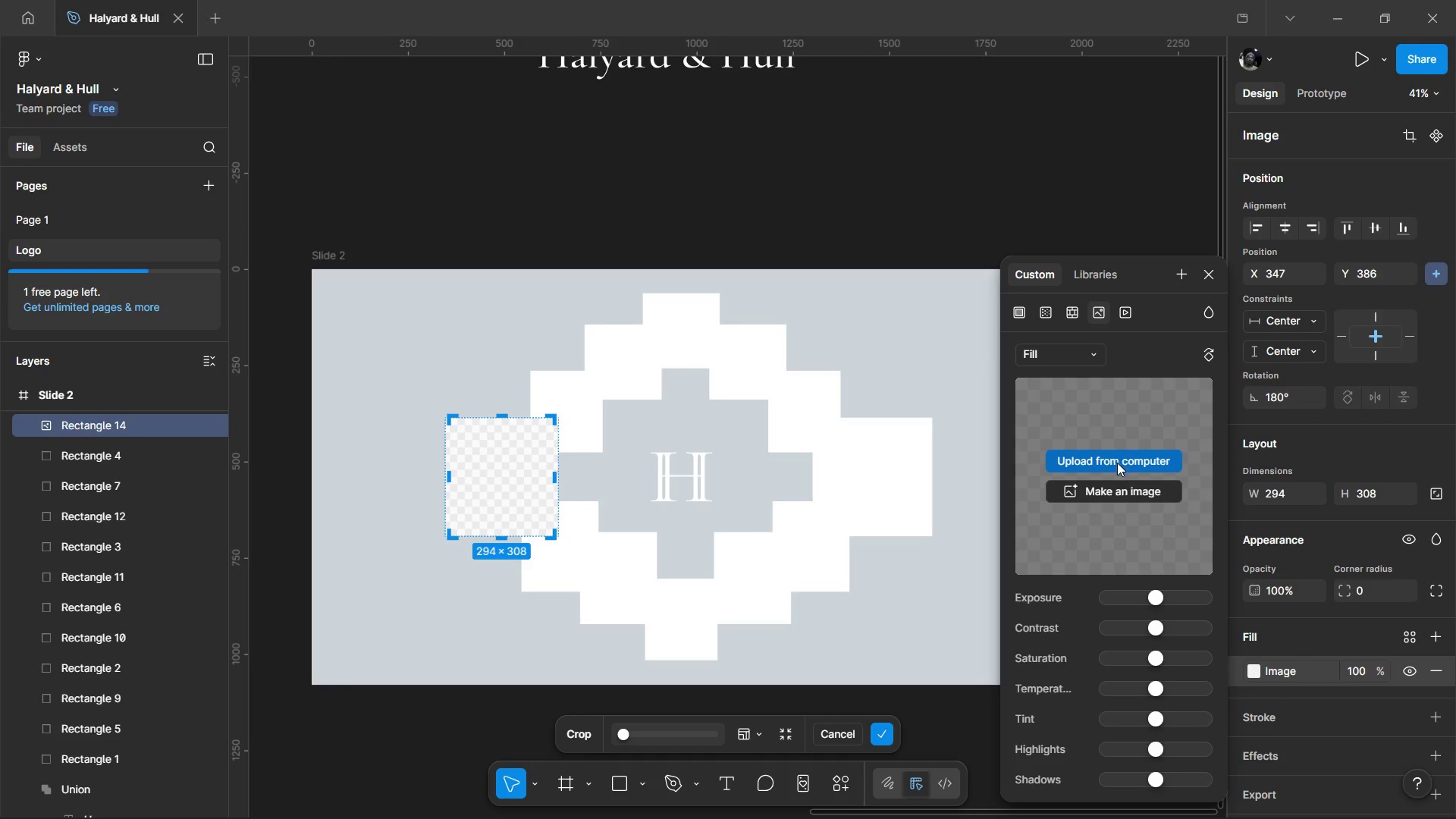 
left_click([1118, 463])
 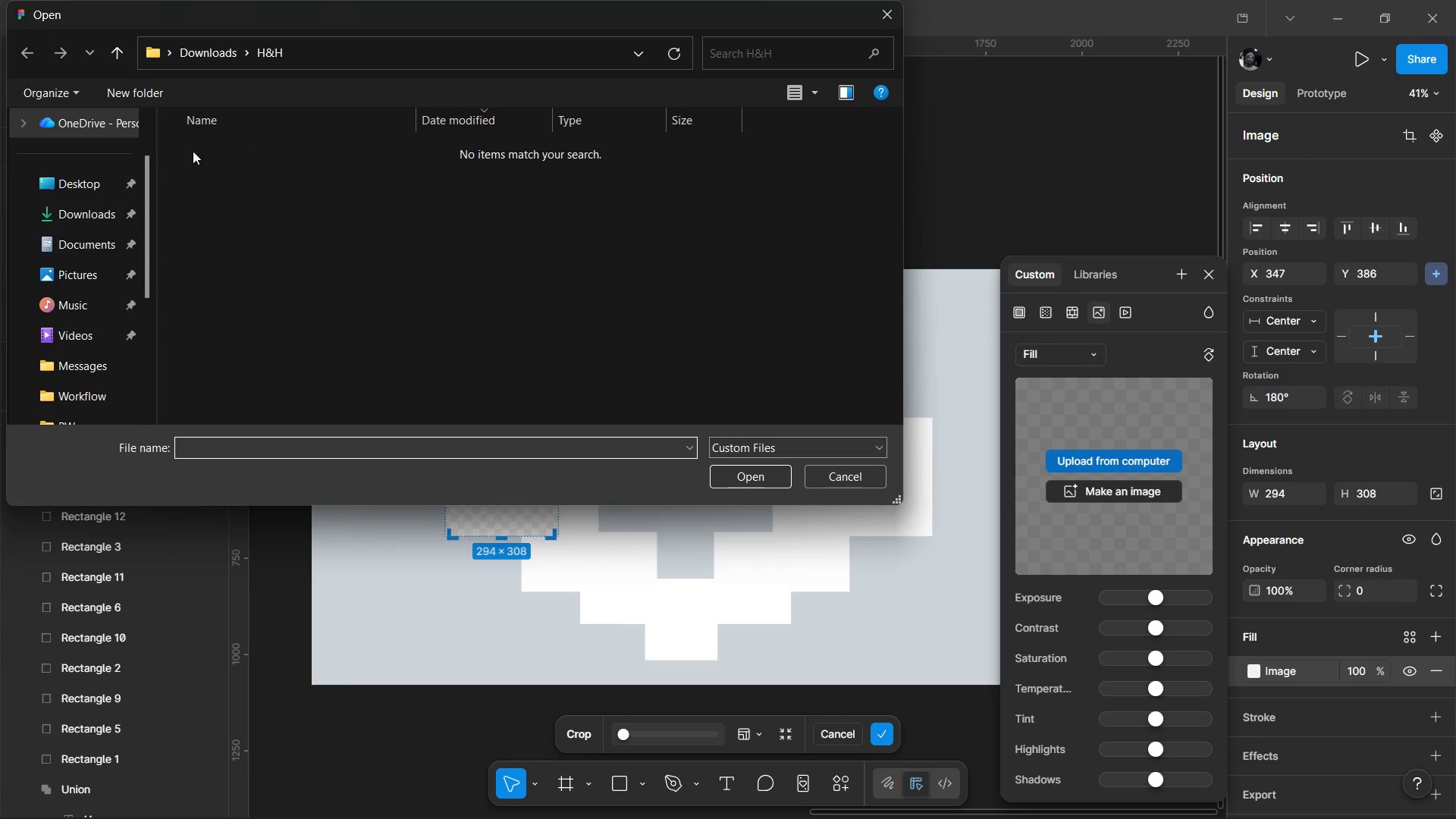 
left_click([202, 54])
 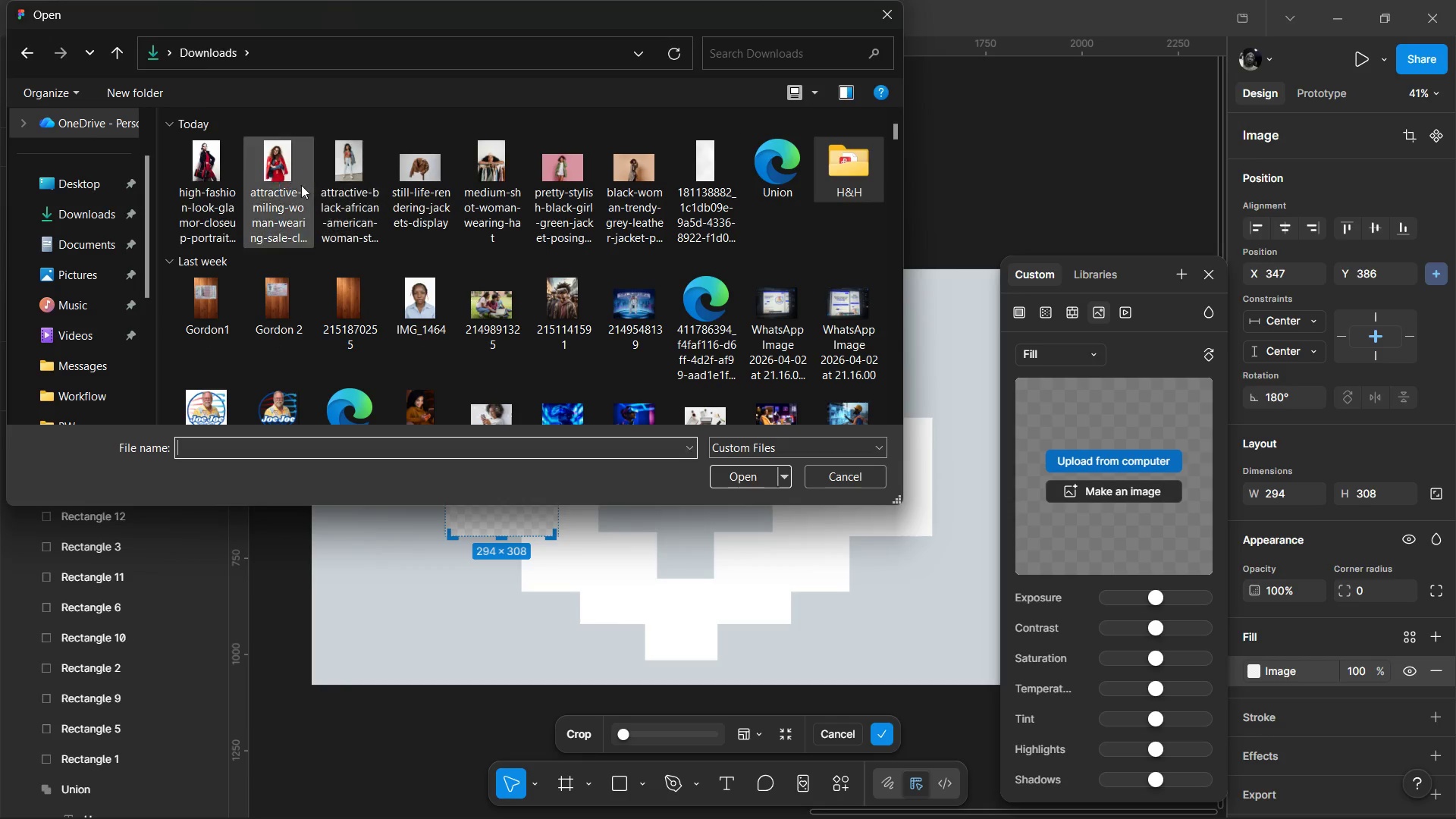 
left_click([210, 173])
 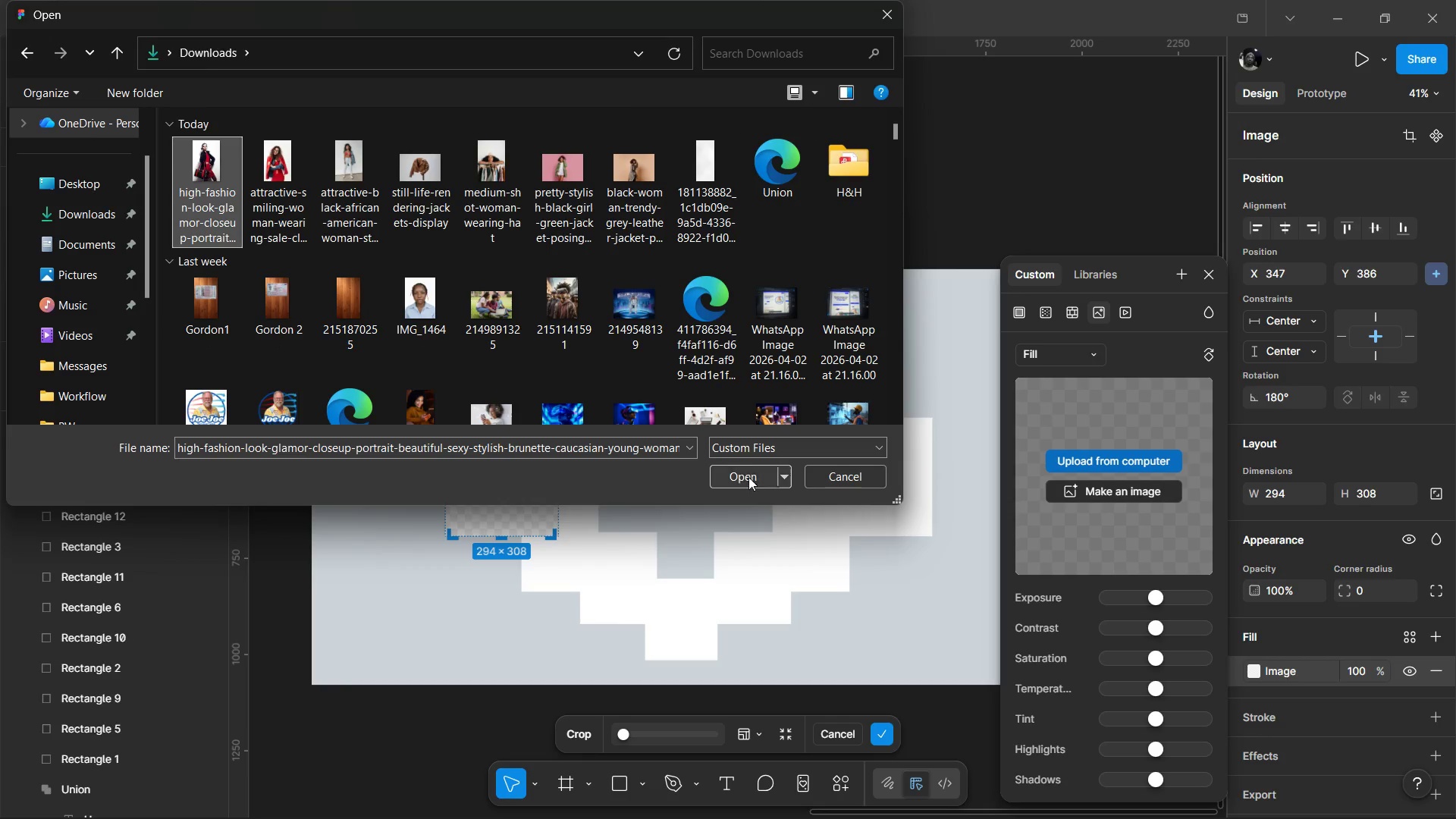 
left_click([748, 480])
 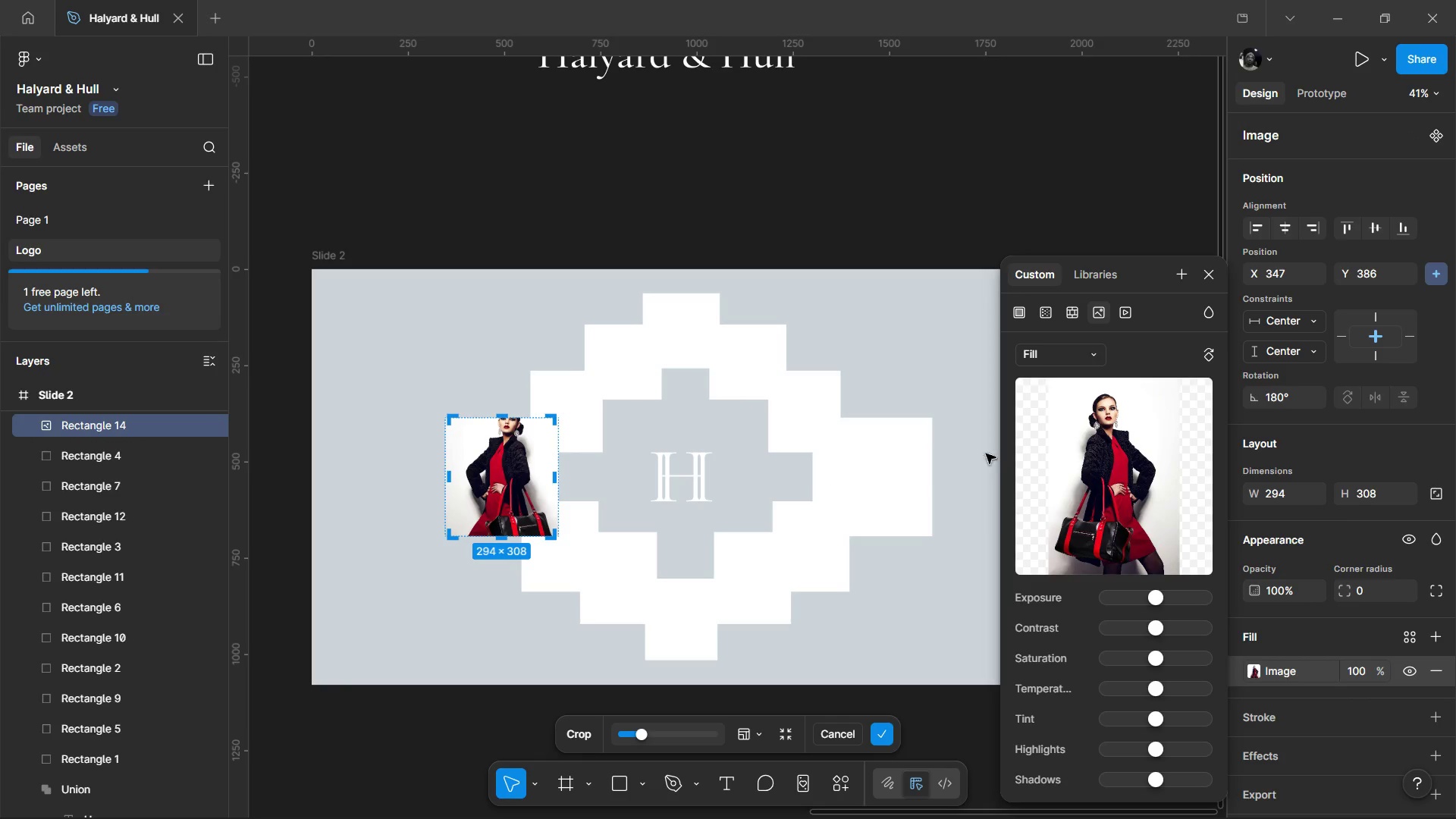 
left_click([1078, 357])
 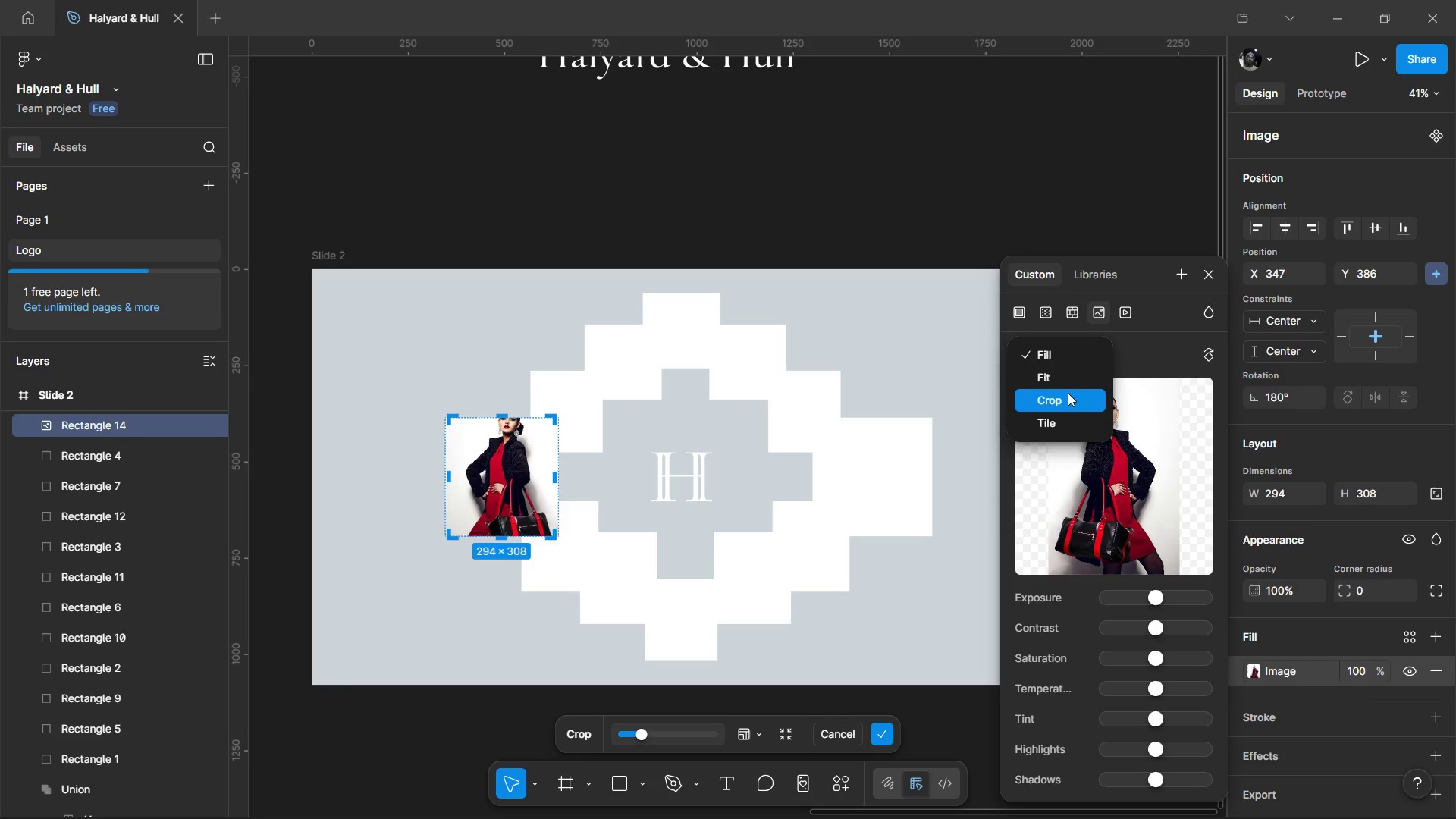 
left_click([1068, 397])
 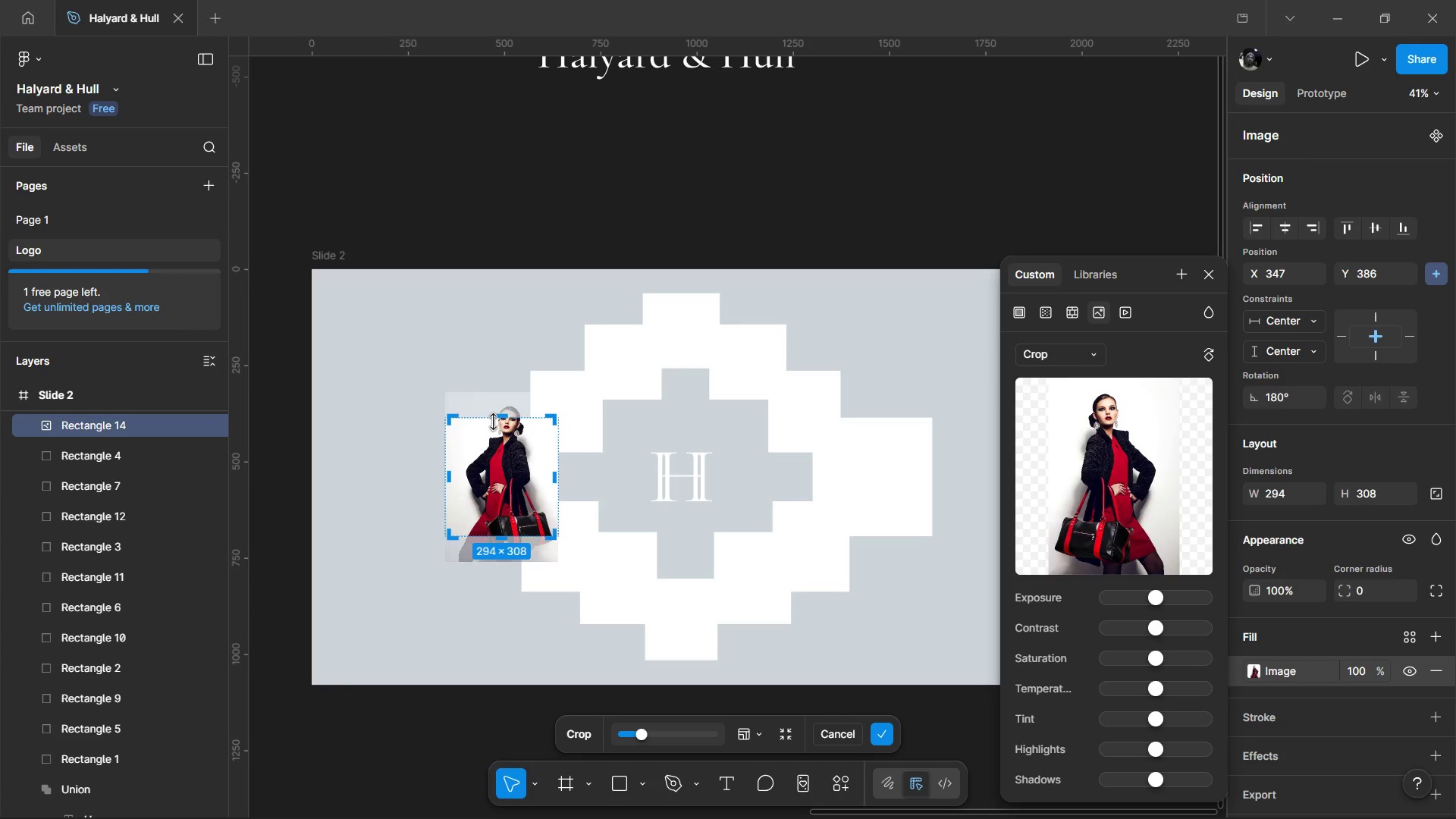 
left_click([497, 406])
 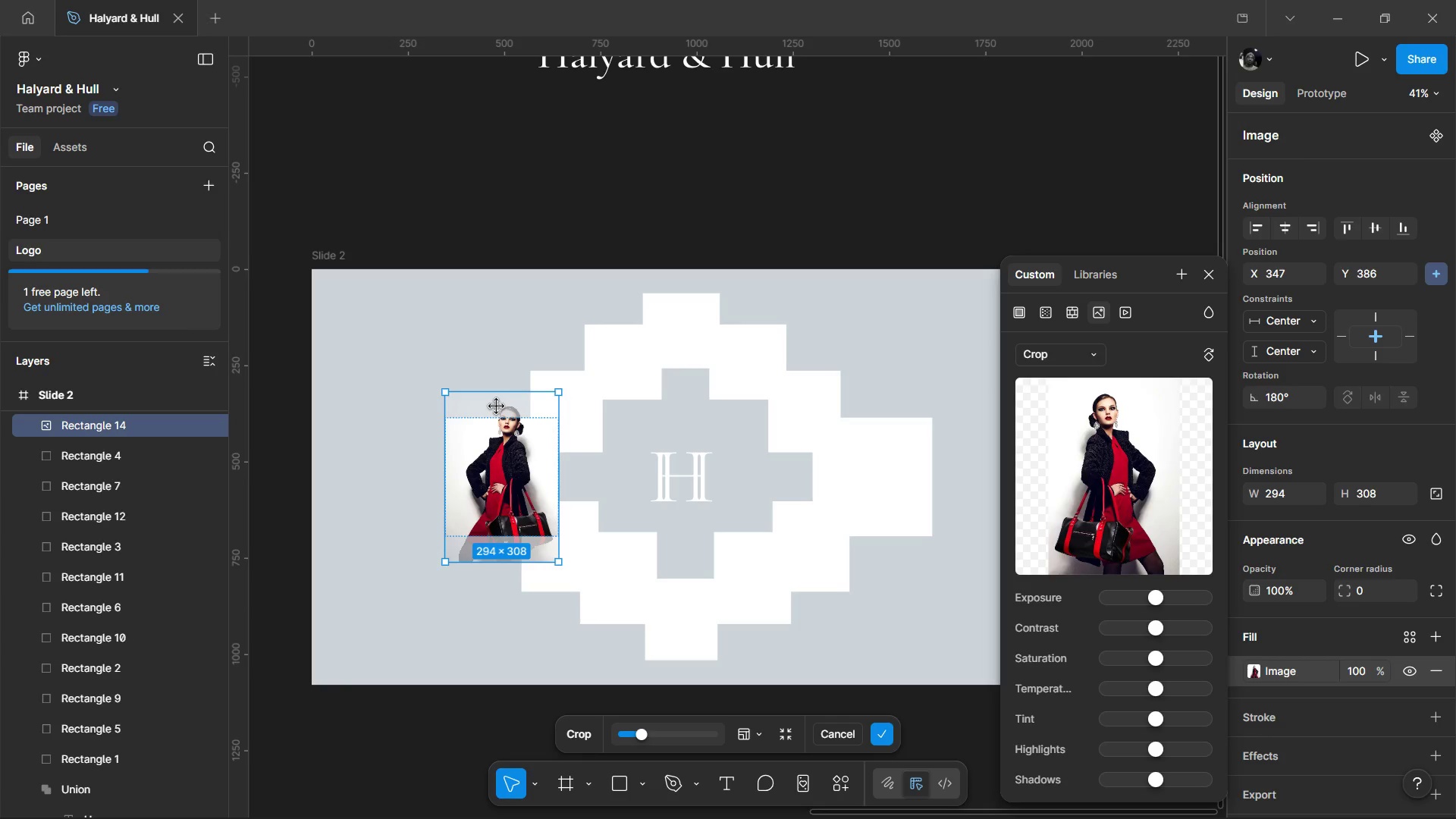 
hold_key(key=ArrowDown, duration=1.51)
 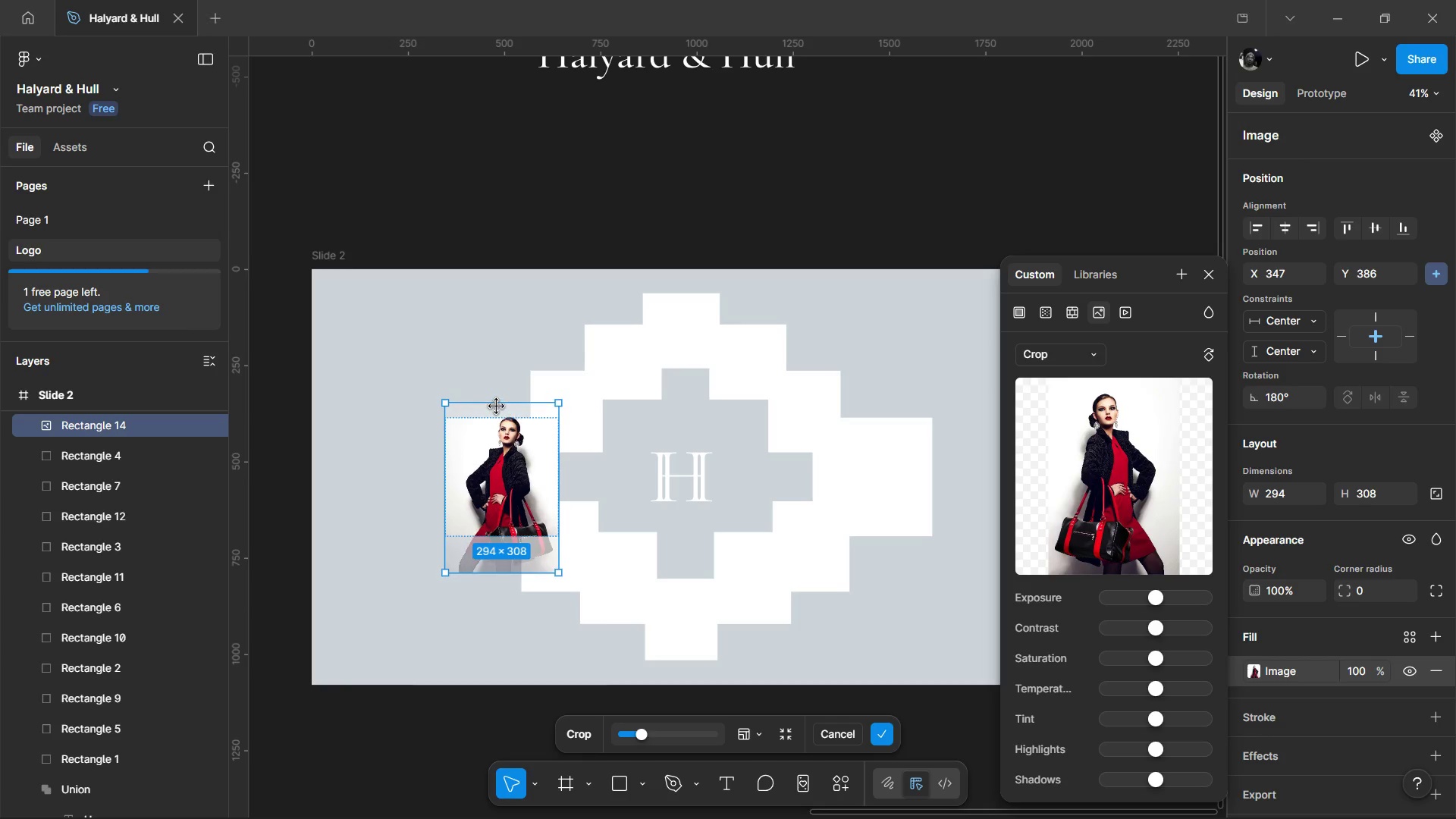 
hold_key(key=ArrowDown, duration=1.52)
 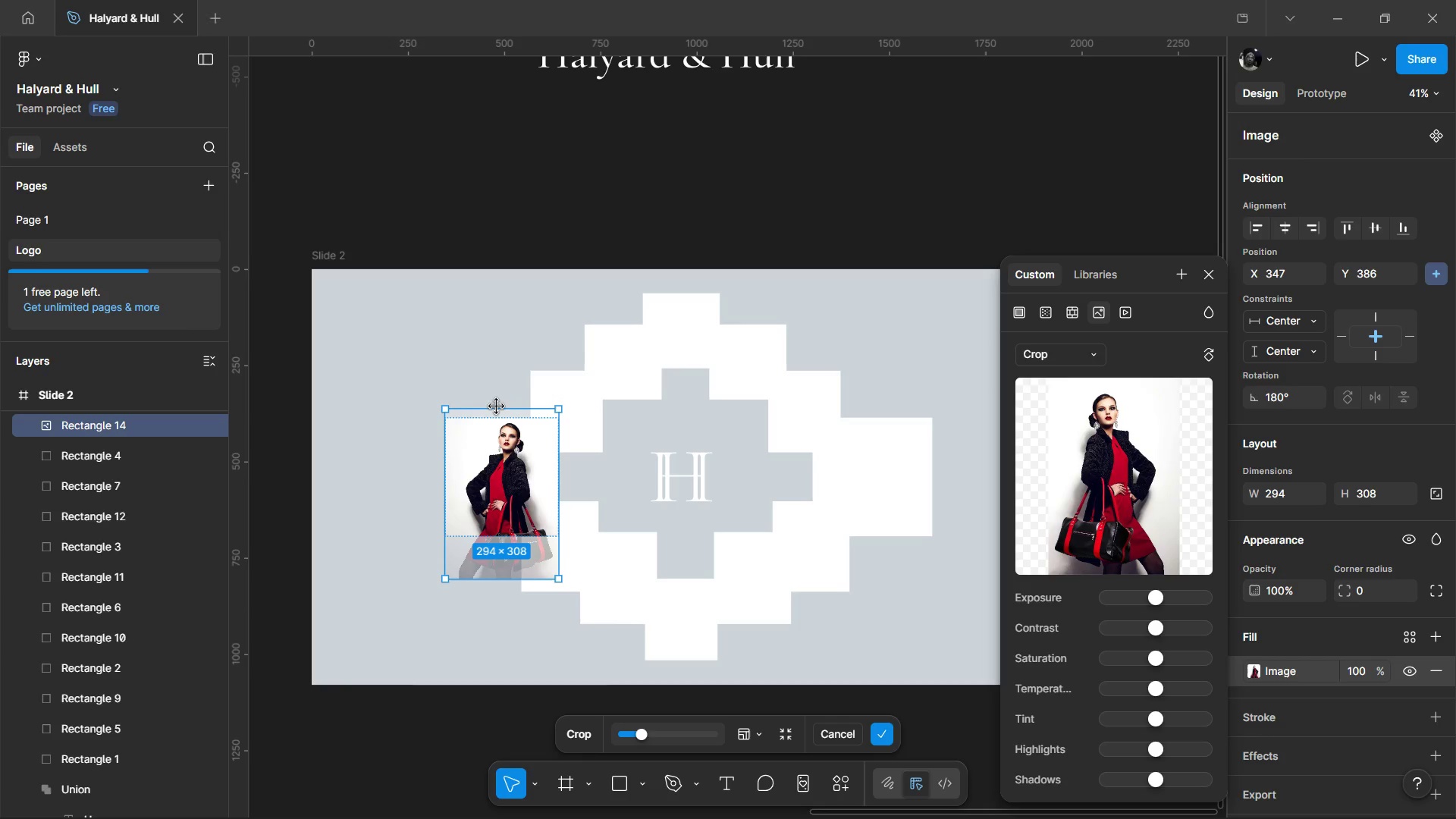 
key(ArrowDown)
 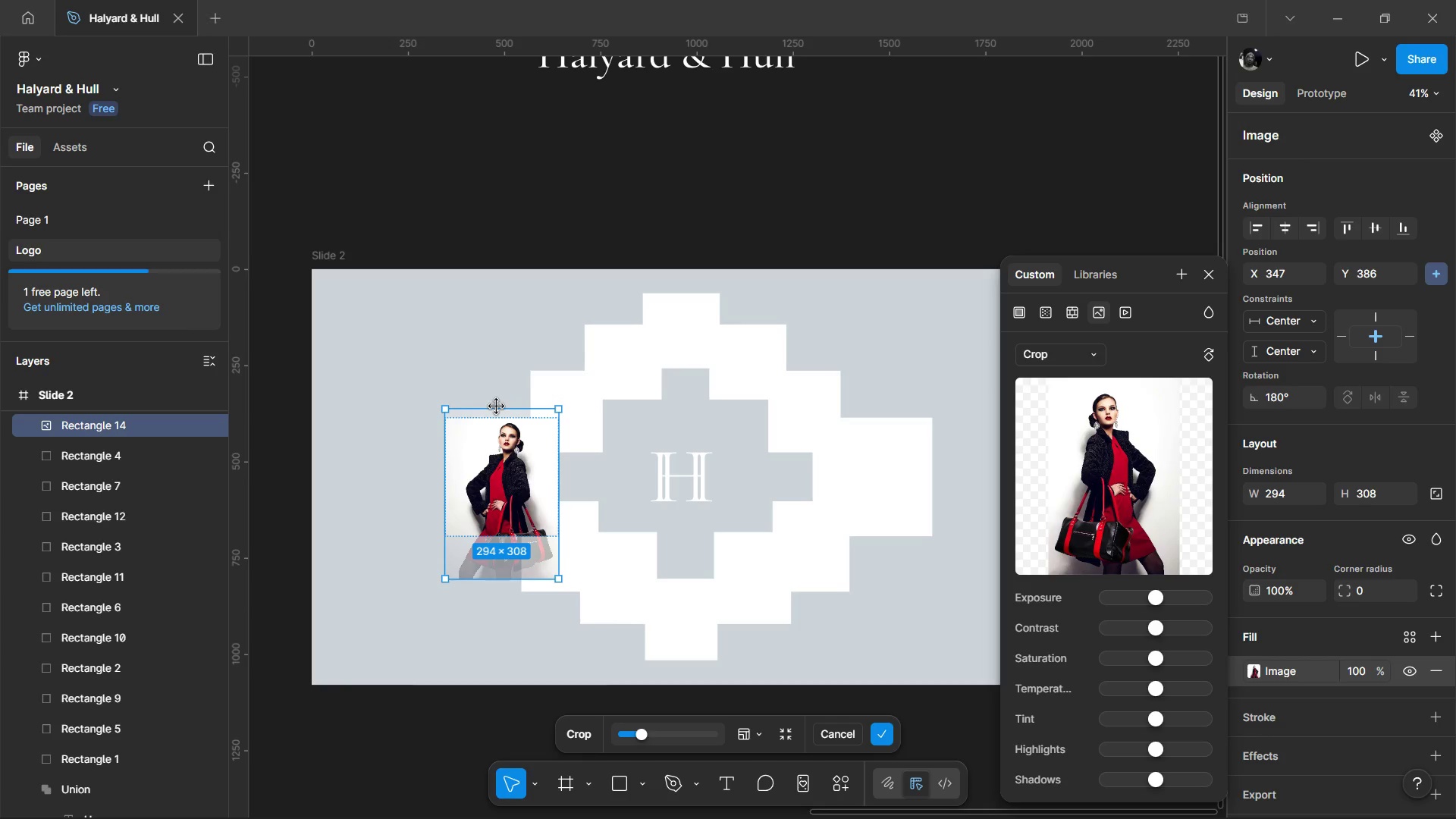 
key(ArrowDown)
 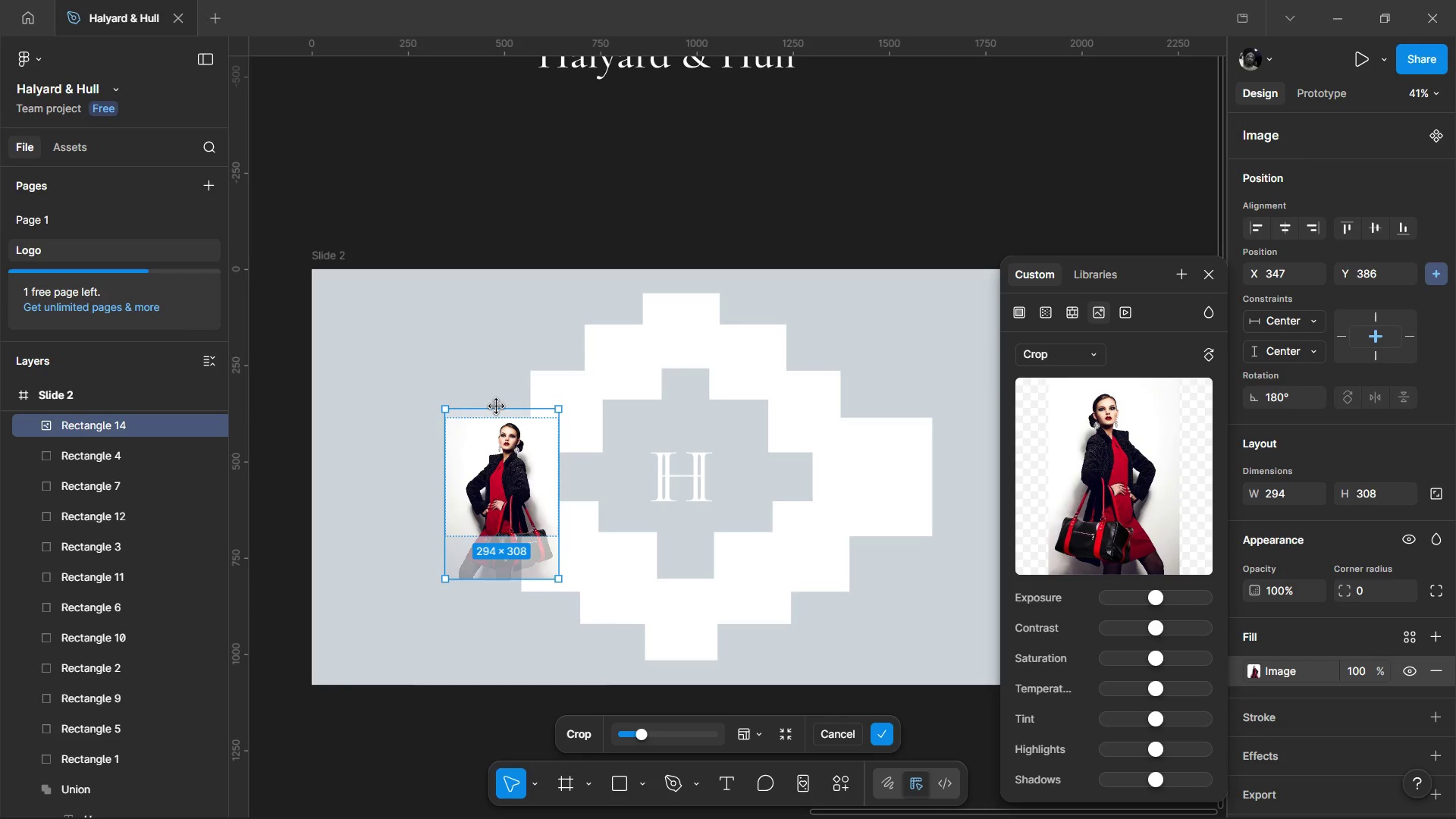 
key(ArrowDown)
 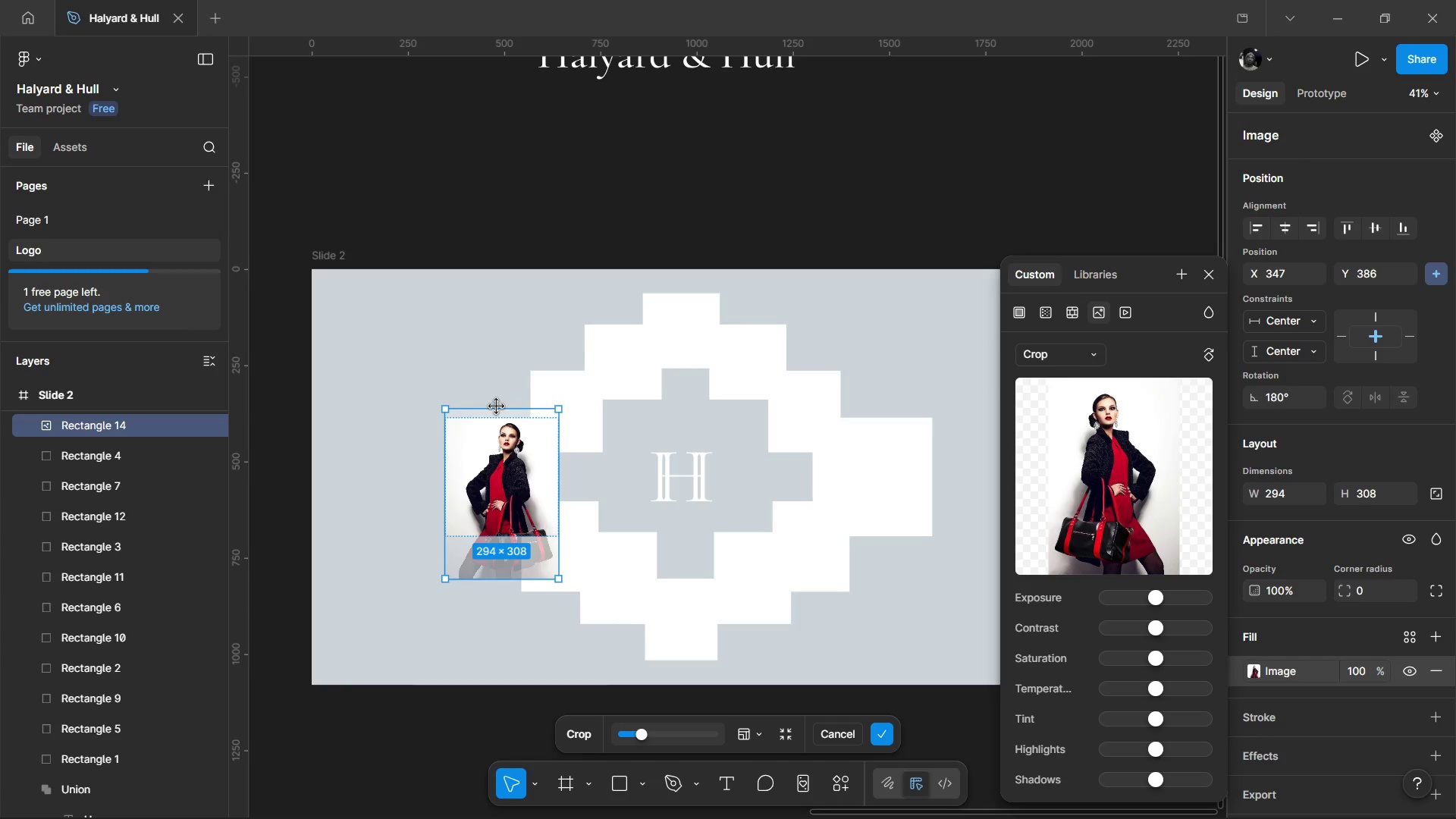 
key(ArrowDown)
 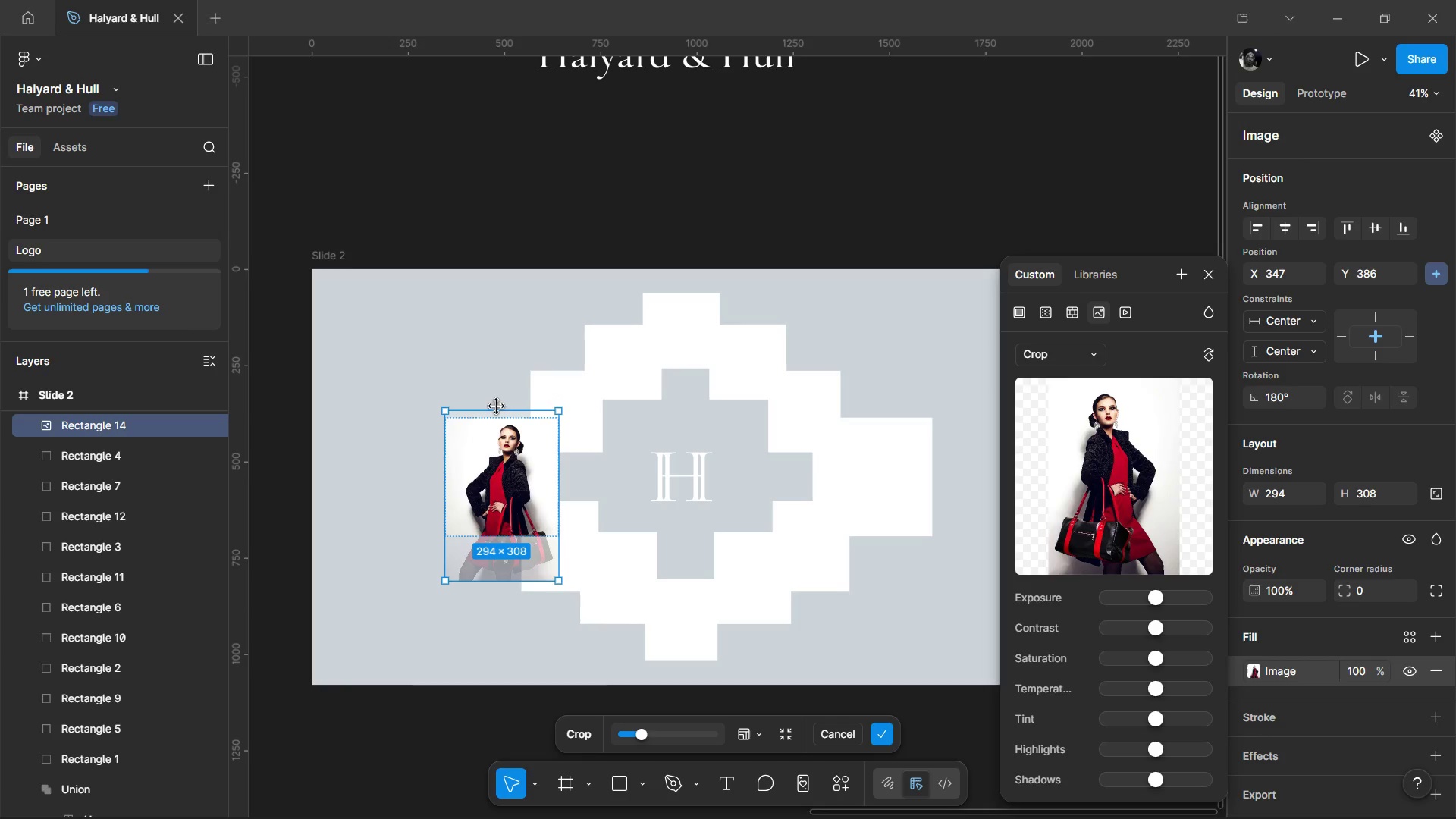 
key(ArrowDown)
 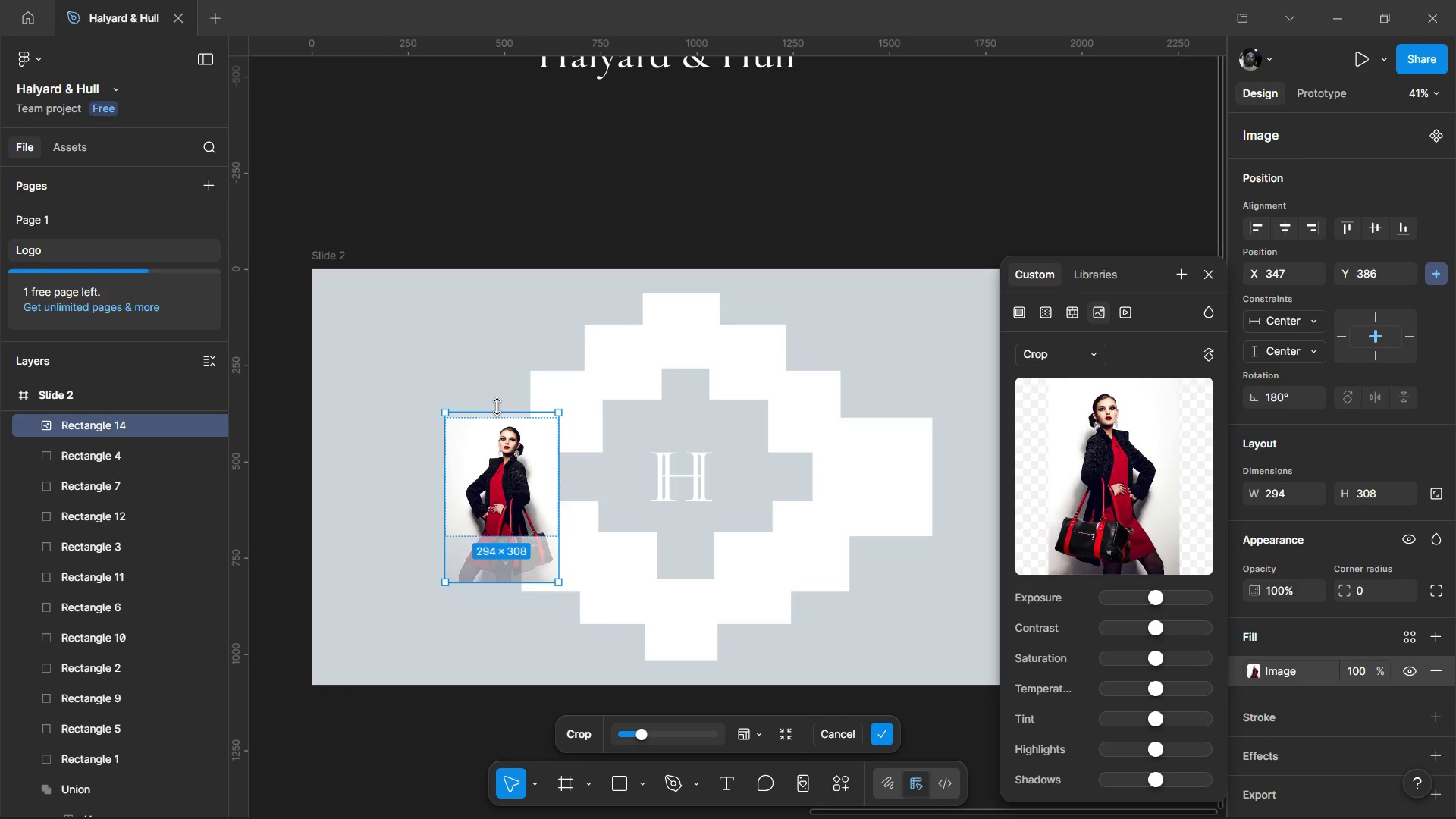 
key(ArrowUp)
 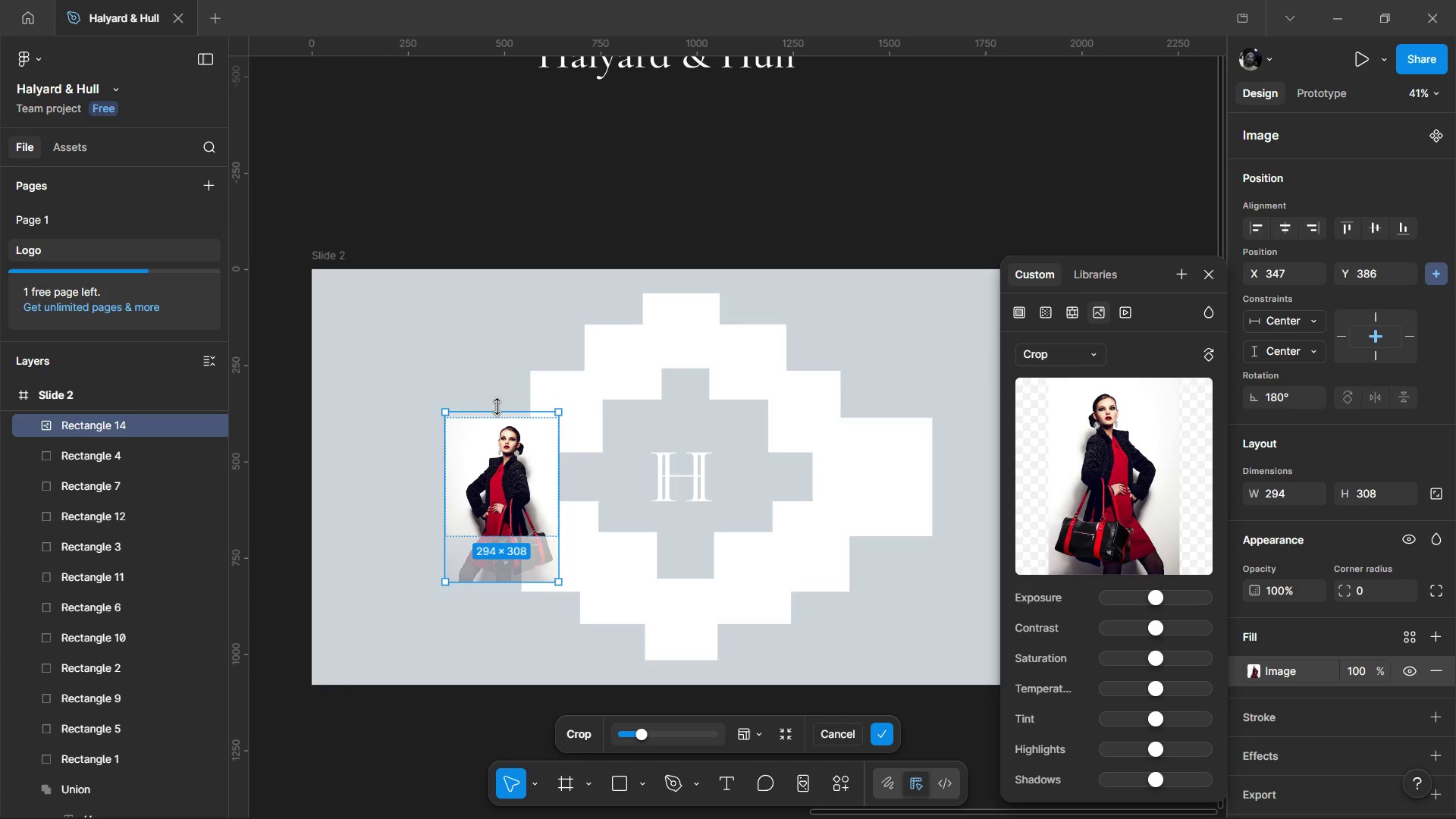 
key(ArrowUp)
 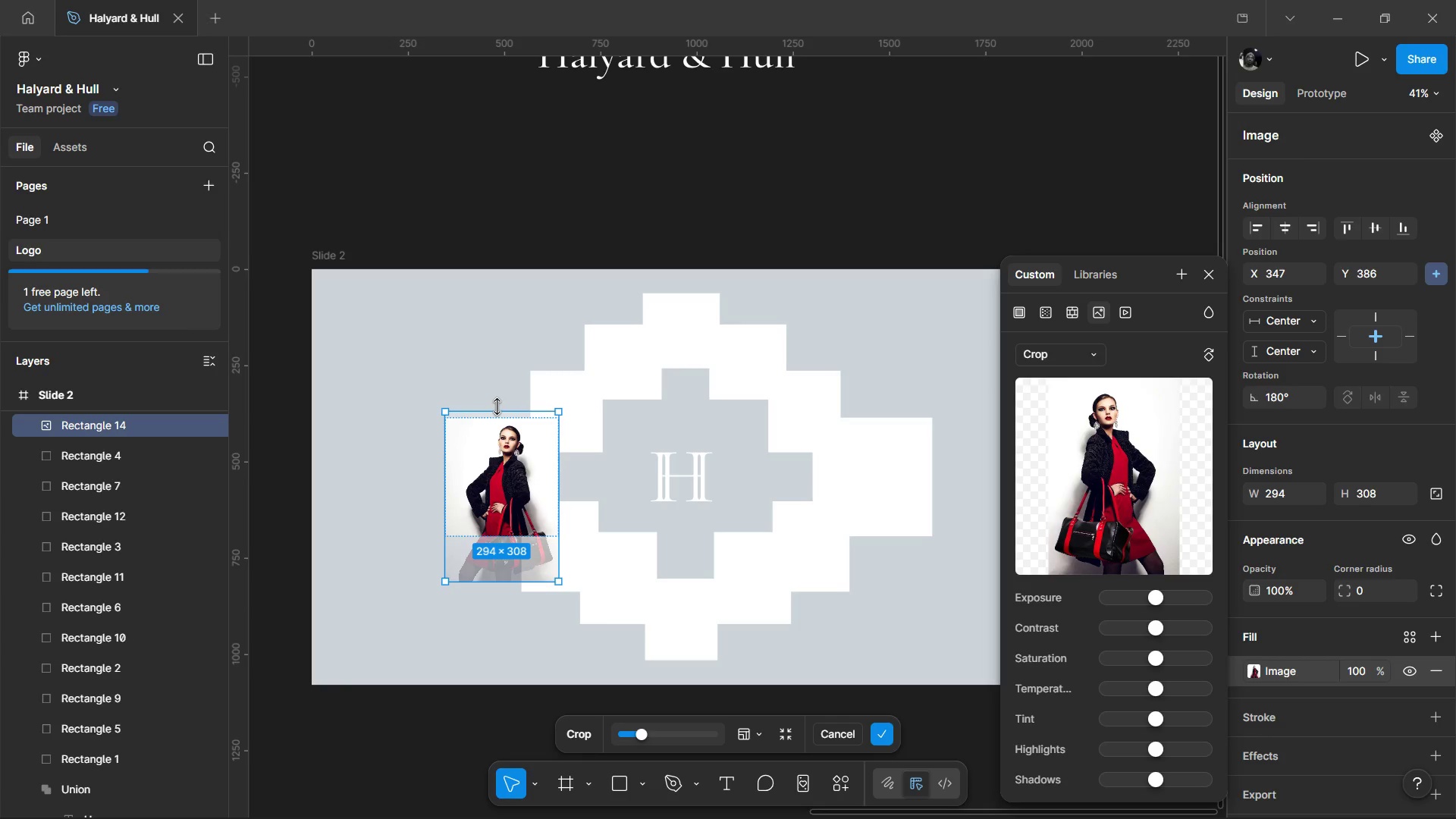 
key(ArrowUp)
 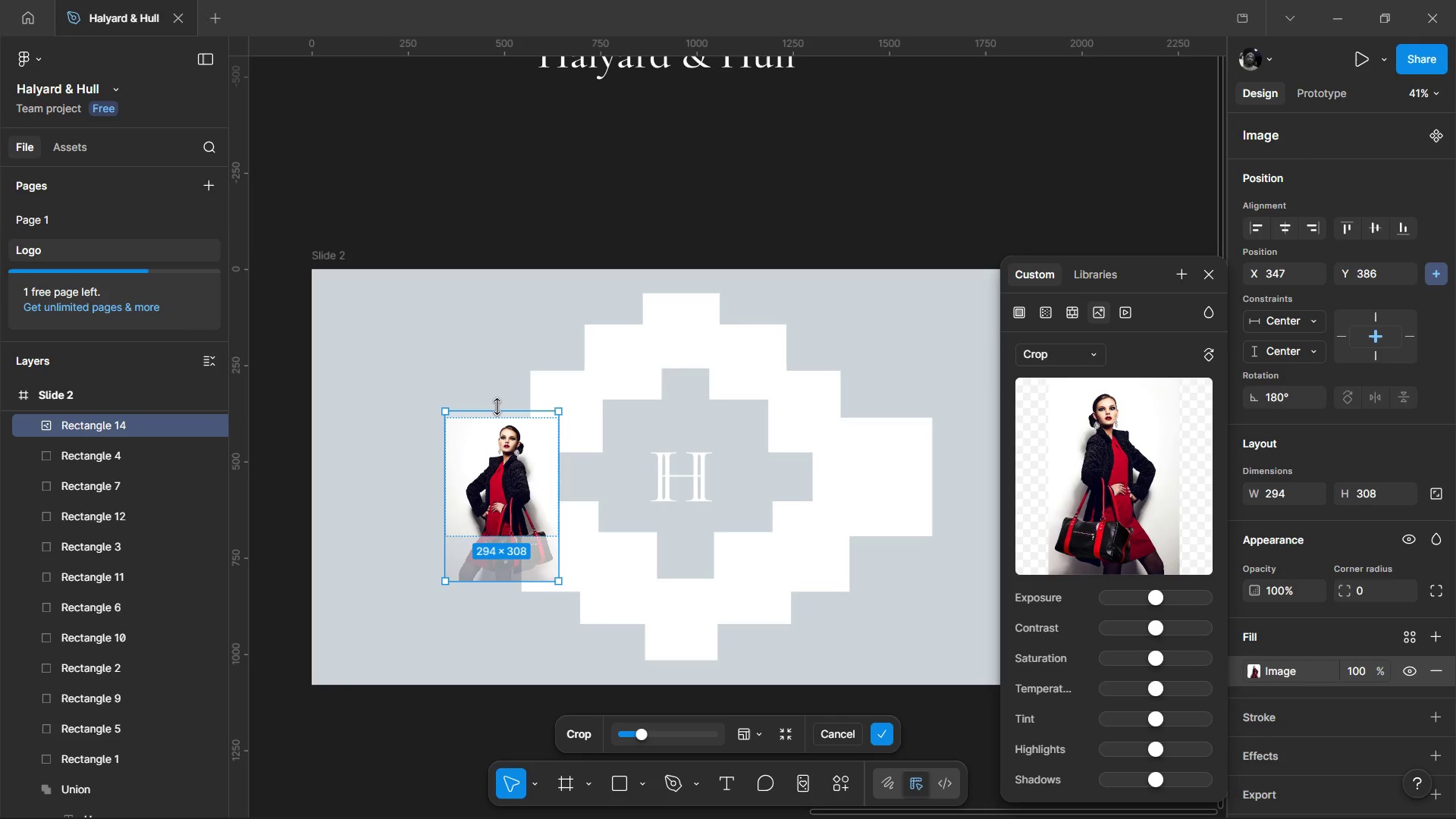 
key(ArrowUp)
 